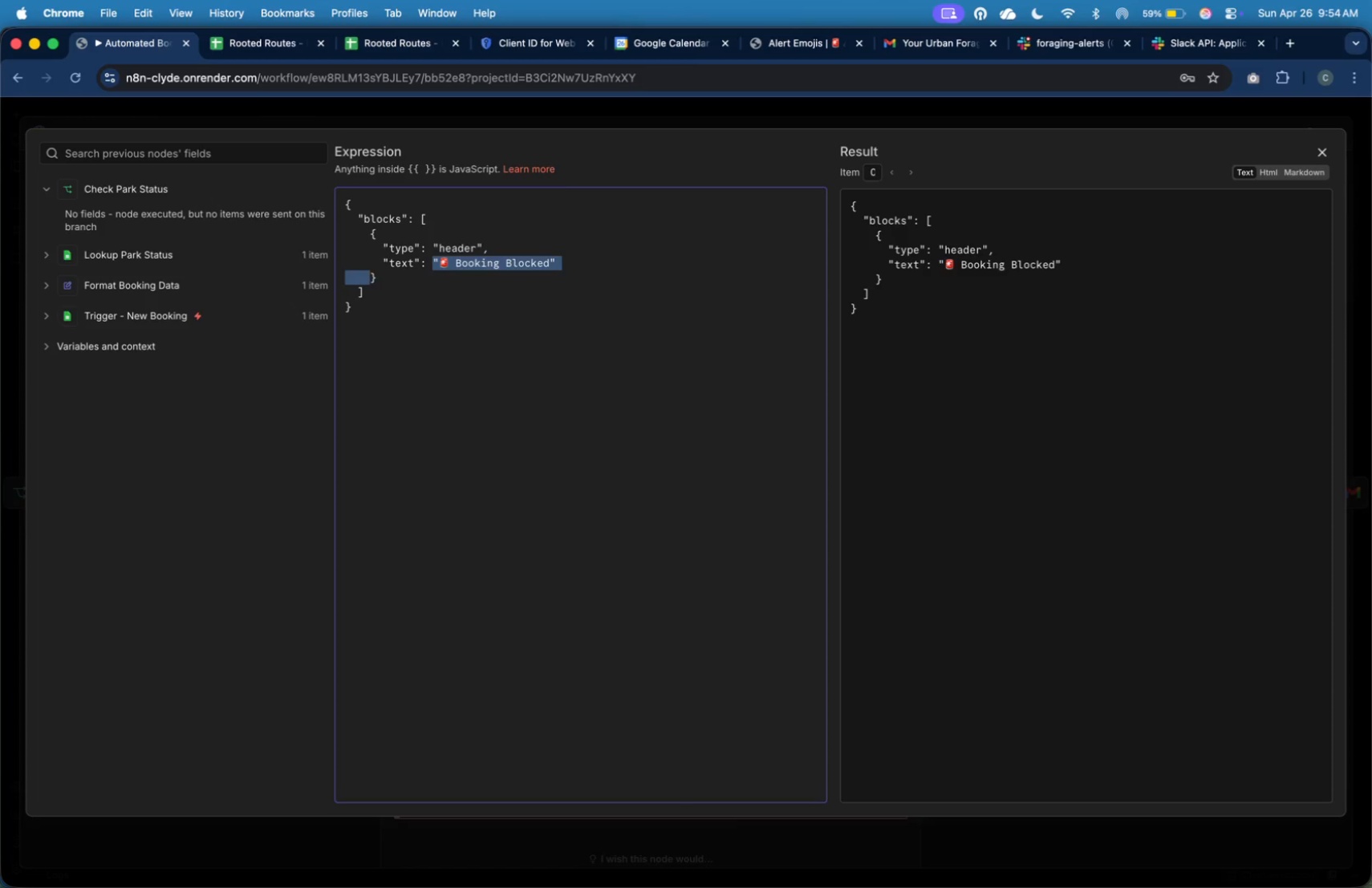 
key(Shift+ArrowLeft)
 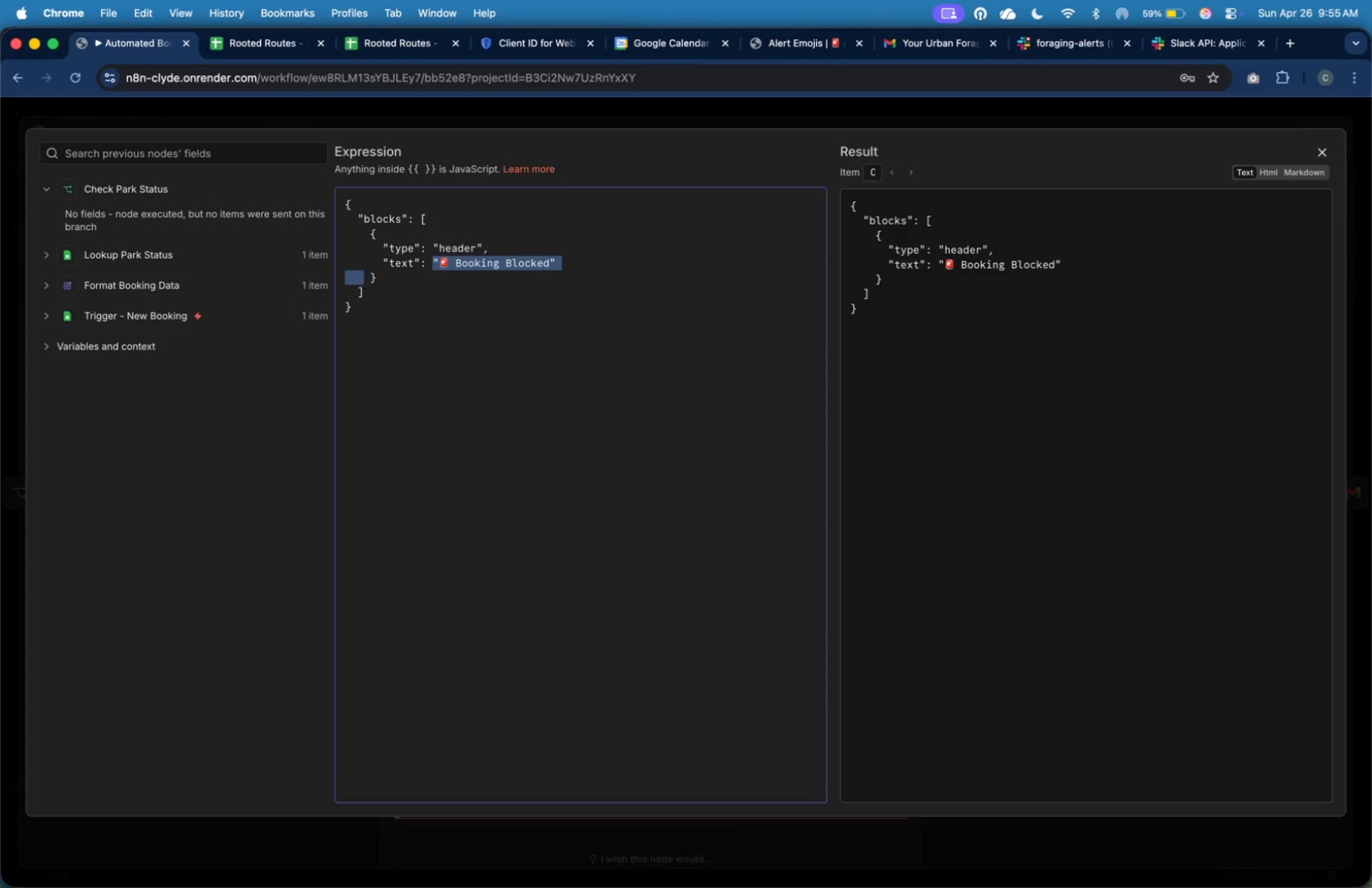 
key(Shift+ArrowLeft)
 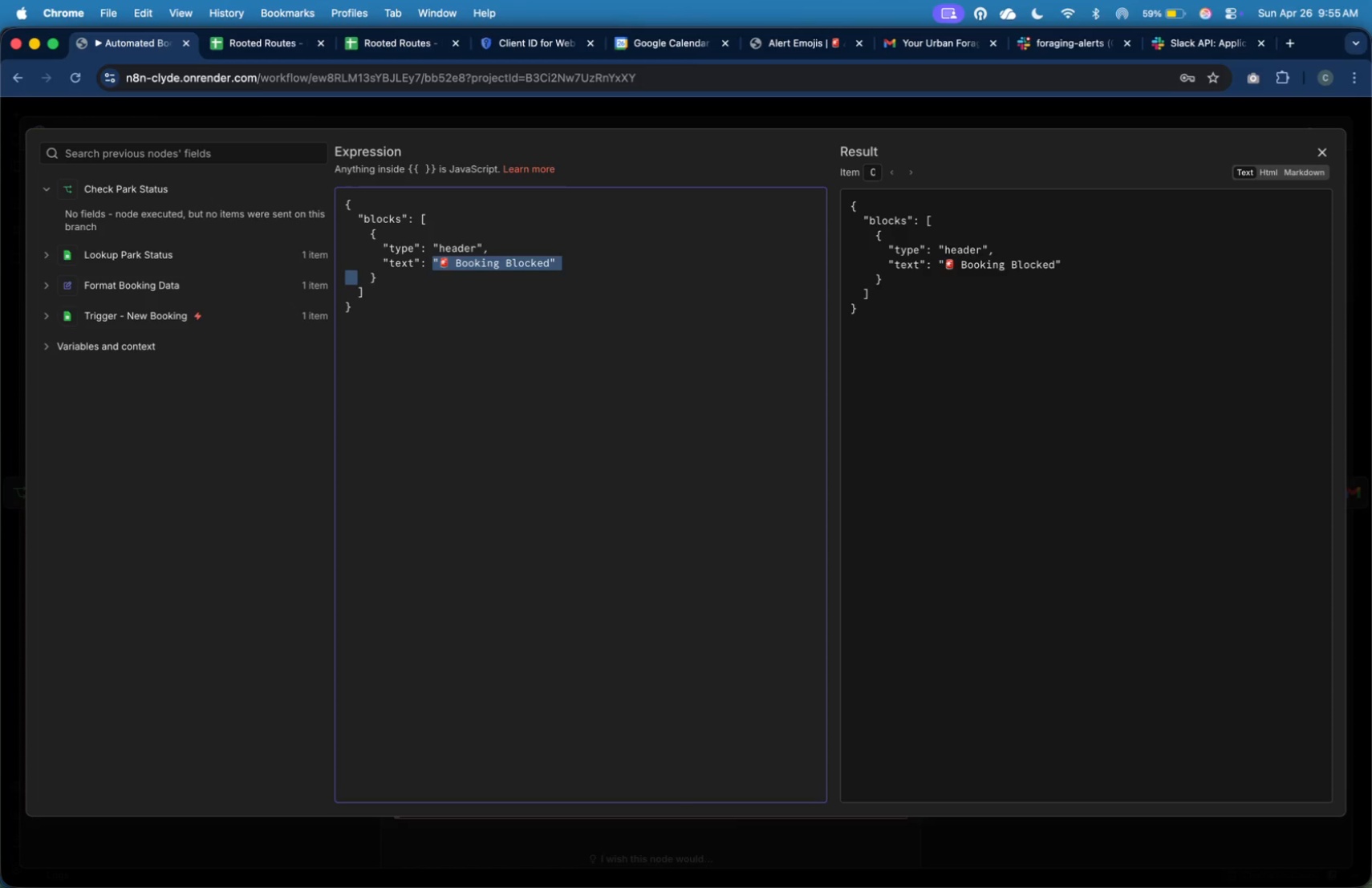 
key(Shift+ArrowLeft)
 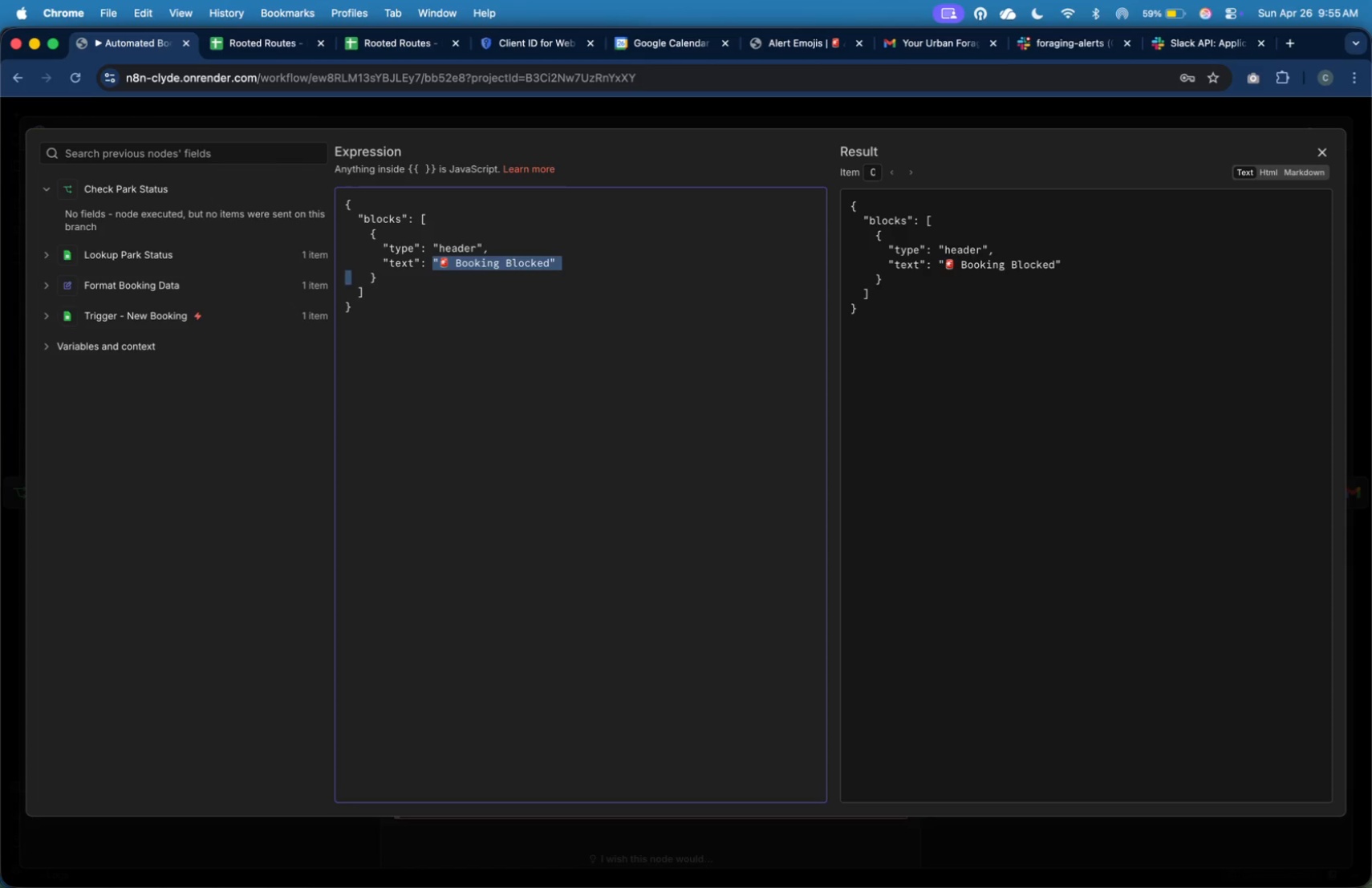 
key(Shift+ArrowLeft)
 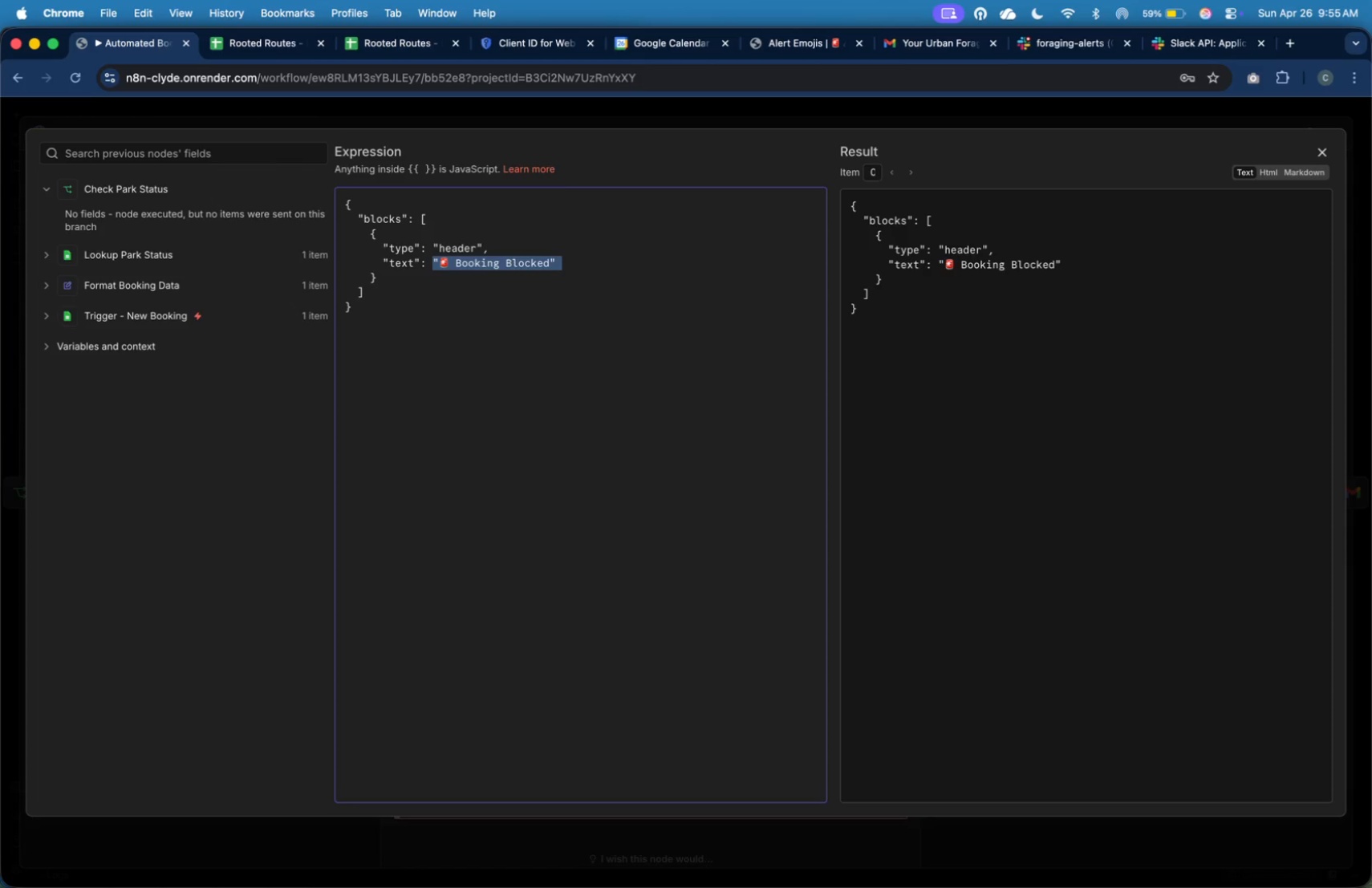 
key(Shift+ArrowLeft)
 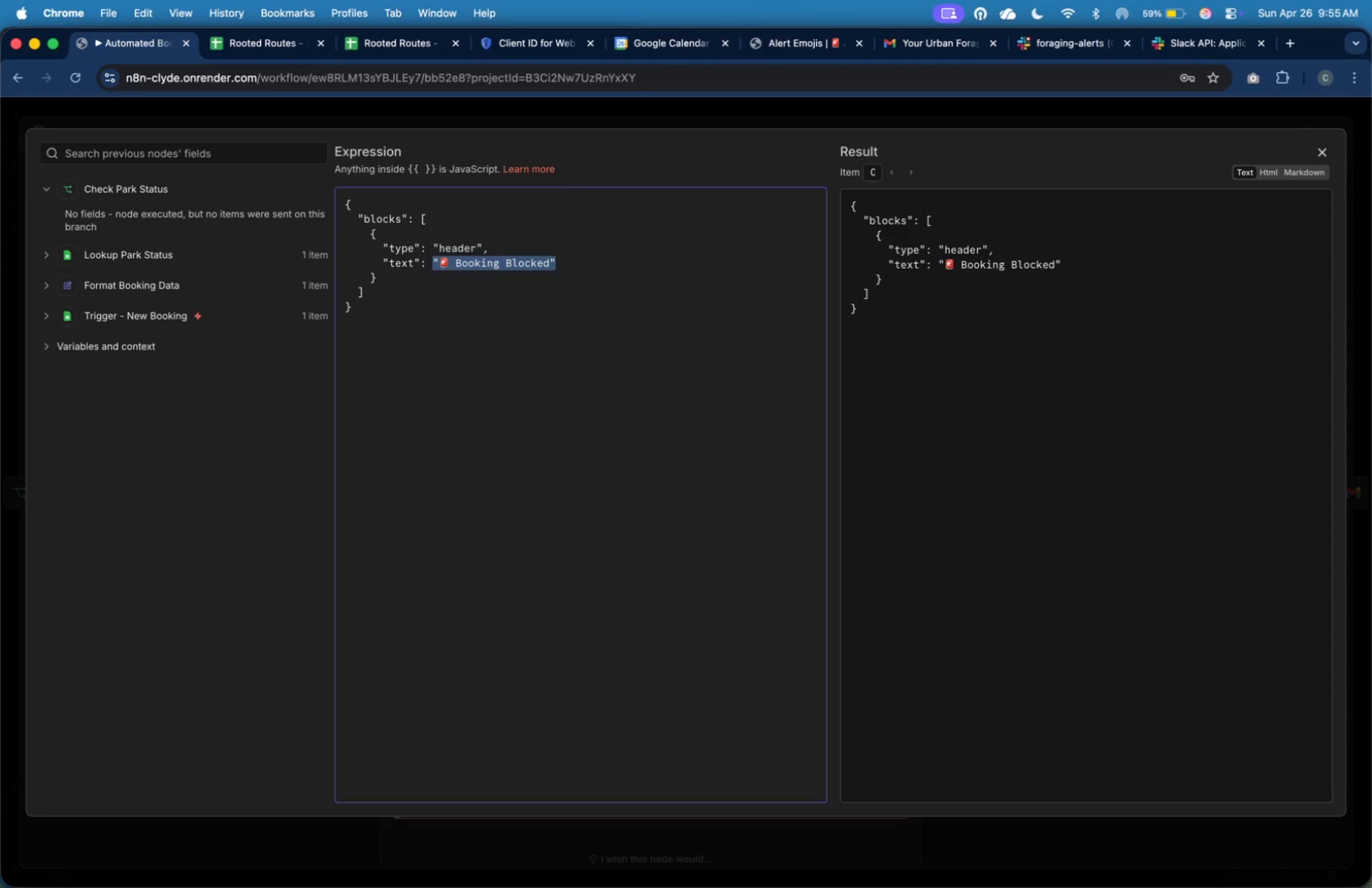 
key(Shift+ArrowLeft)
 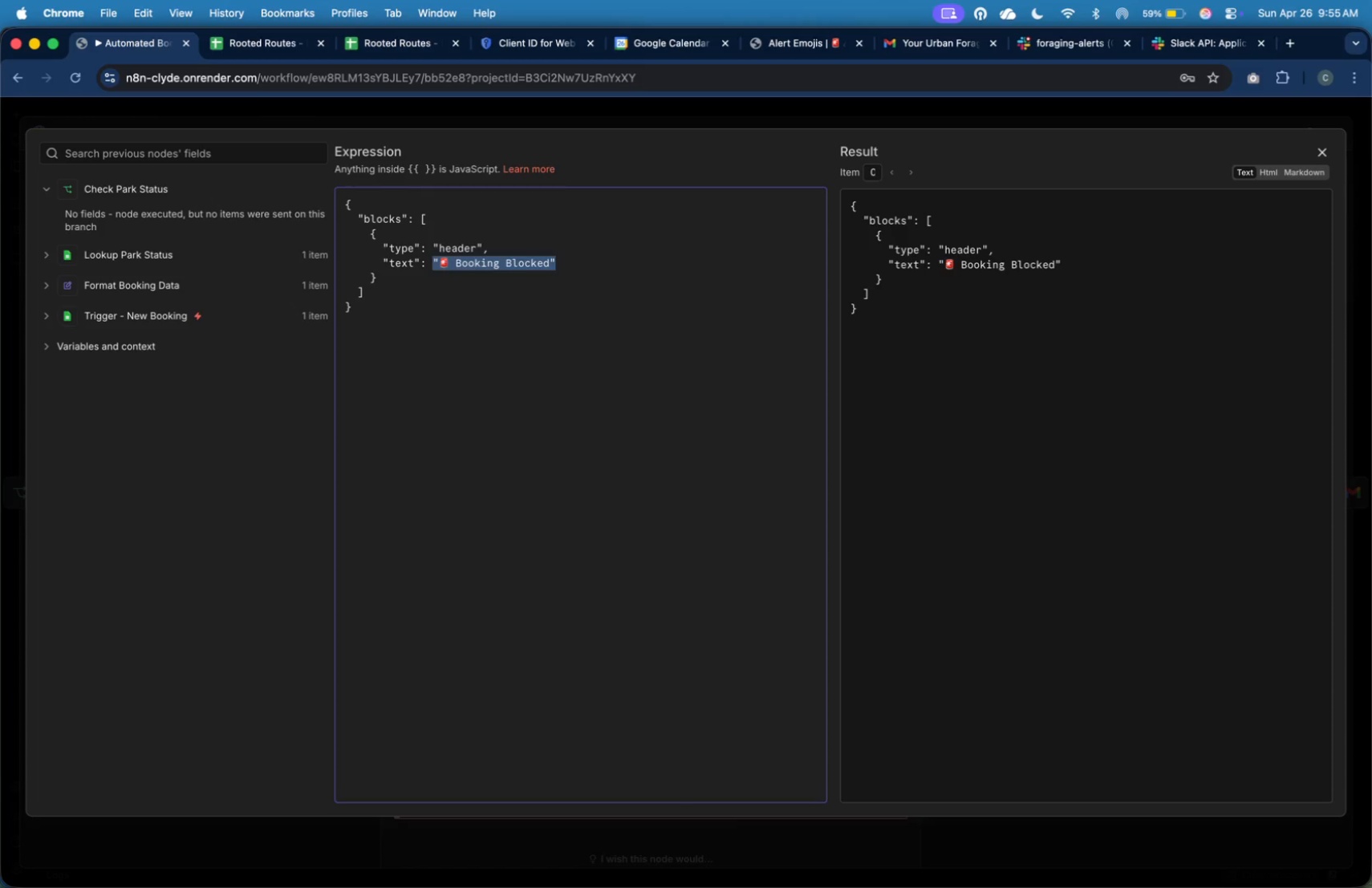 
key(Backspace)
 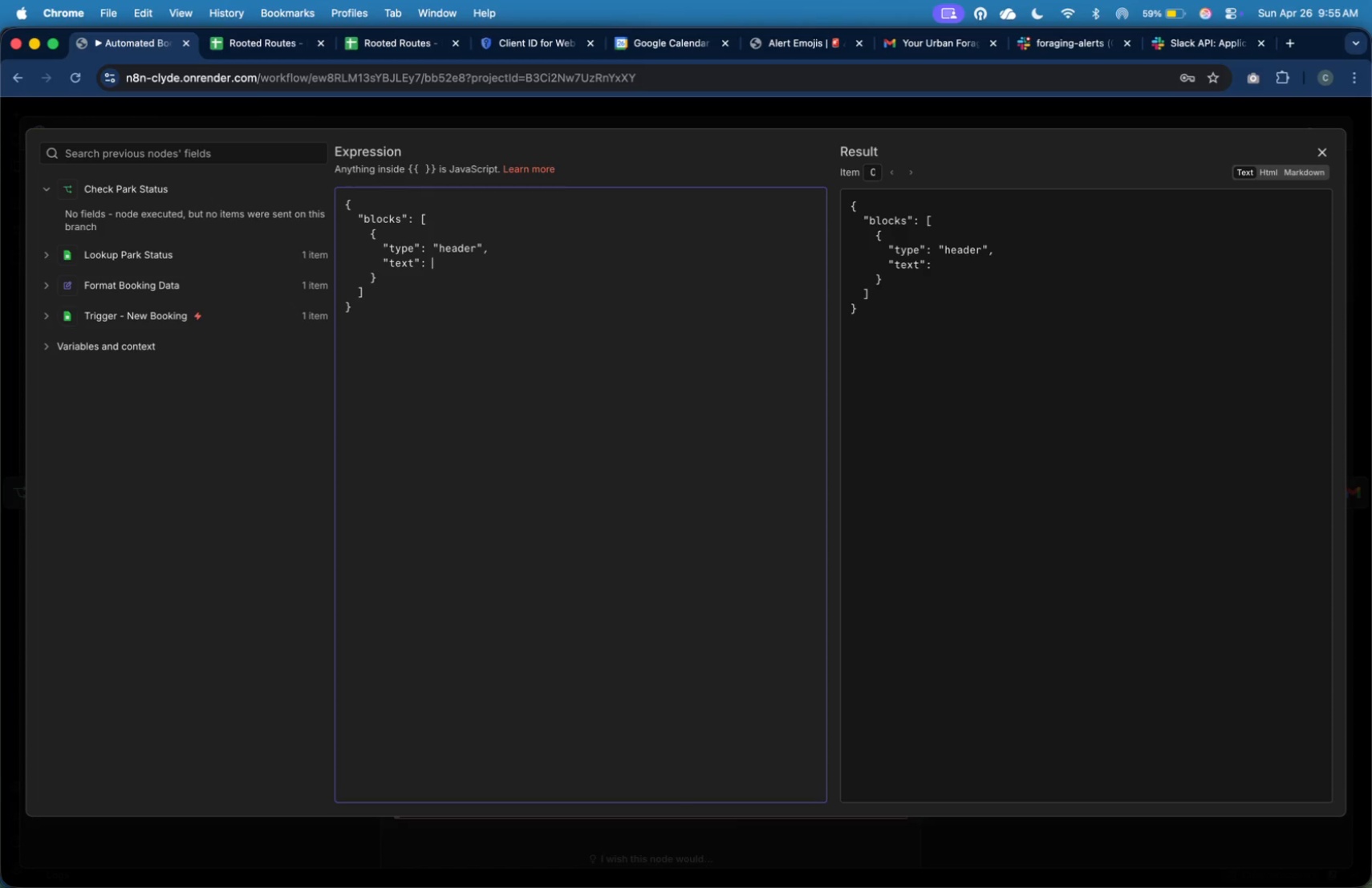 
key(Shift+BracketLeft)
 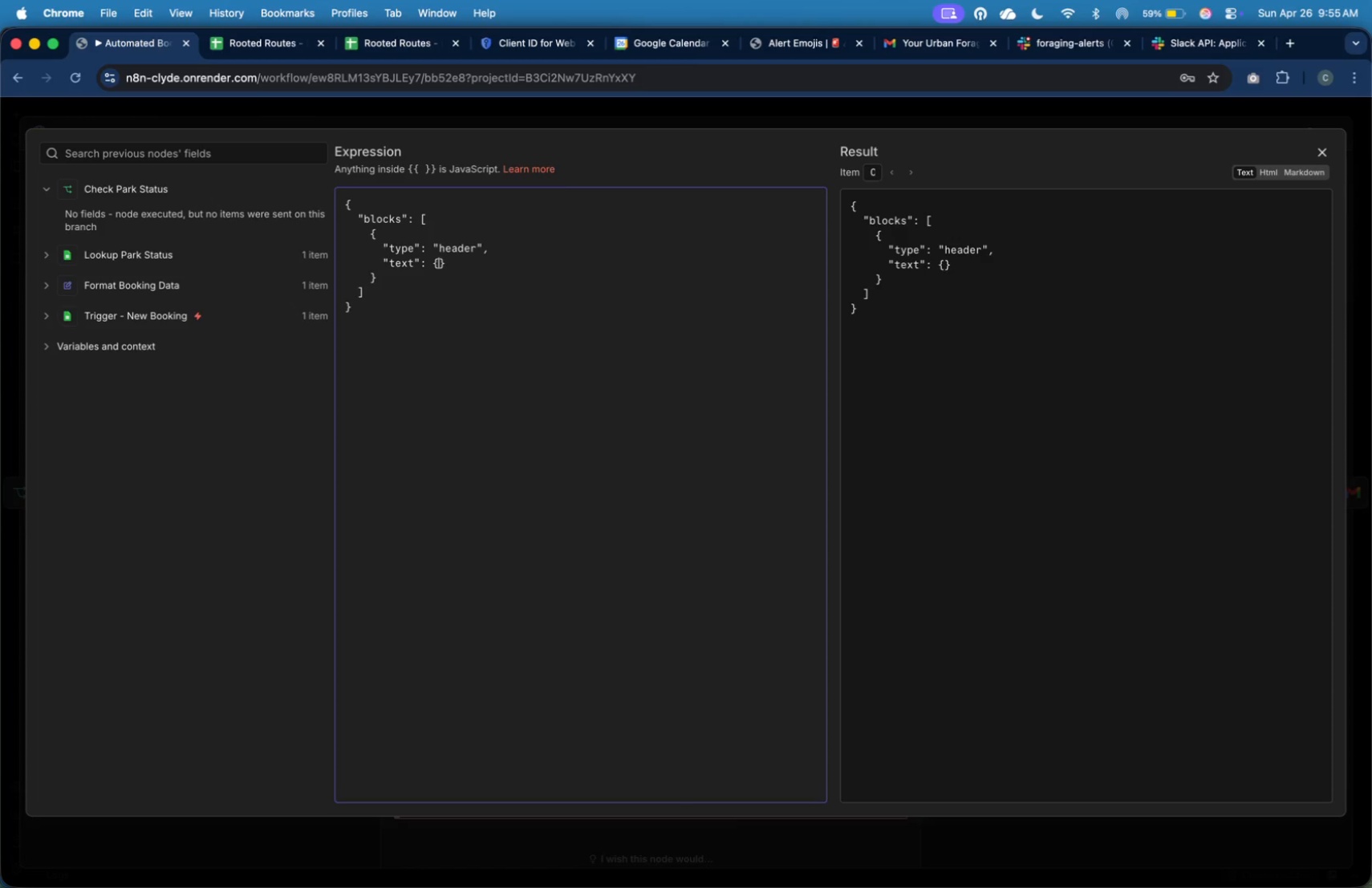 
key(Enter)
 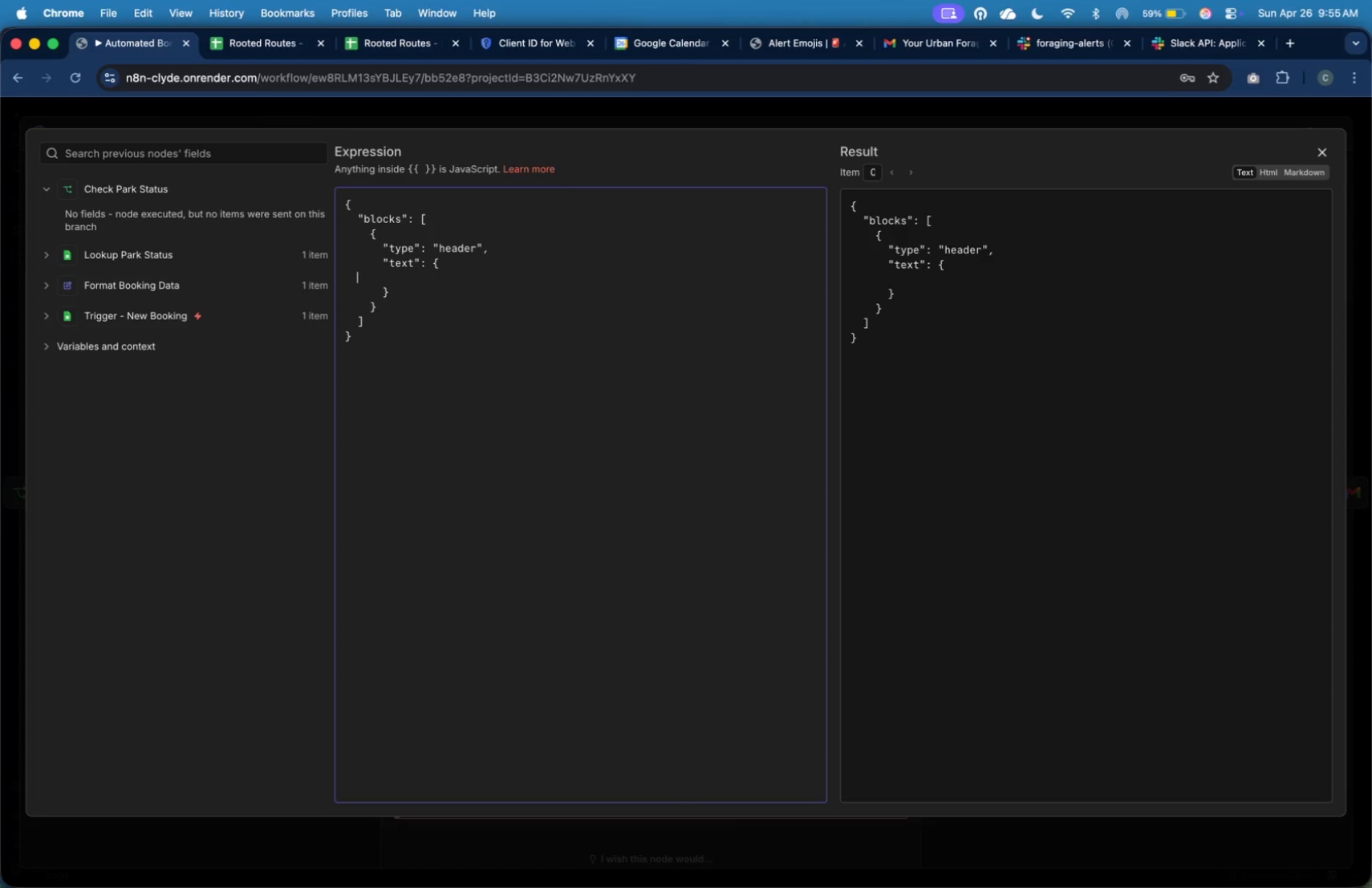 
key(Tab)
key(Tab)
key(Tab)
key(Tab)
type("type)
 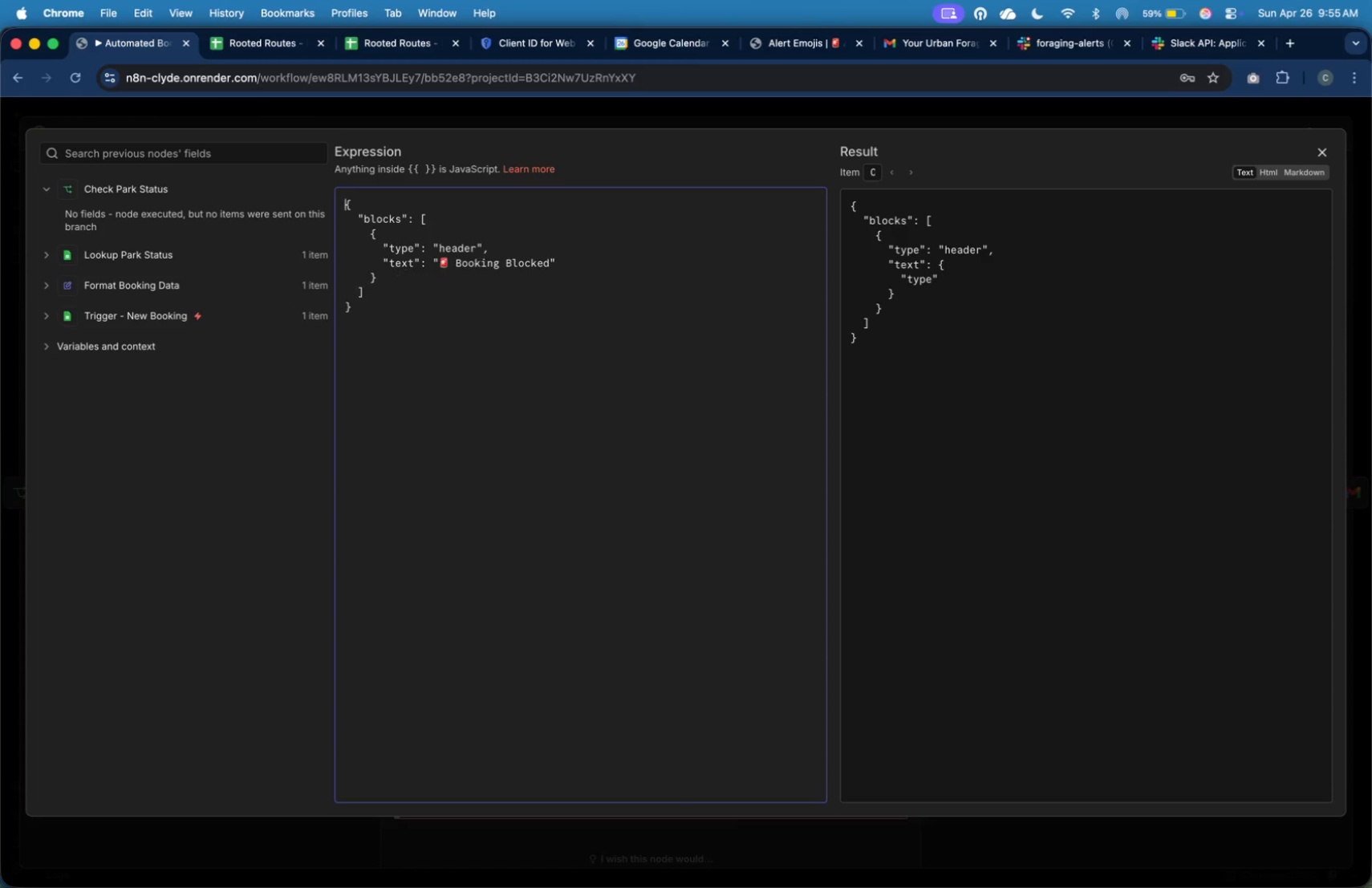 
key(ArrowRight)
 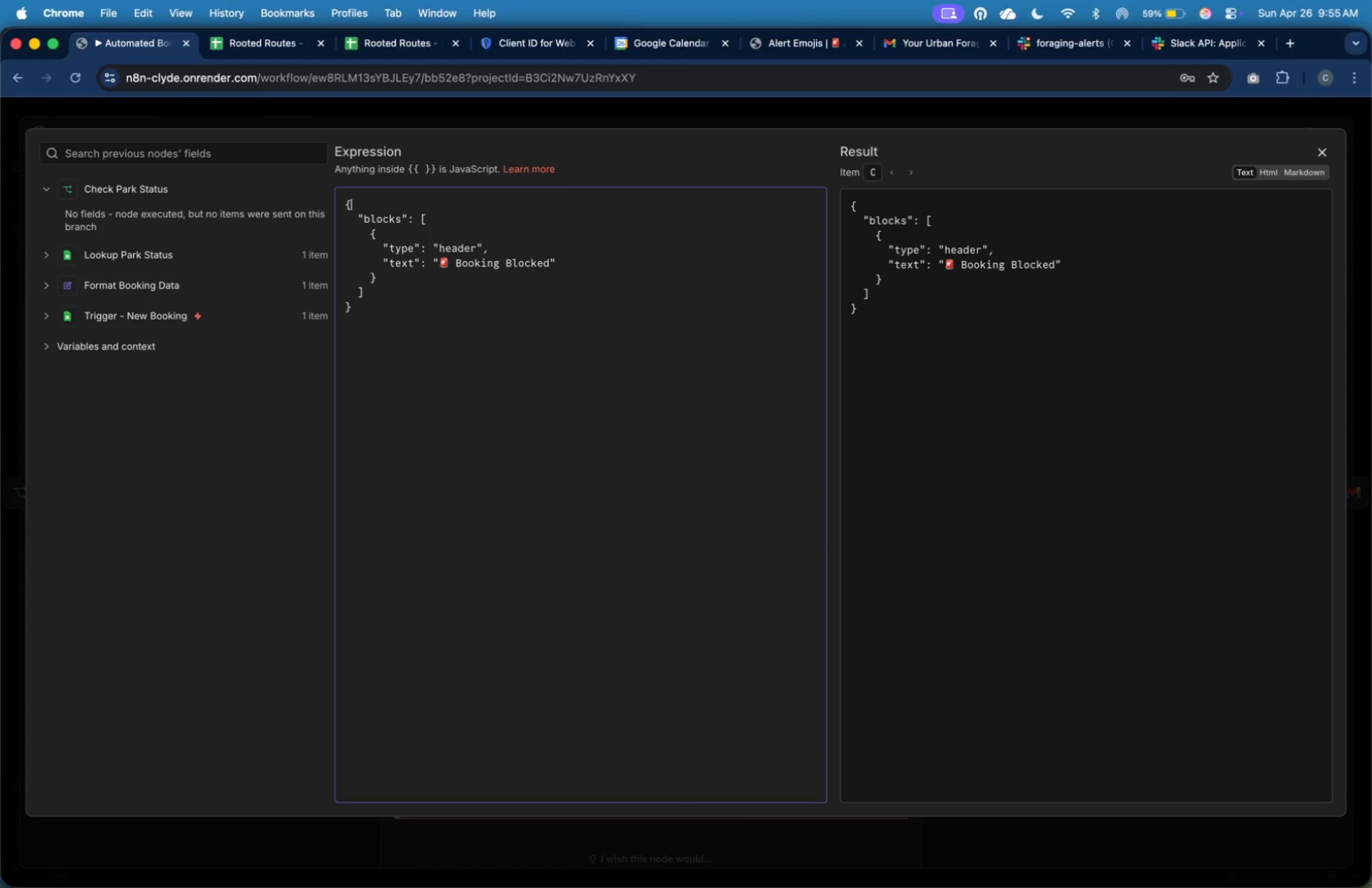 
key(Shift+Semicolon)
 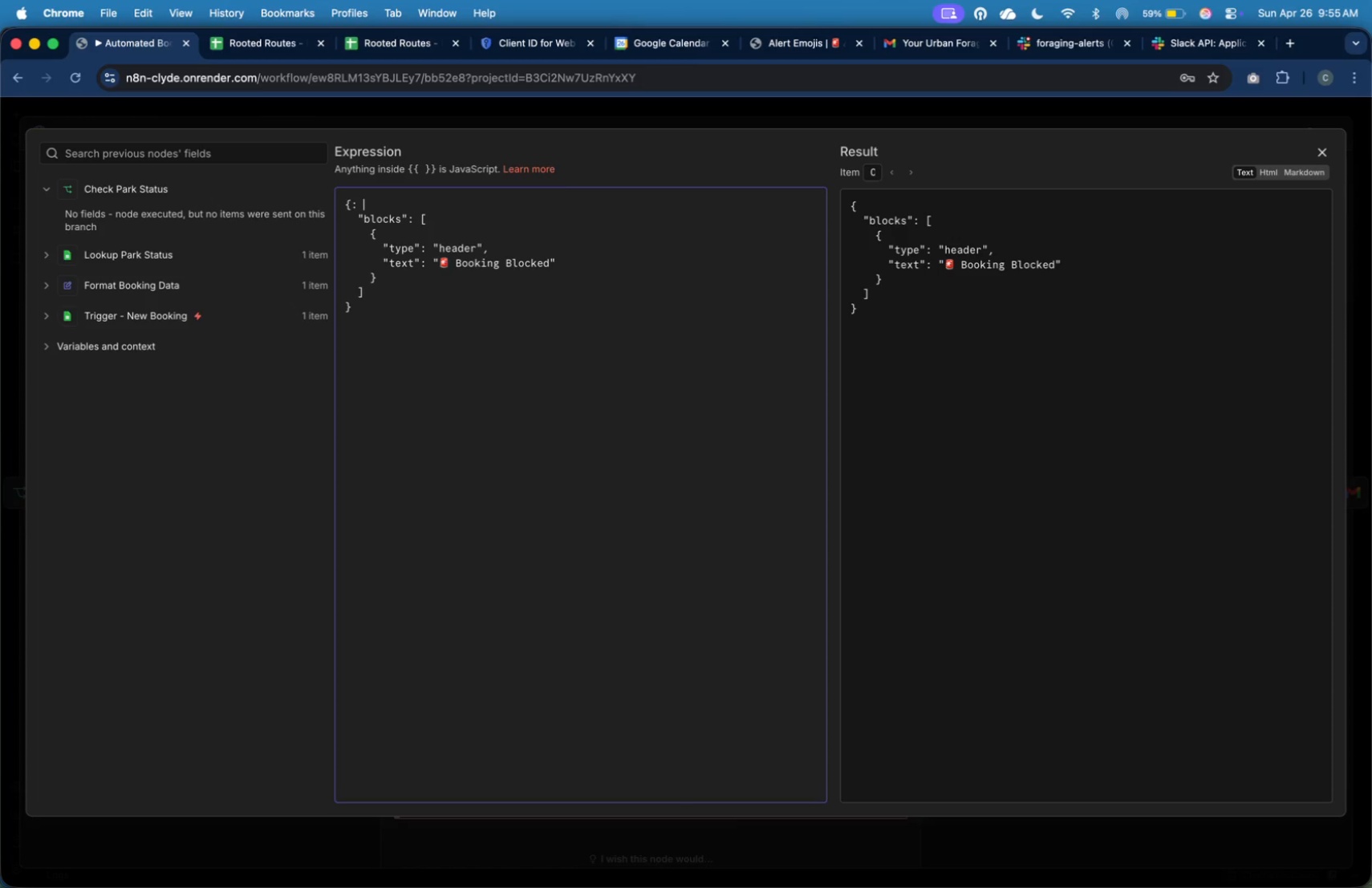 
key(Shift+Space)
 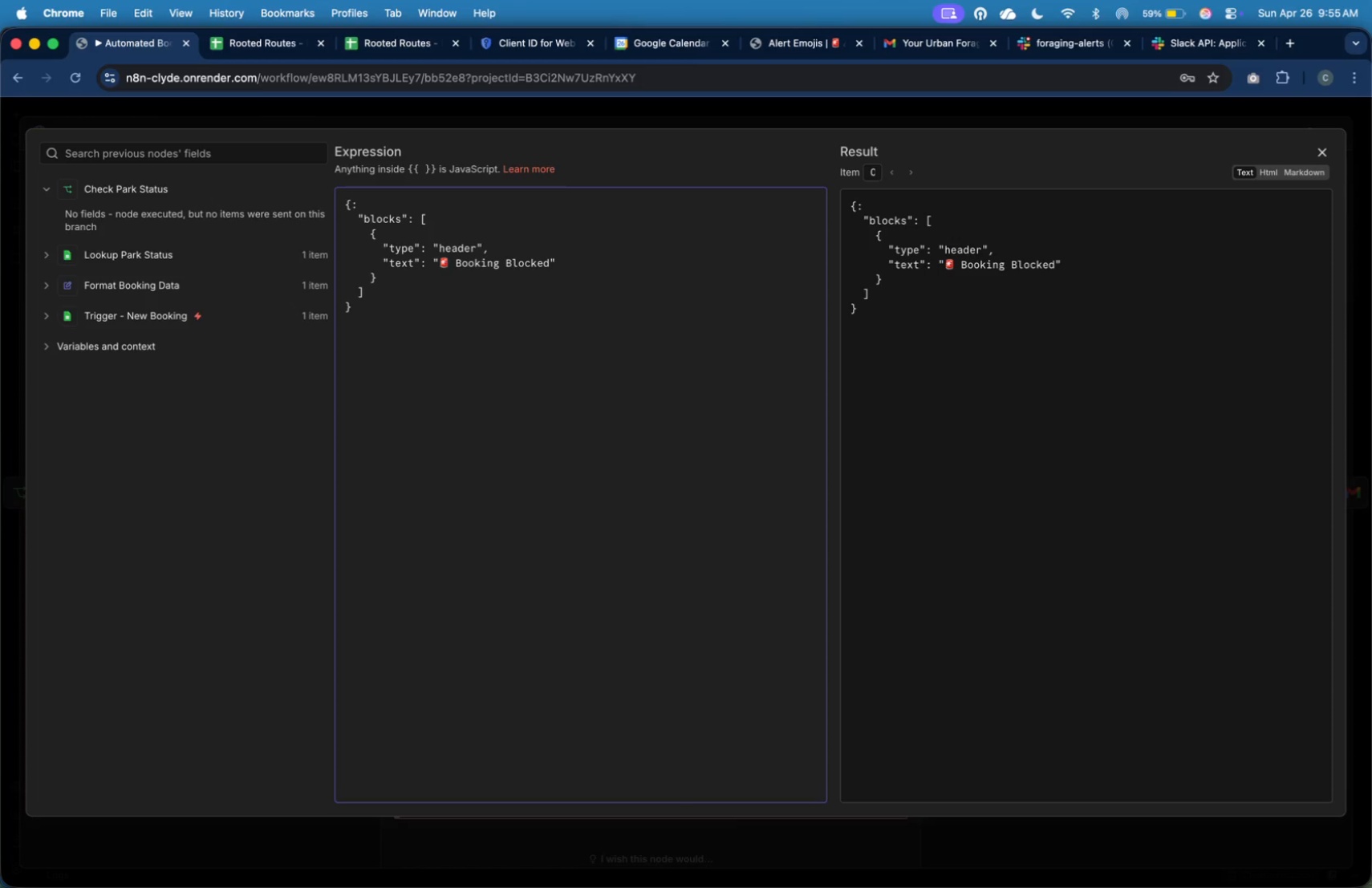 
key(Backspace)
 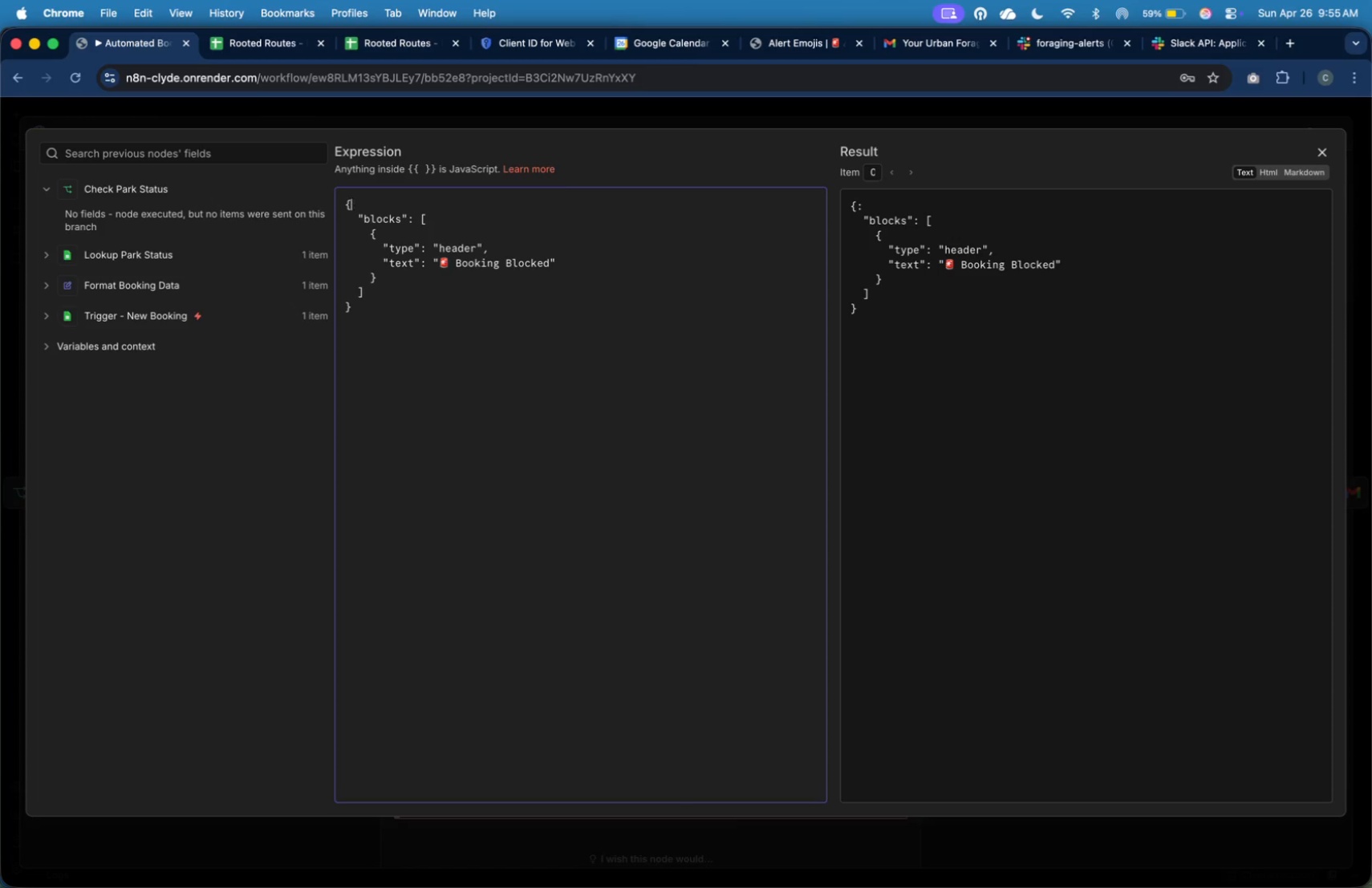 
key(Backspace)
 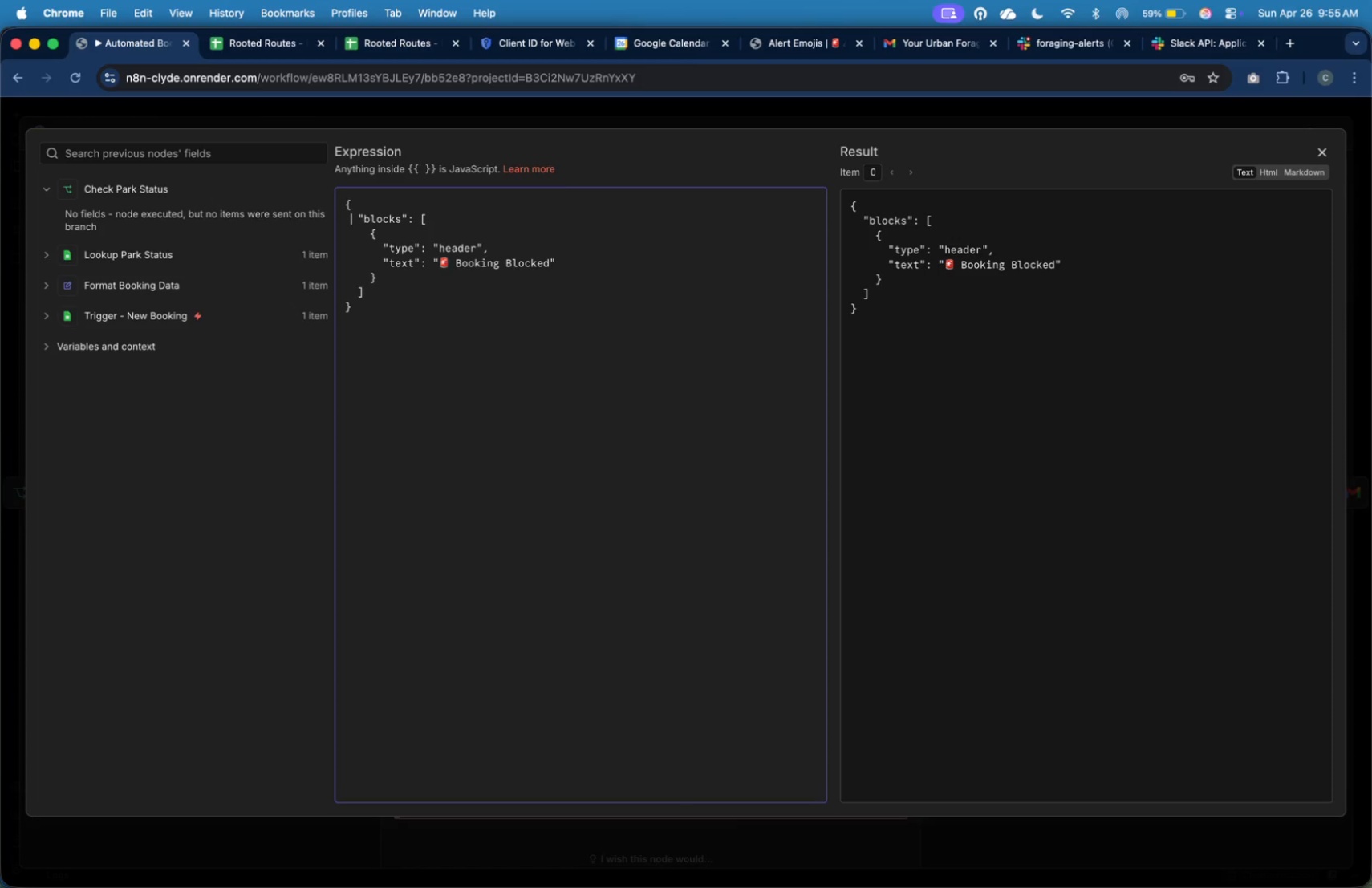 
key(ArrowDown)
 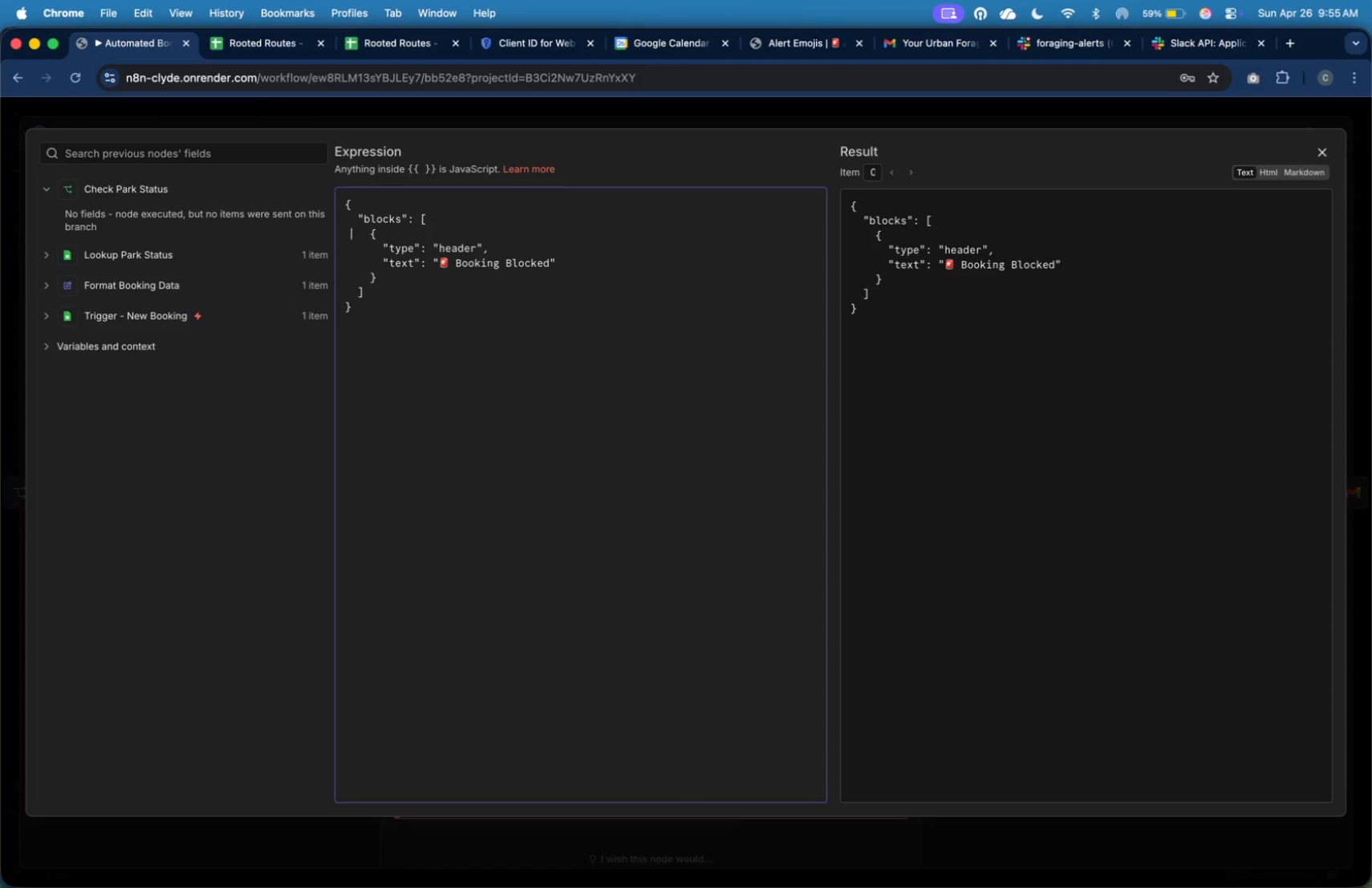 
key(ArrowDown)
 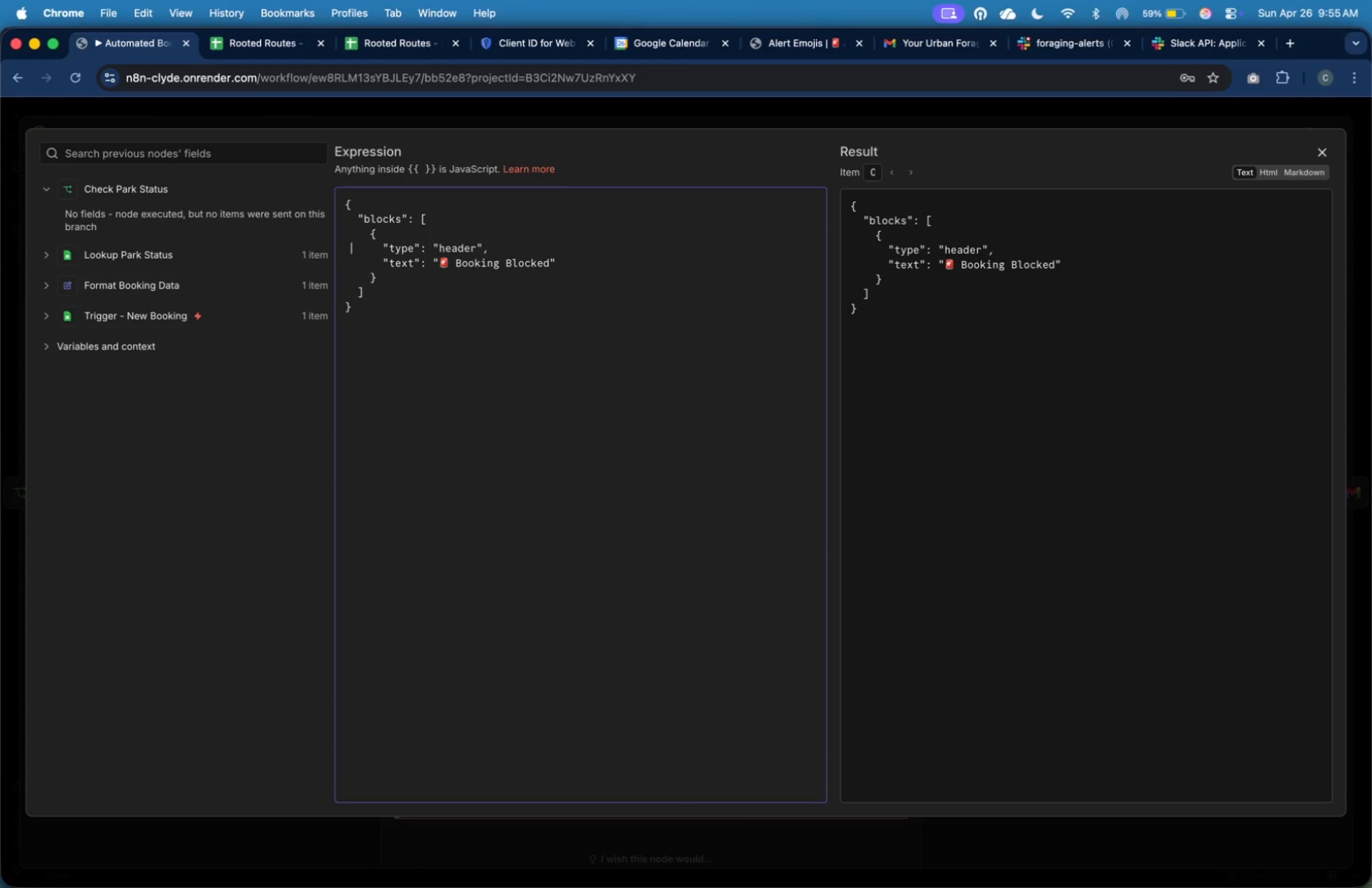 
key(ArrowDown)
 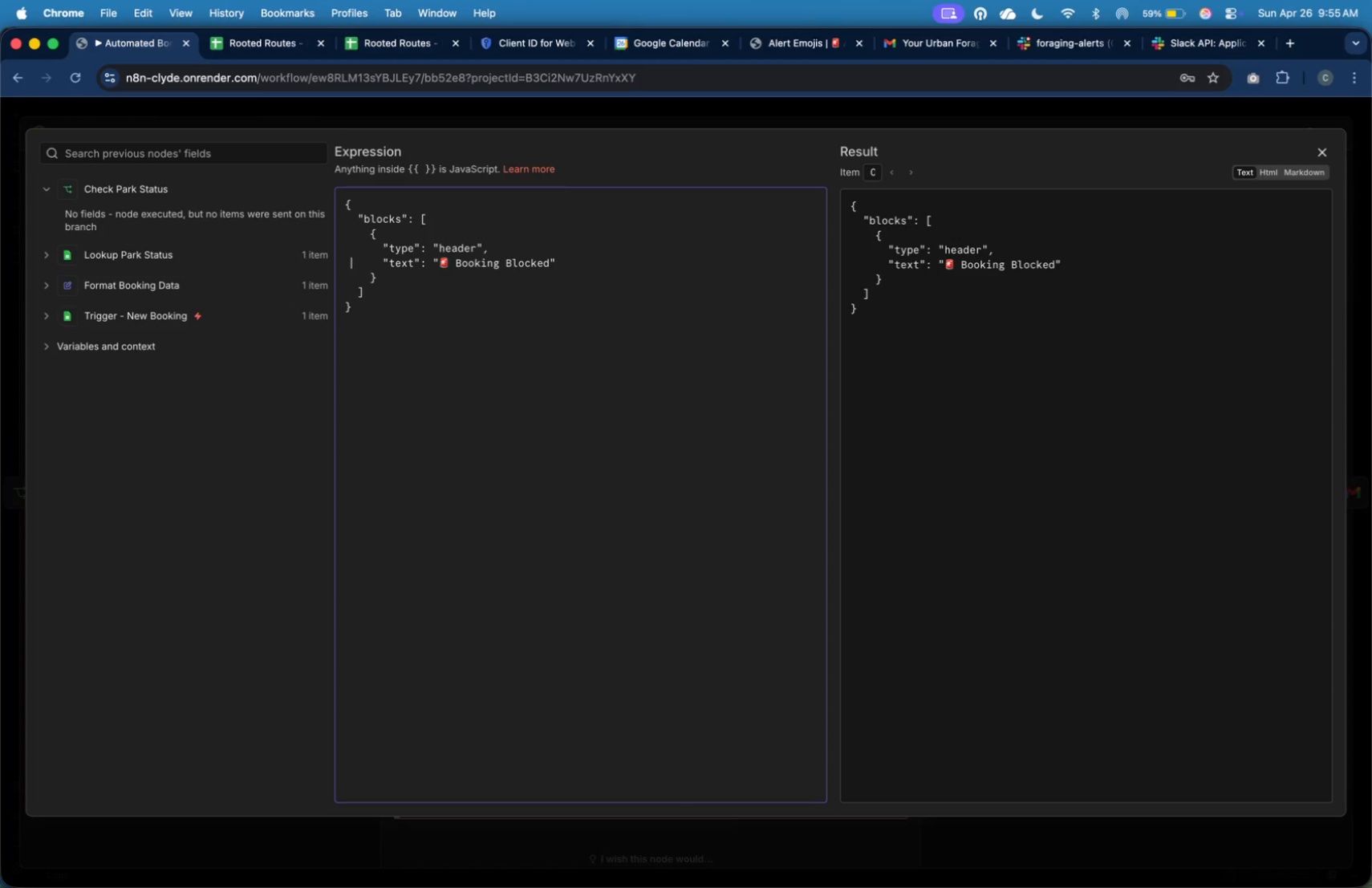 
key(ArrowDown)
 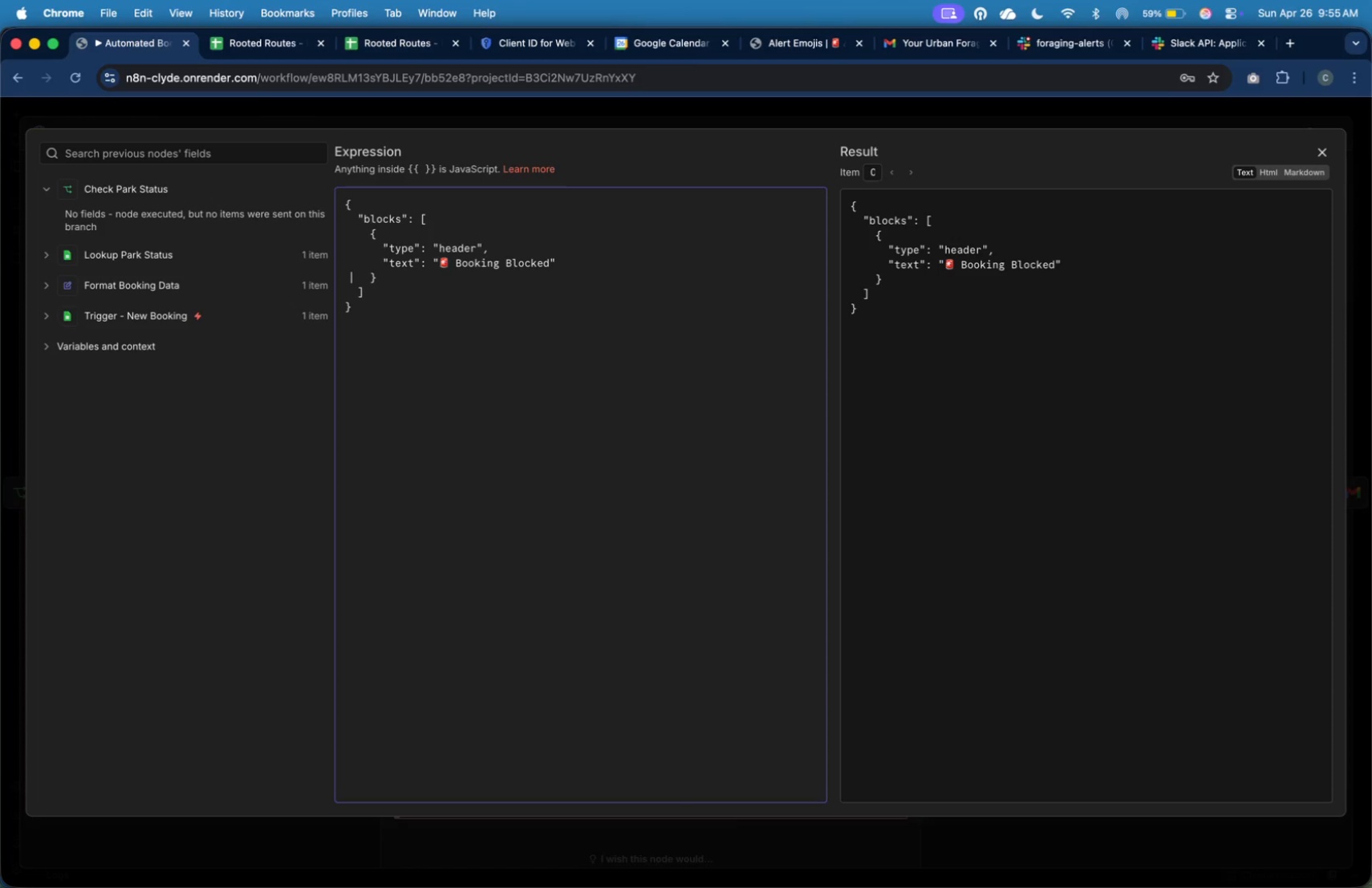 
key(ArrowDown)
 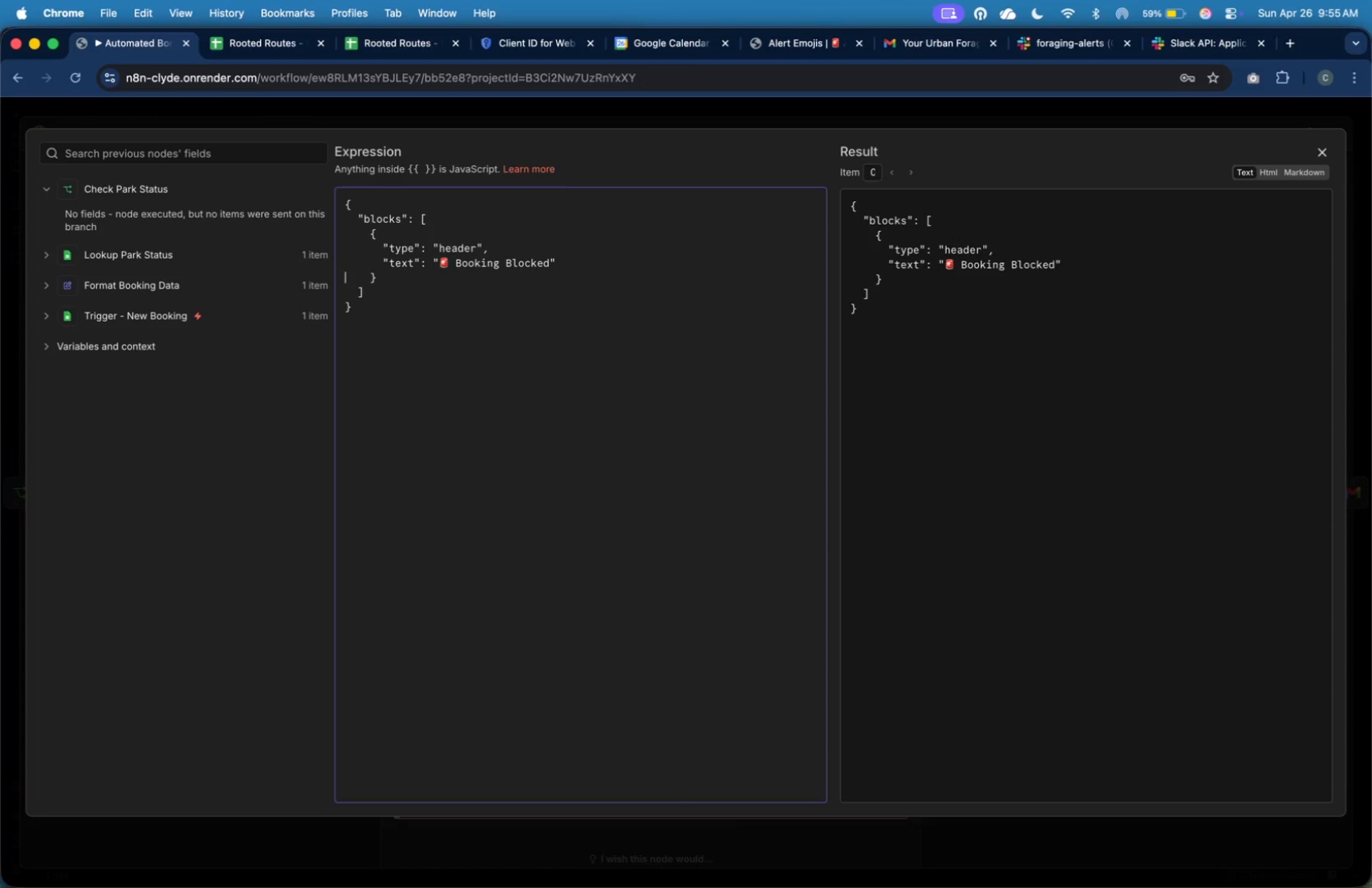 
key(ArrowLeft)
 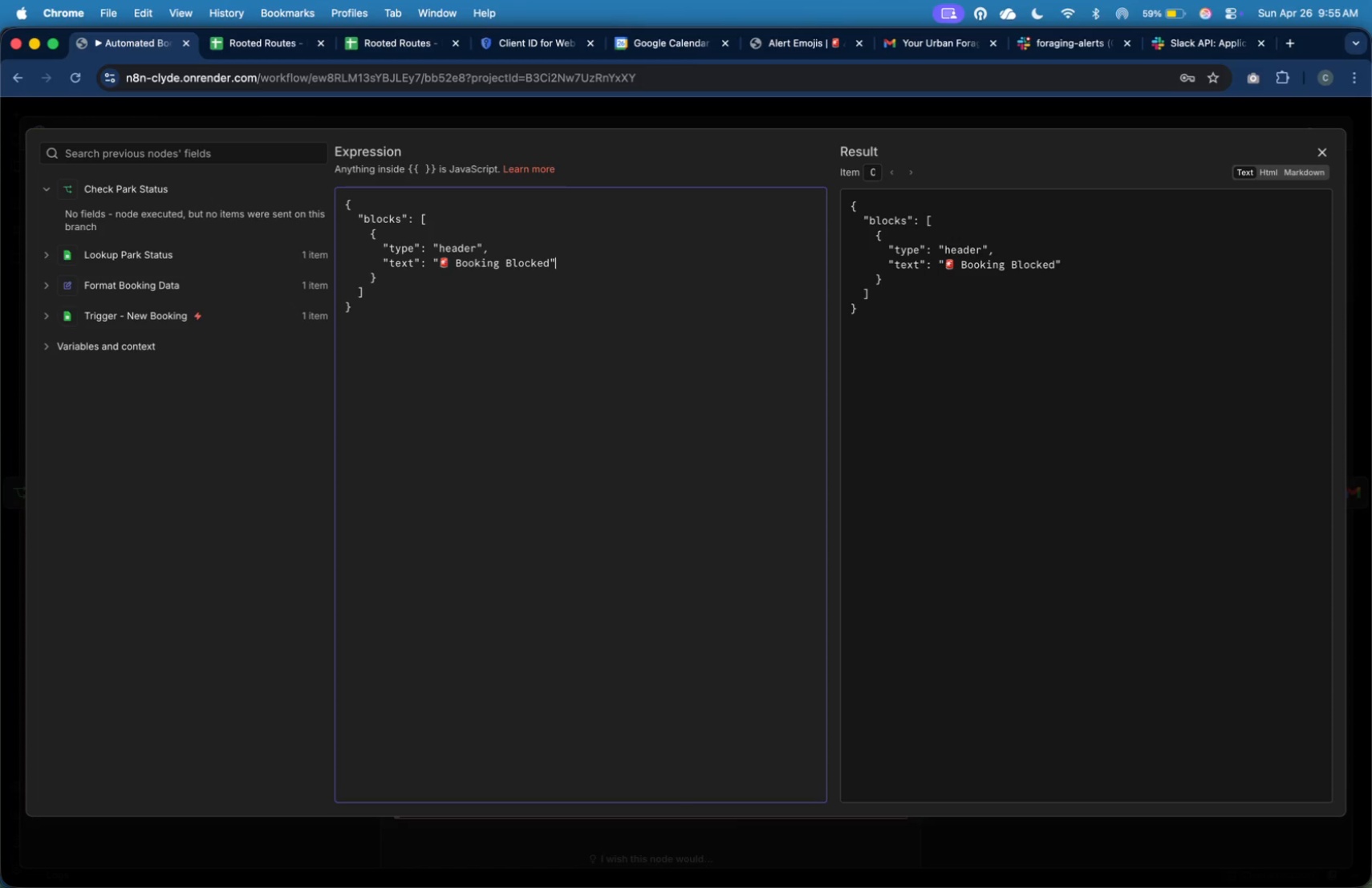 
key(ArrowLeft)
 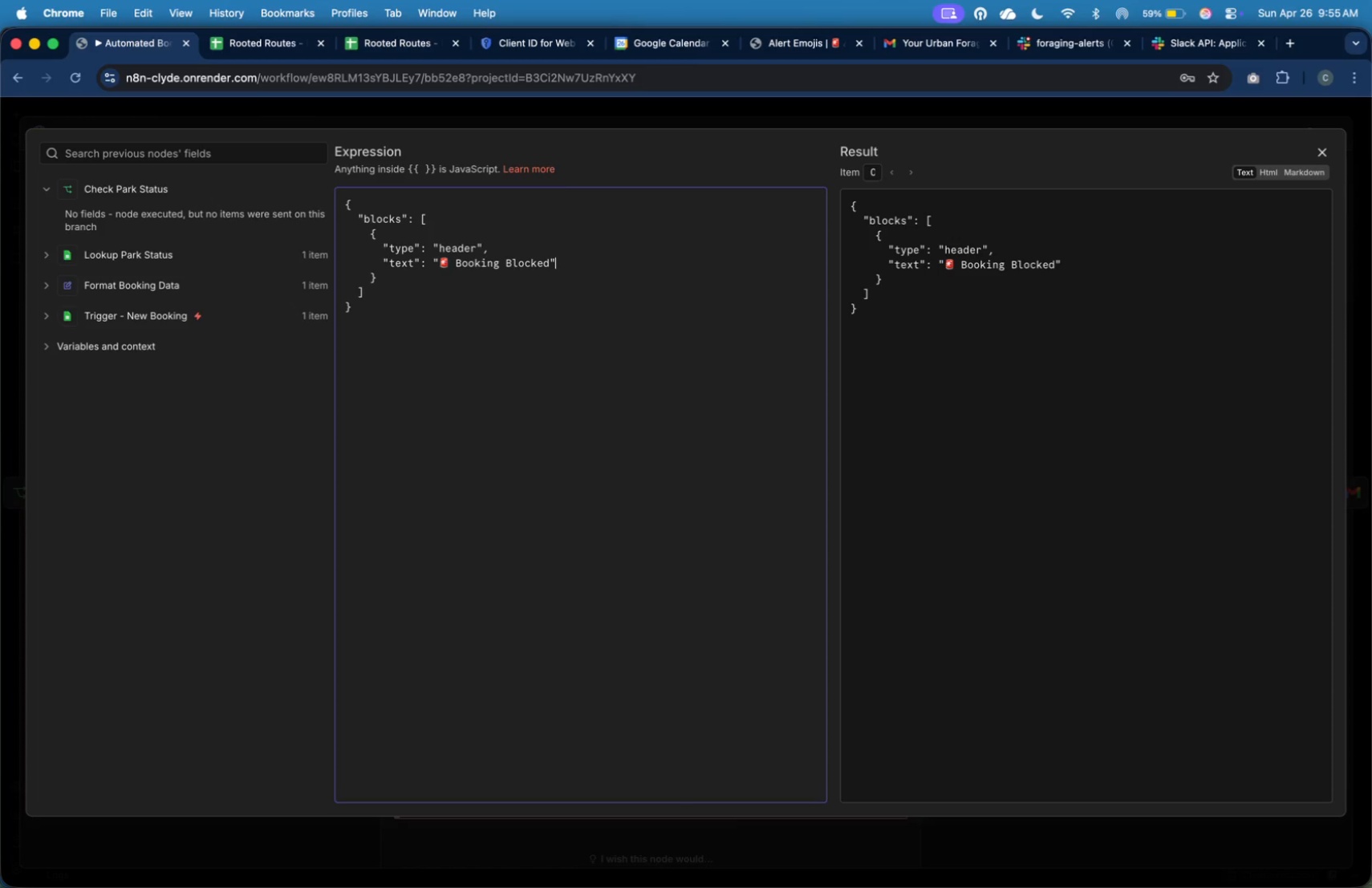 
hold_key(key=ArrowLeft, duration=1.51)
 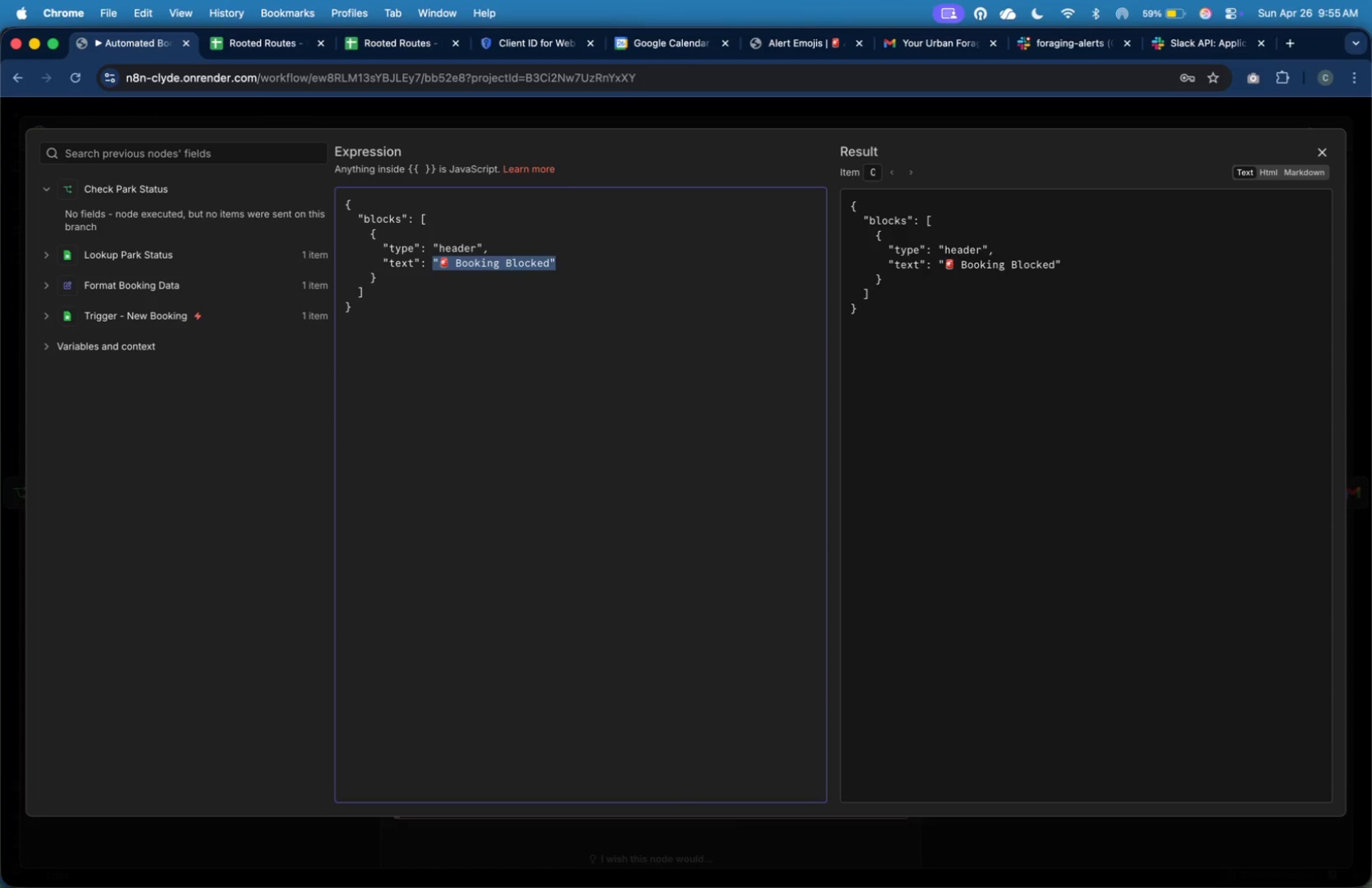 
hold_key(key=ArrowLeft, duration=0.47)
 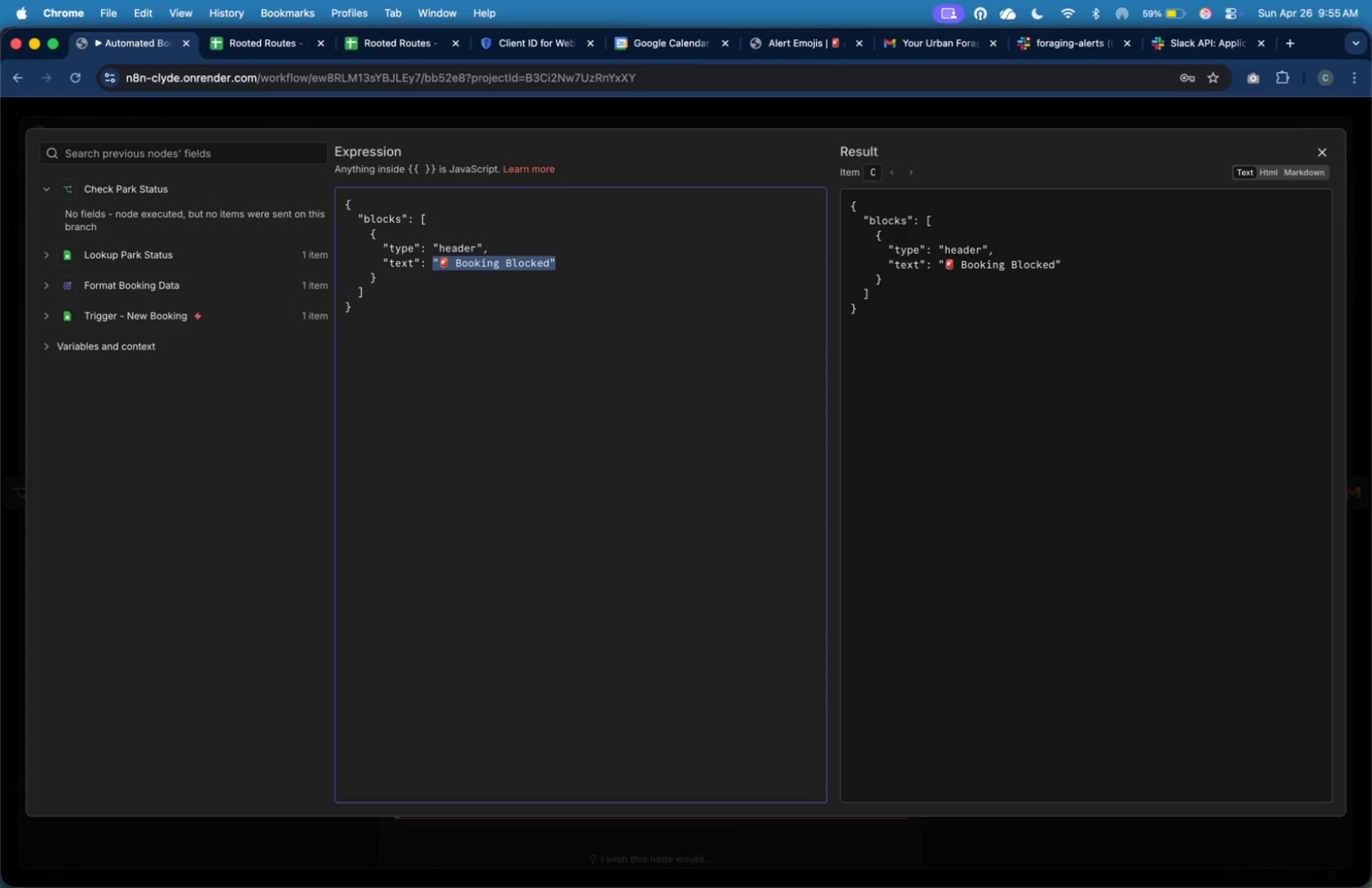 
key(Shift+BracketLeft)
 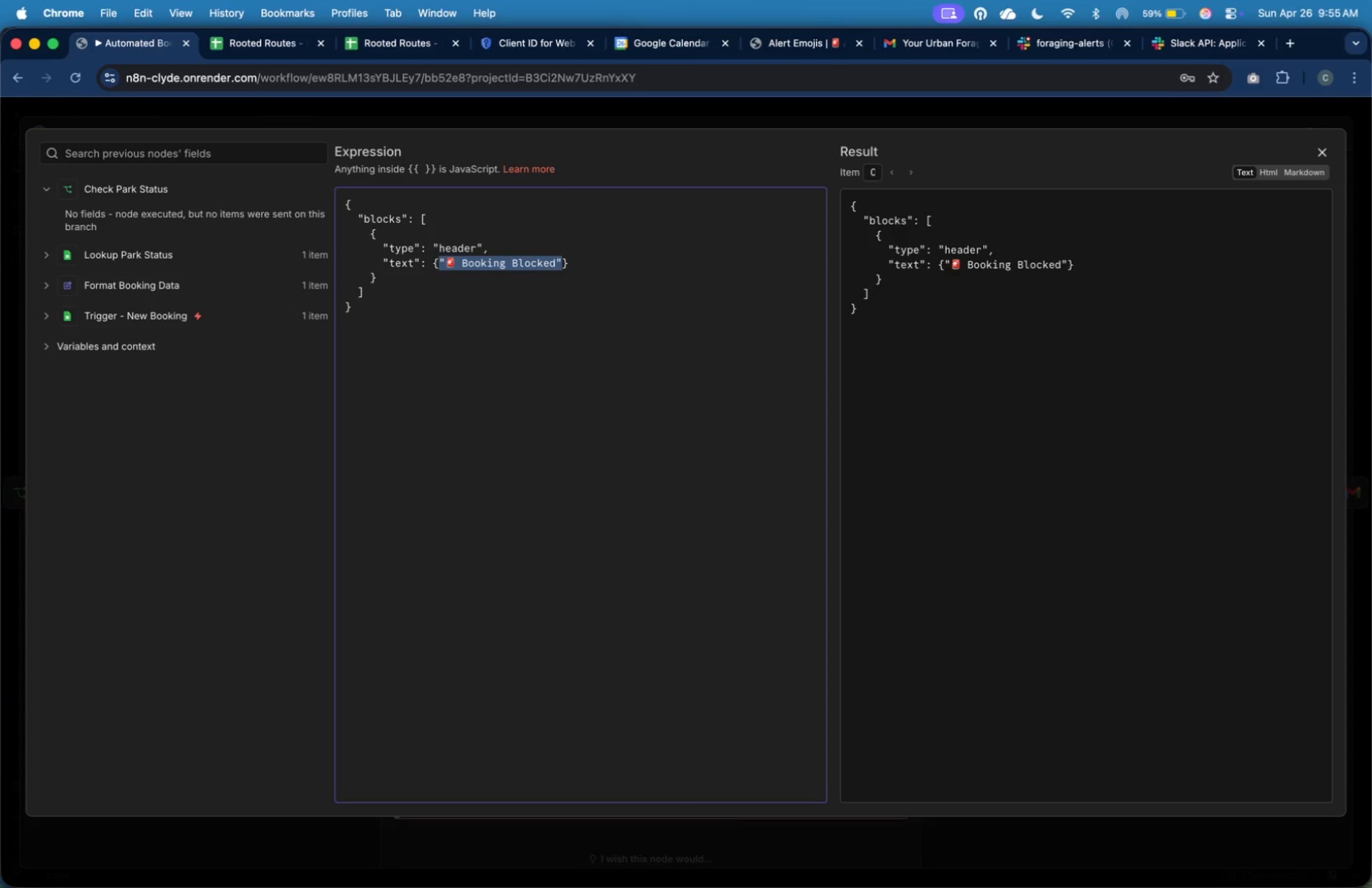 
key(Enter)
 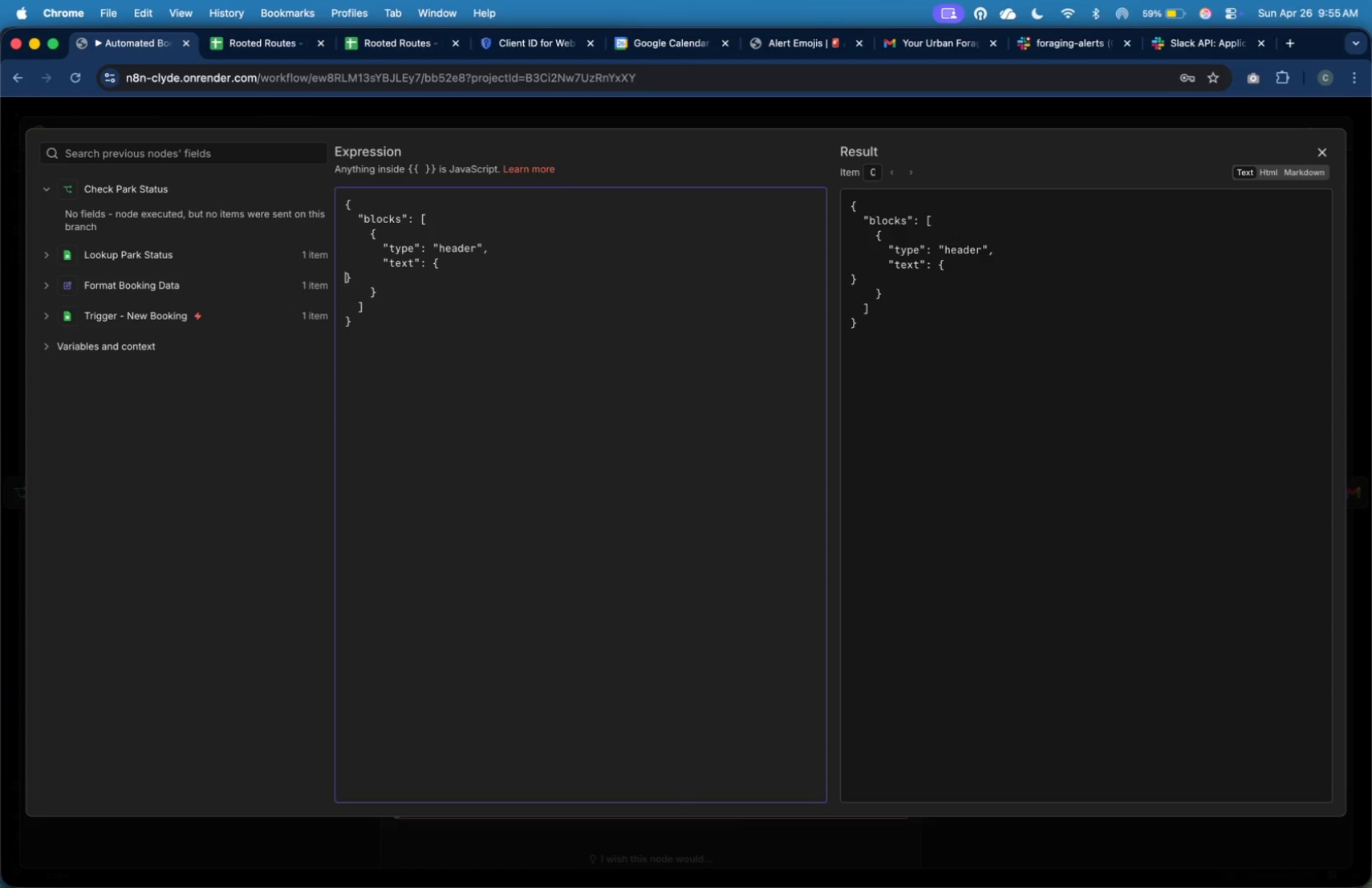 
key(Tab)
 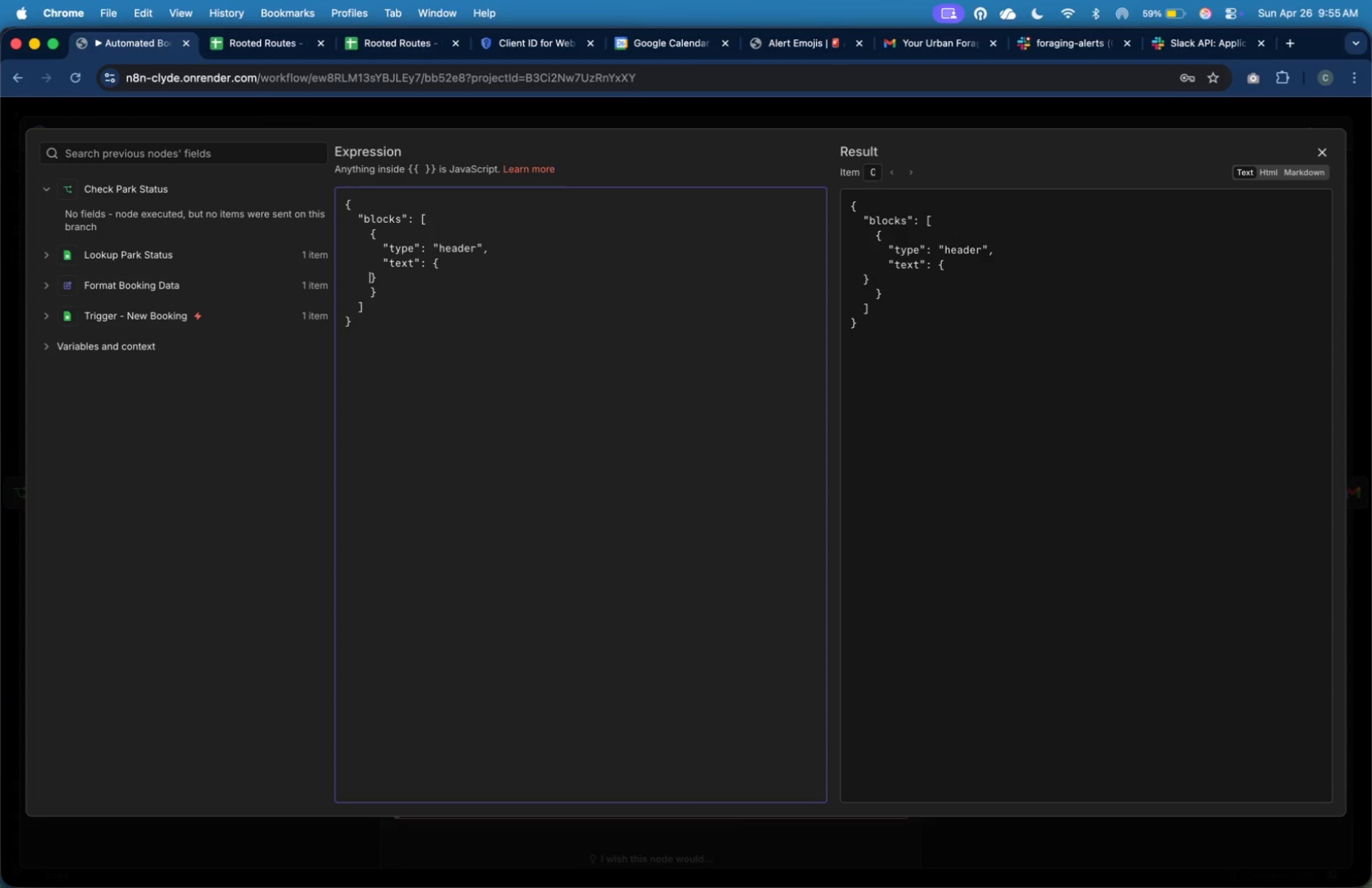 
key(Tab)
 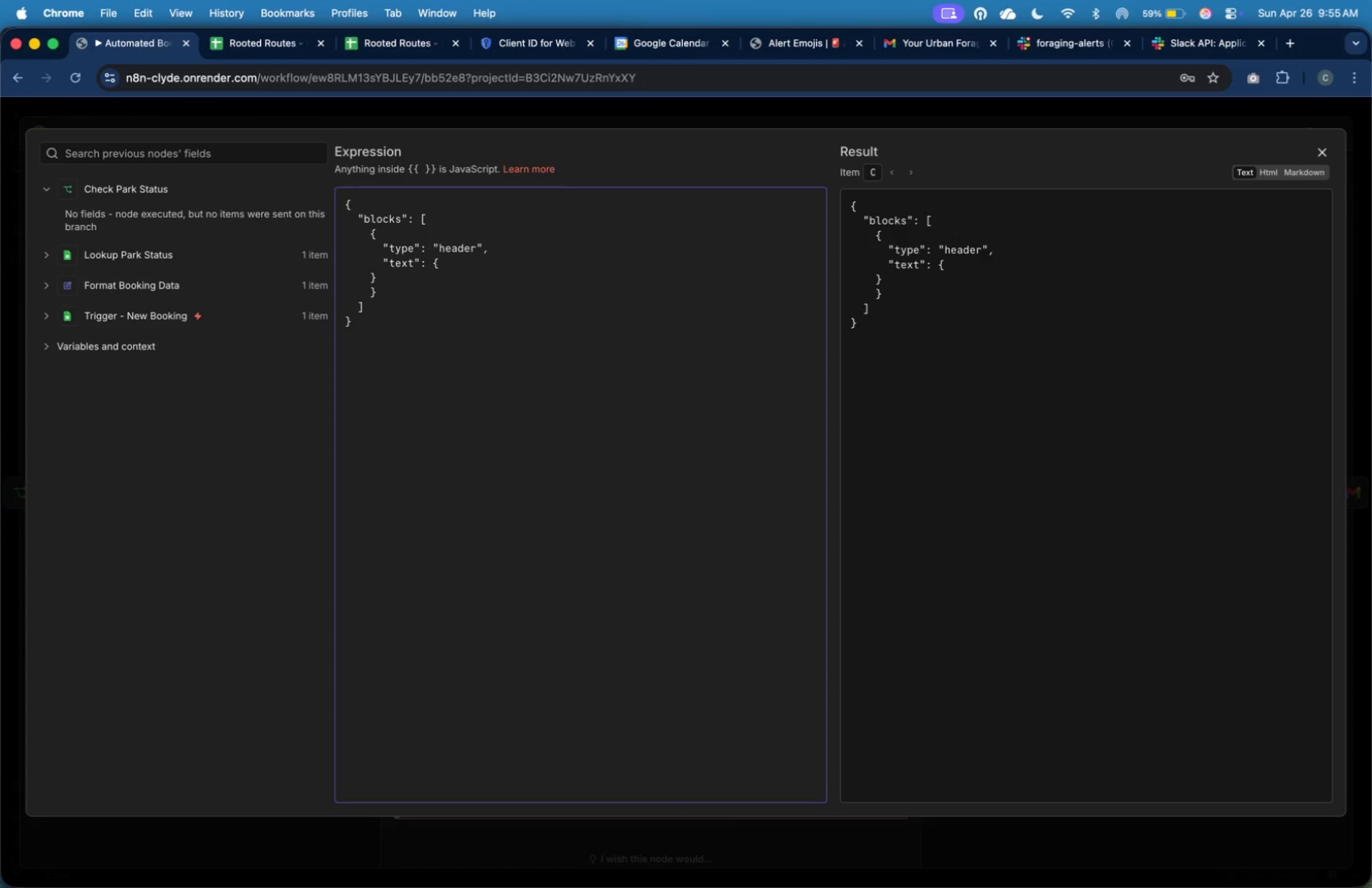 
key(Backspace)
 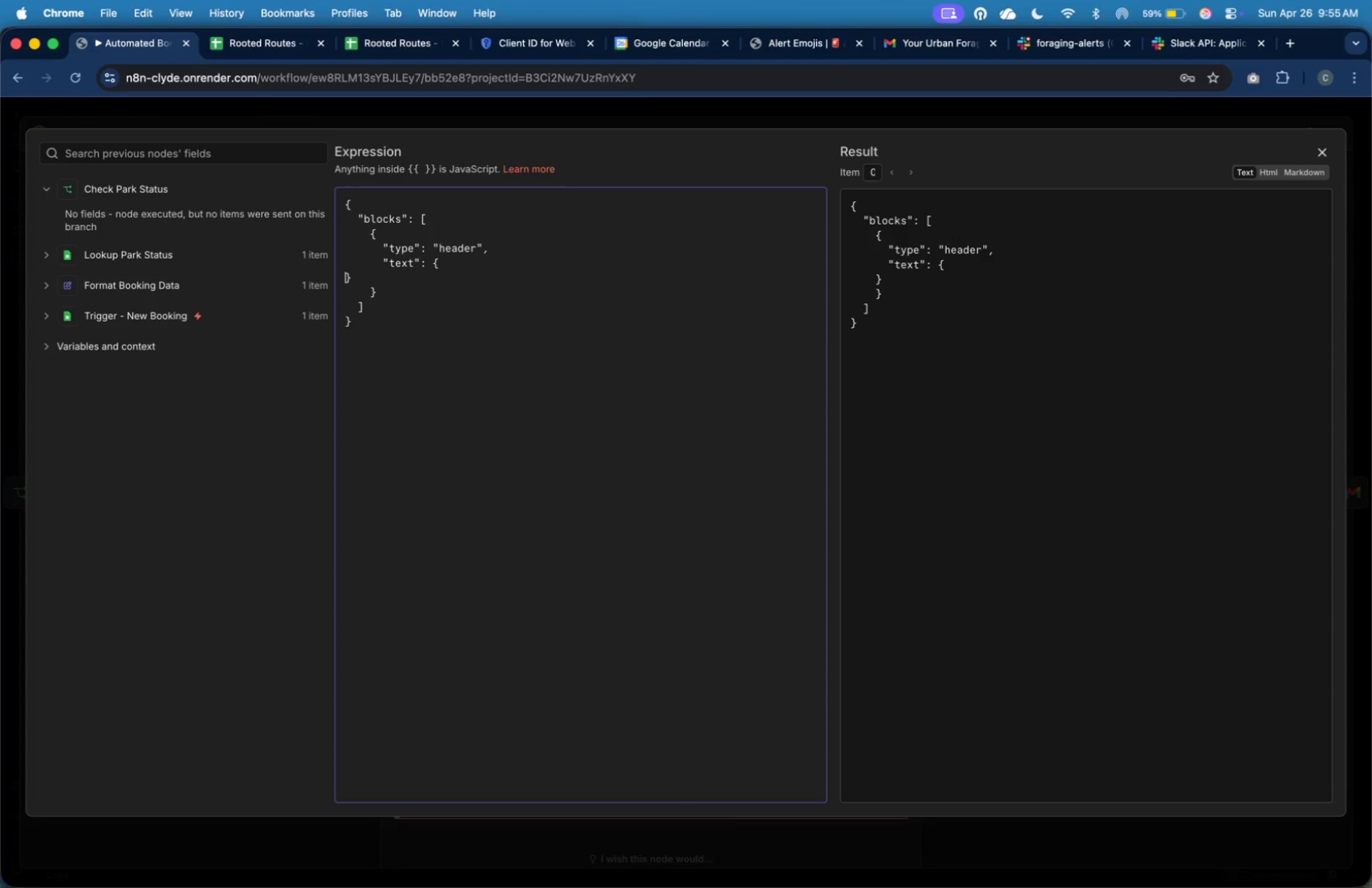 
key(Backspace)
 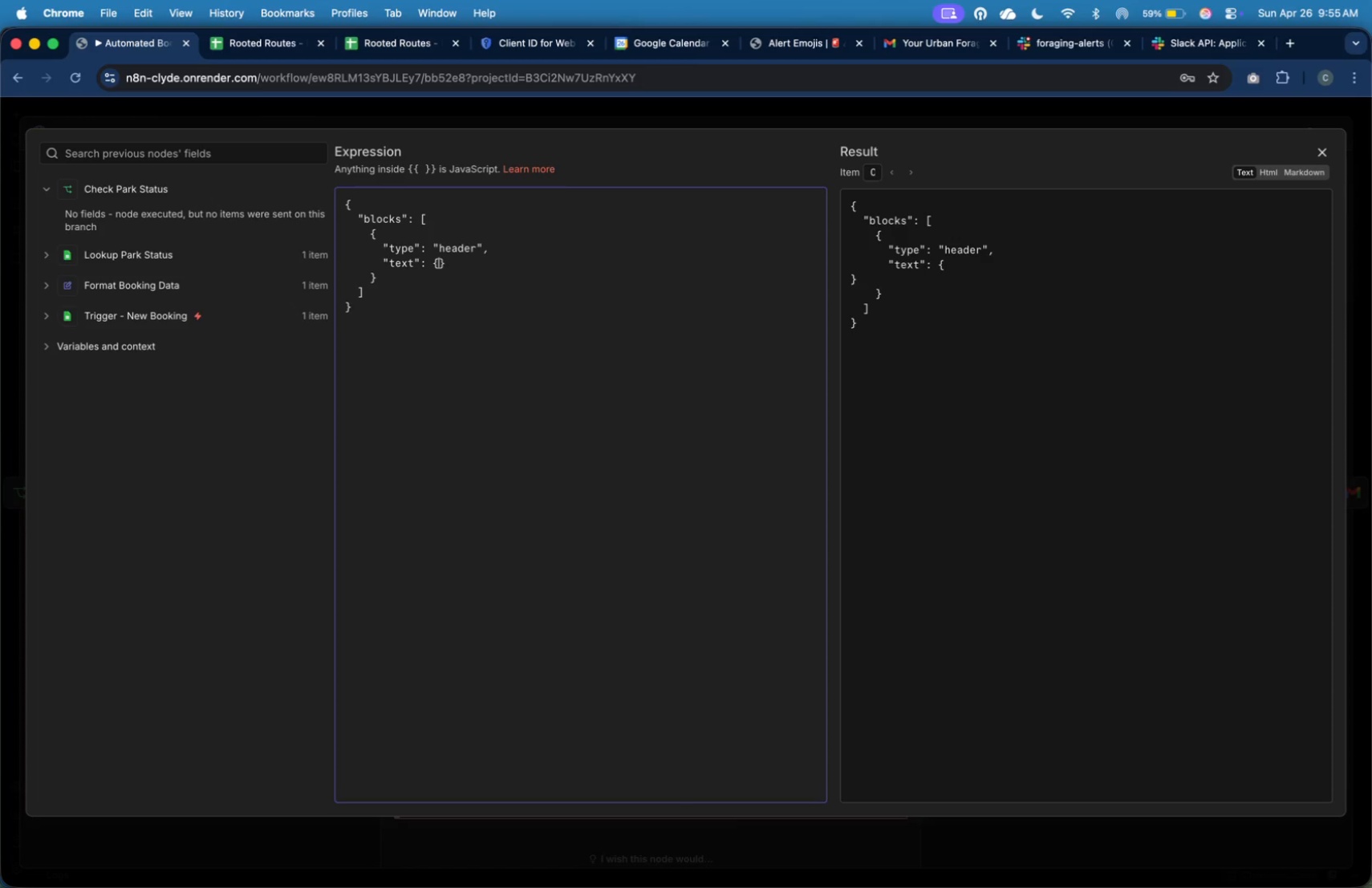 
key(Backspace)
 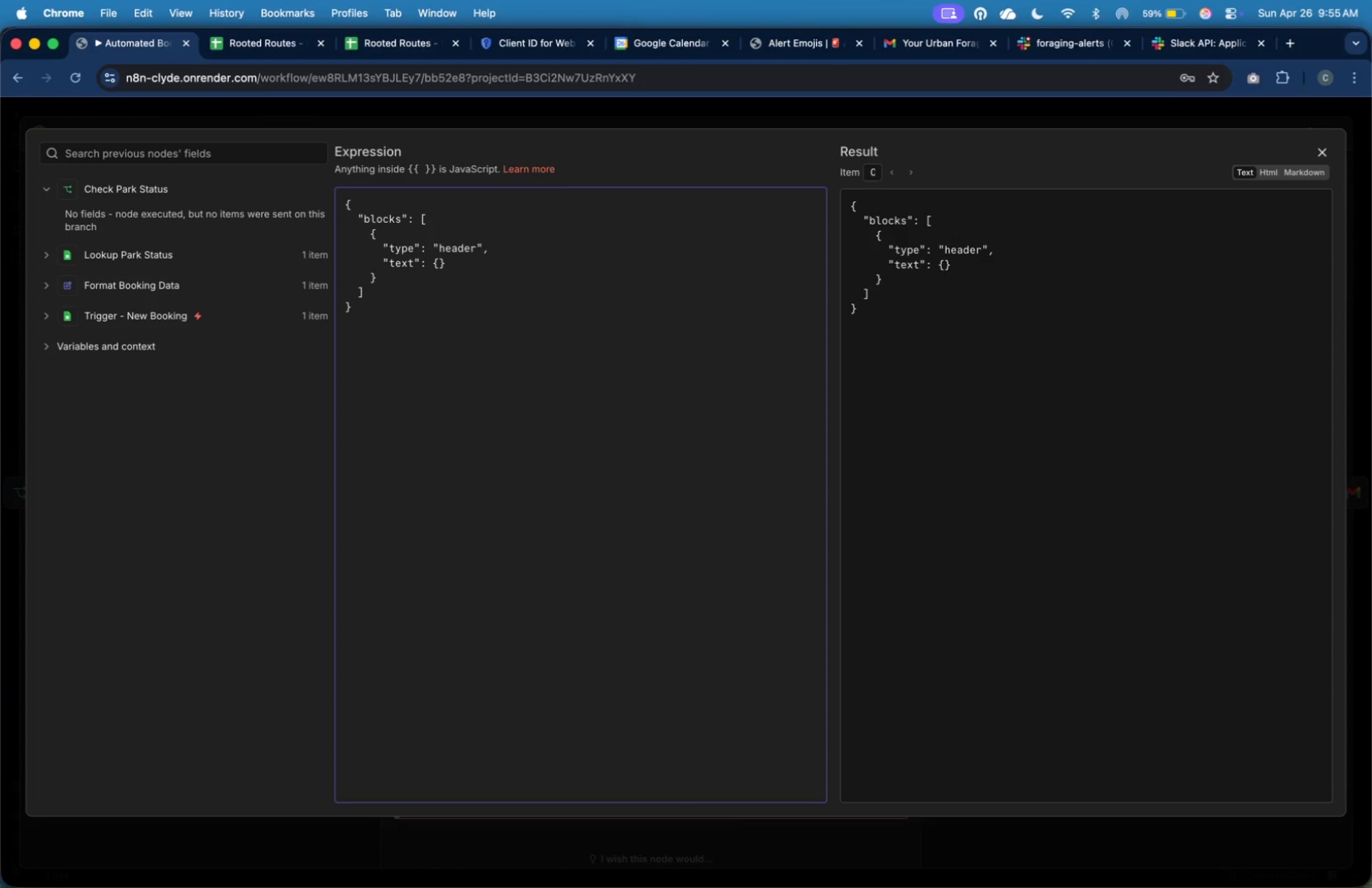 
key(ArrowRight)
 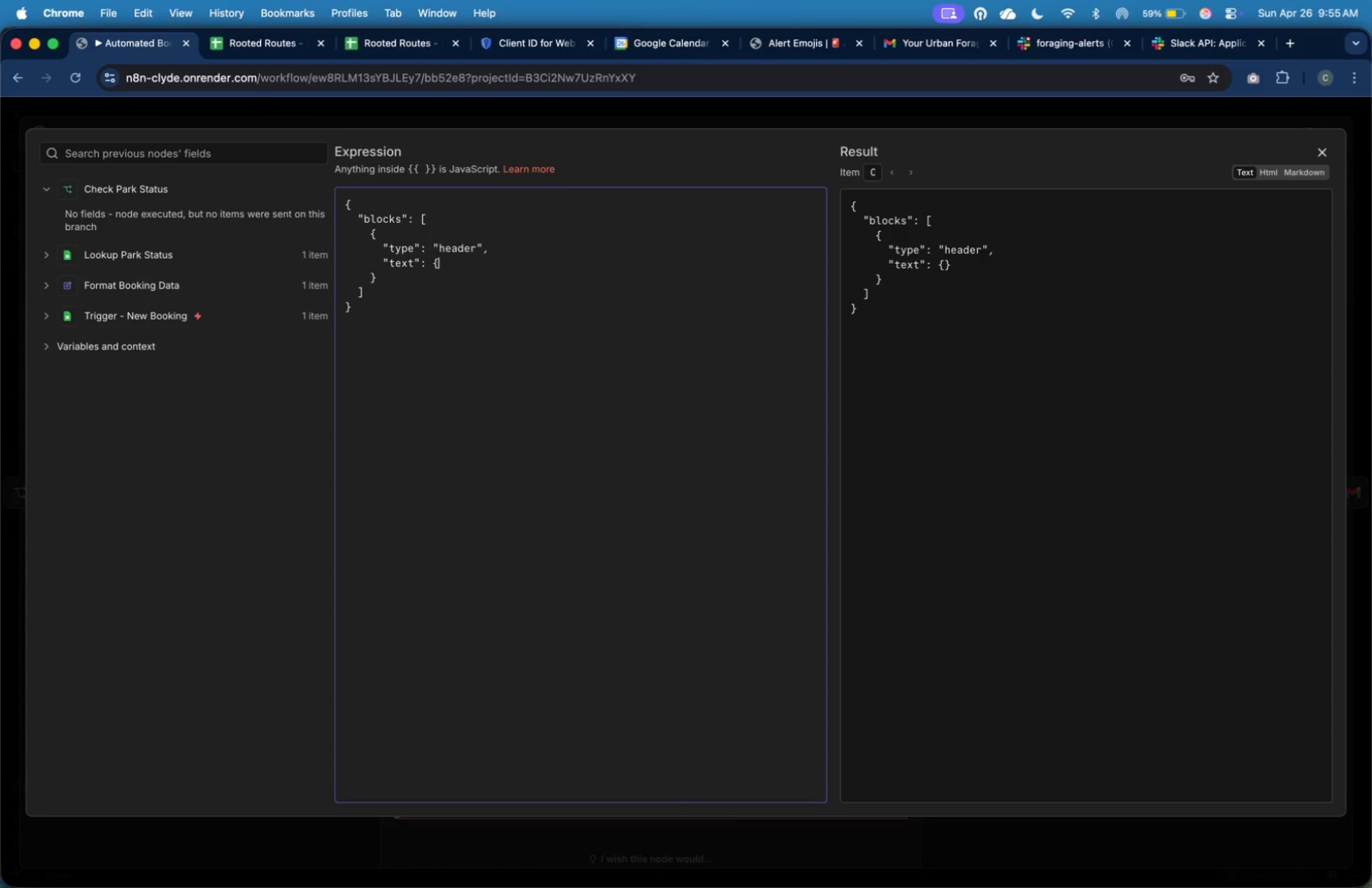 
key(Backspace)
 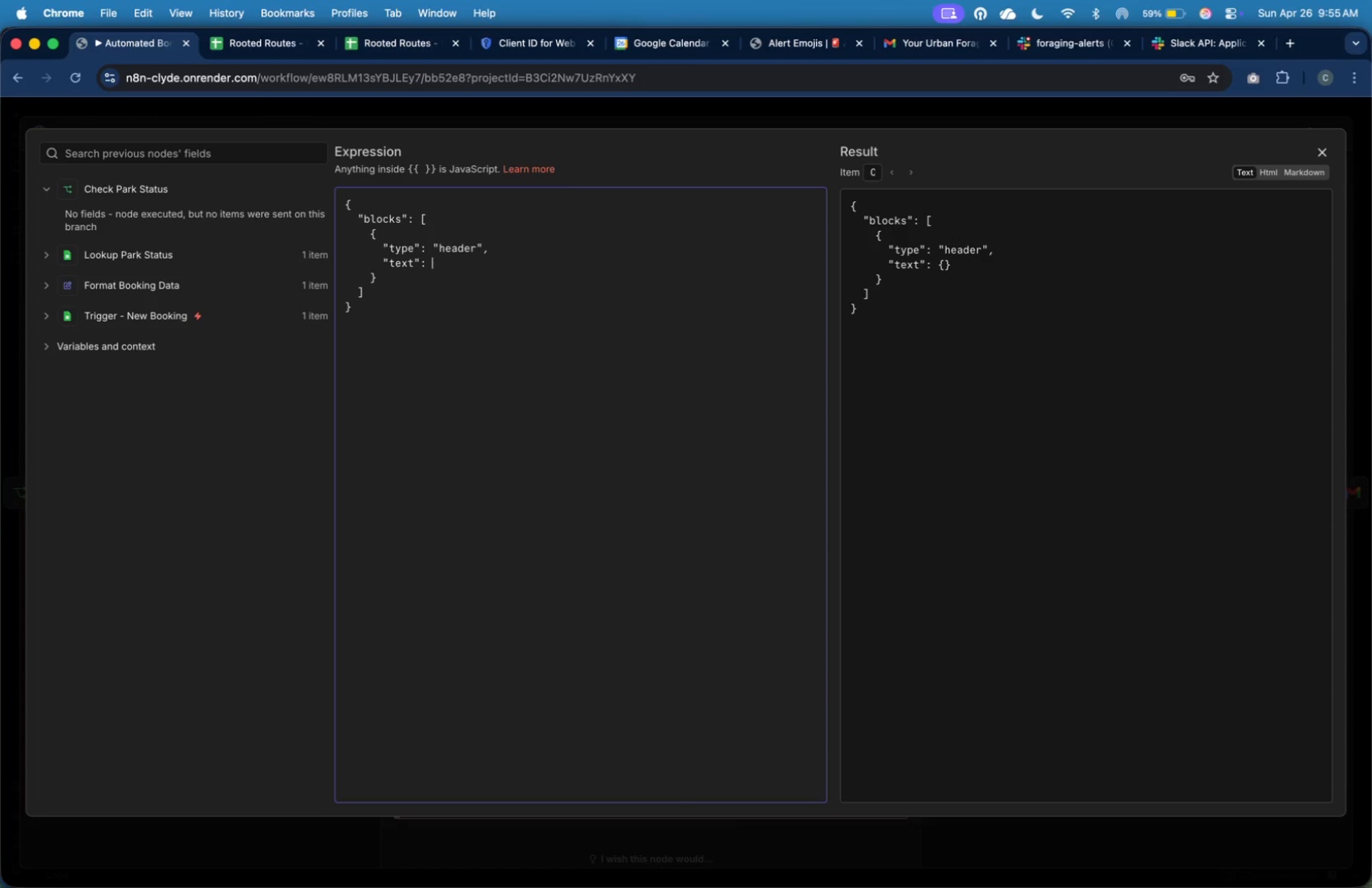 
key(Backspace)
 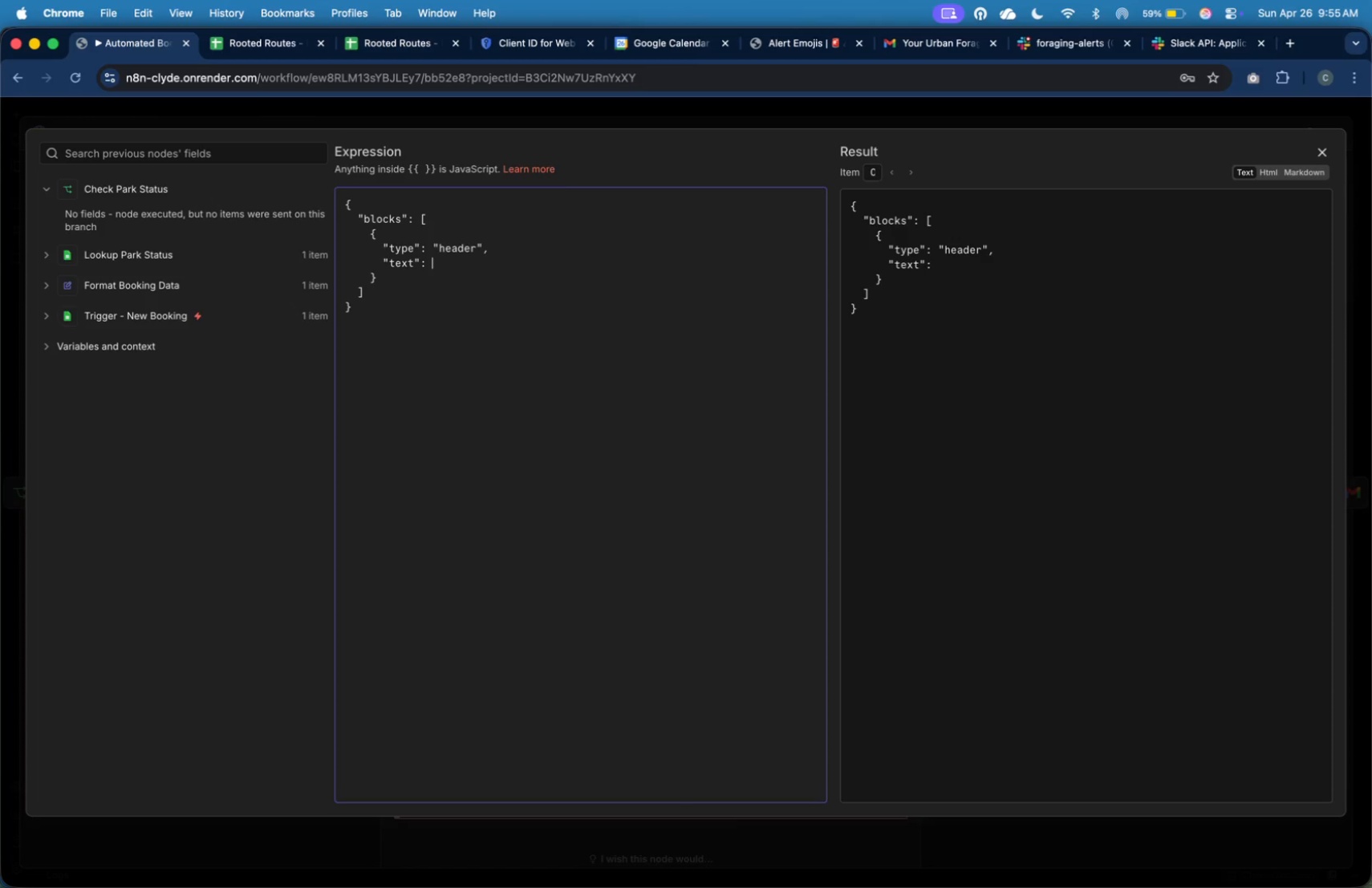 
key(Shift+BracketLeft)
 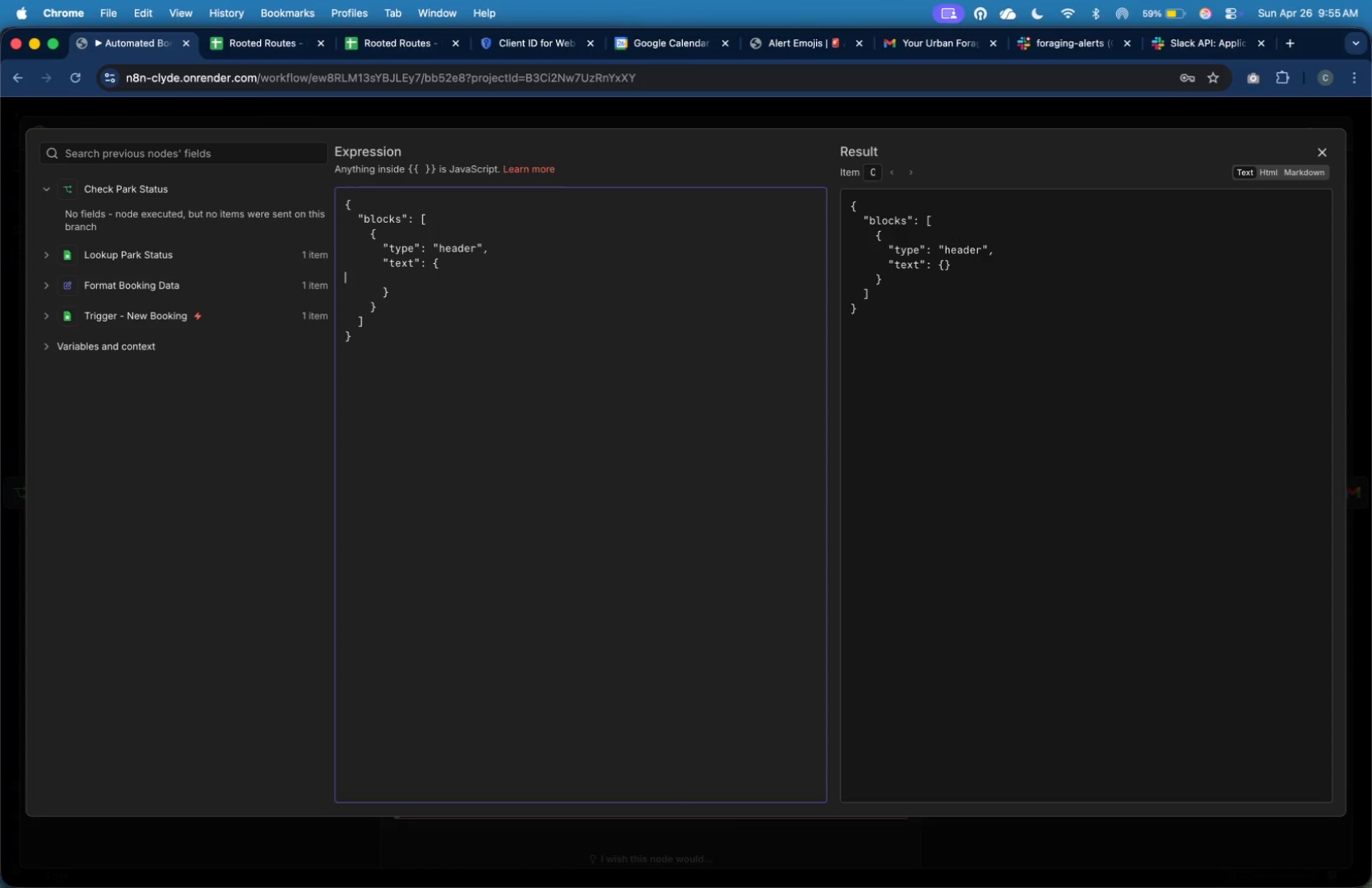 
key(Enter)
 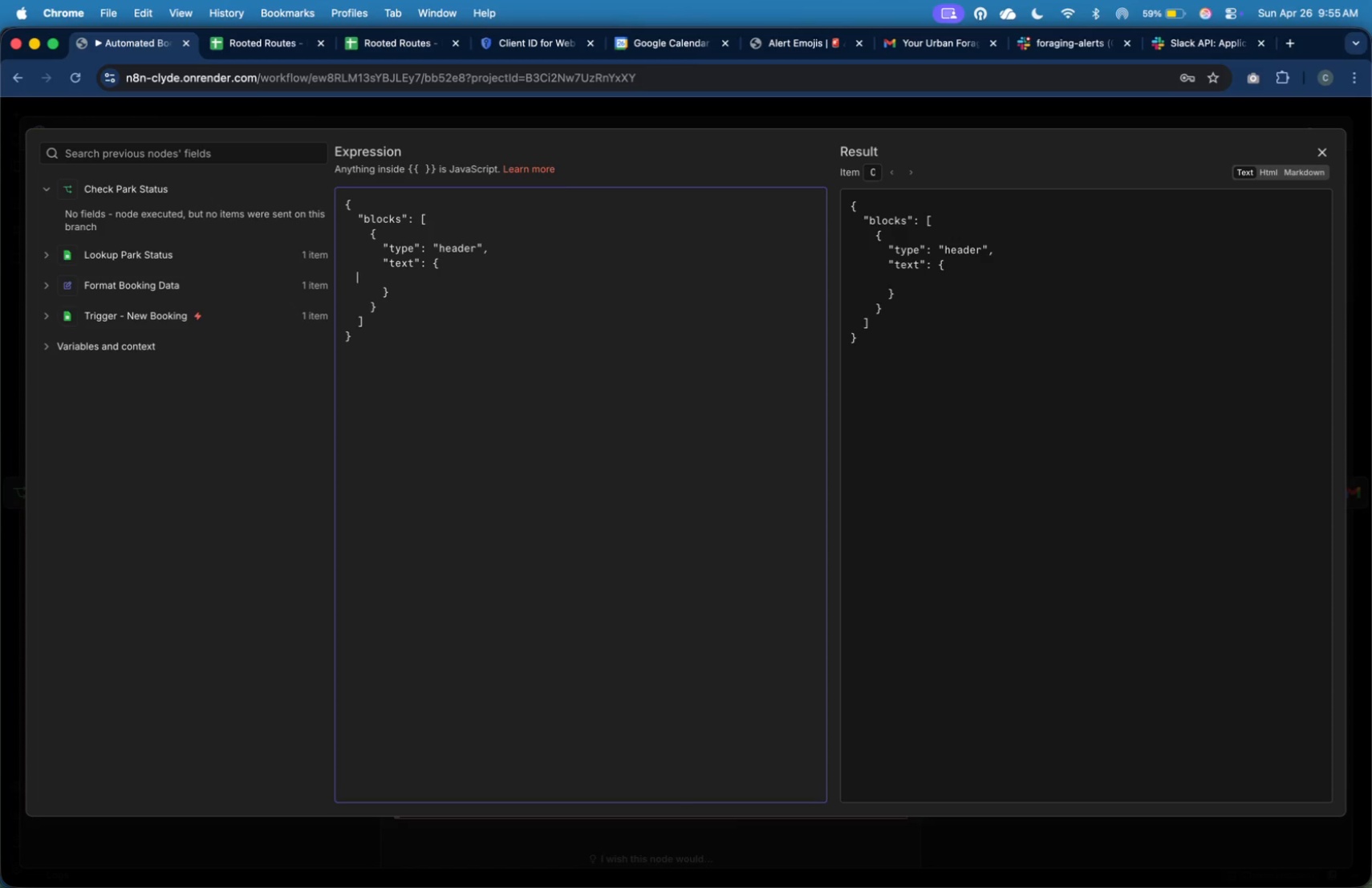 
key(Tab)
key(Tab)
key(Tab)
key(Tab)
type("type)
 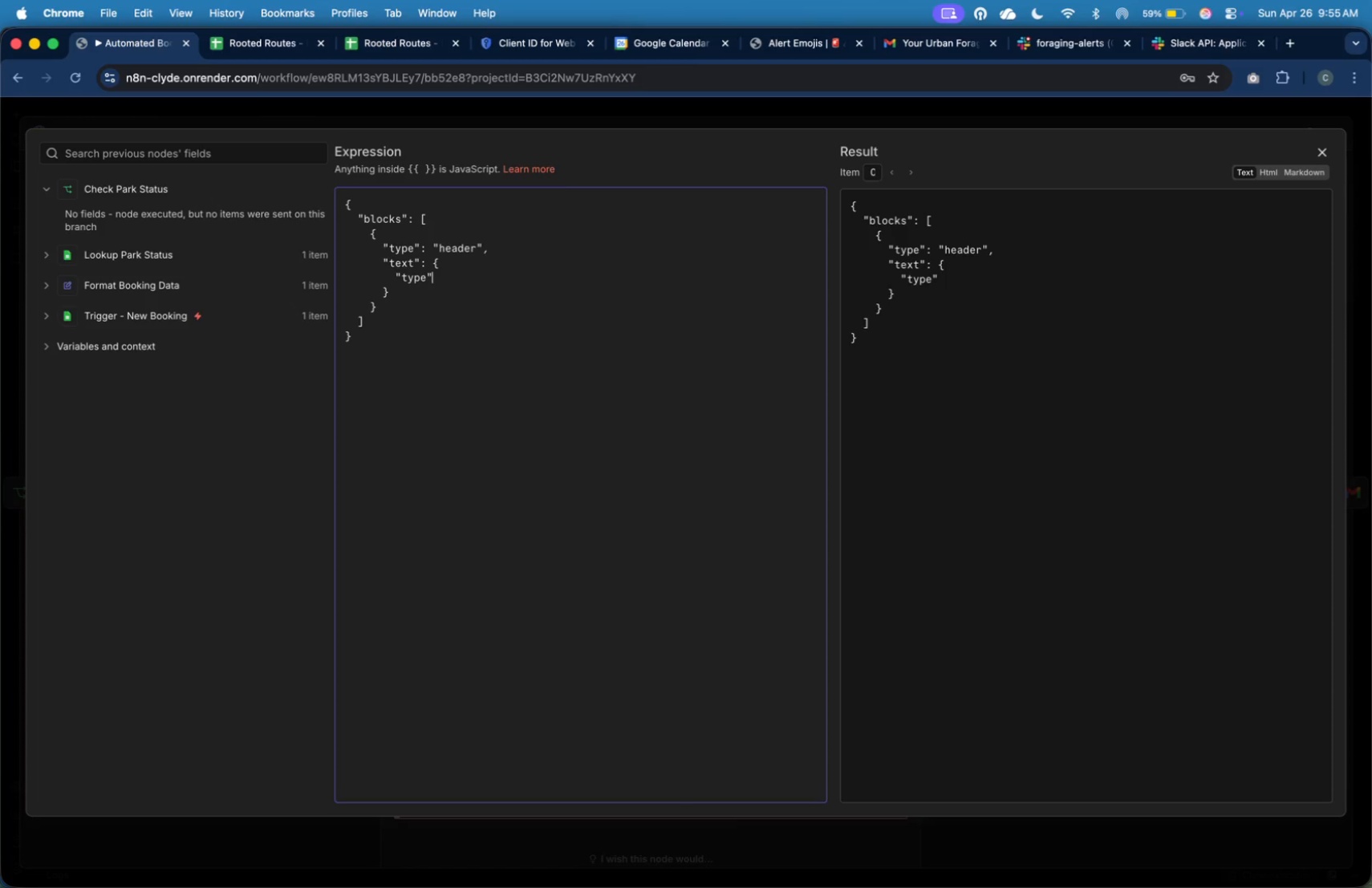 
 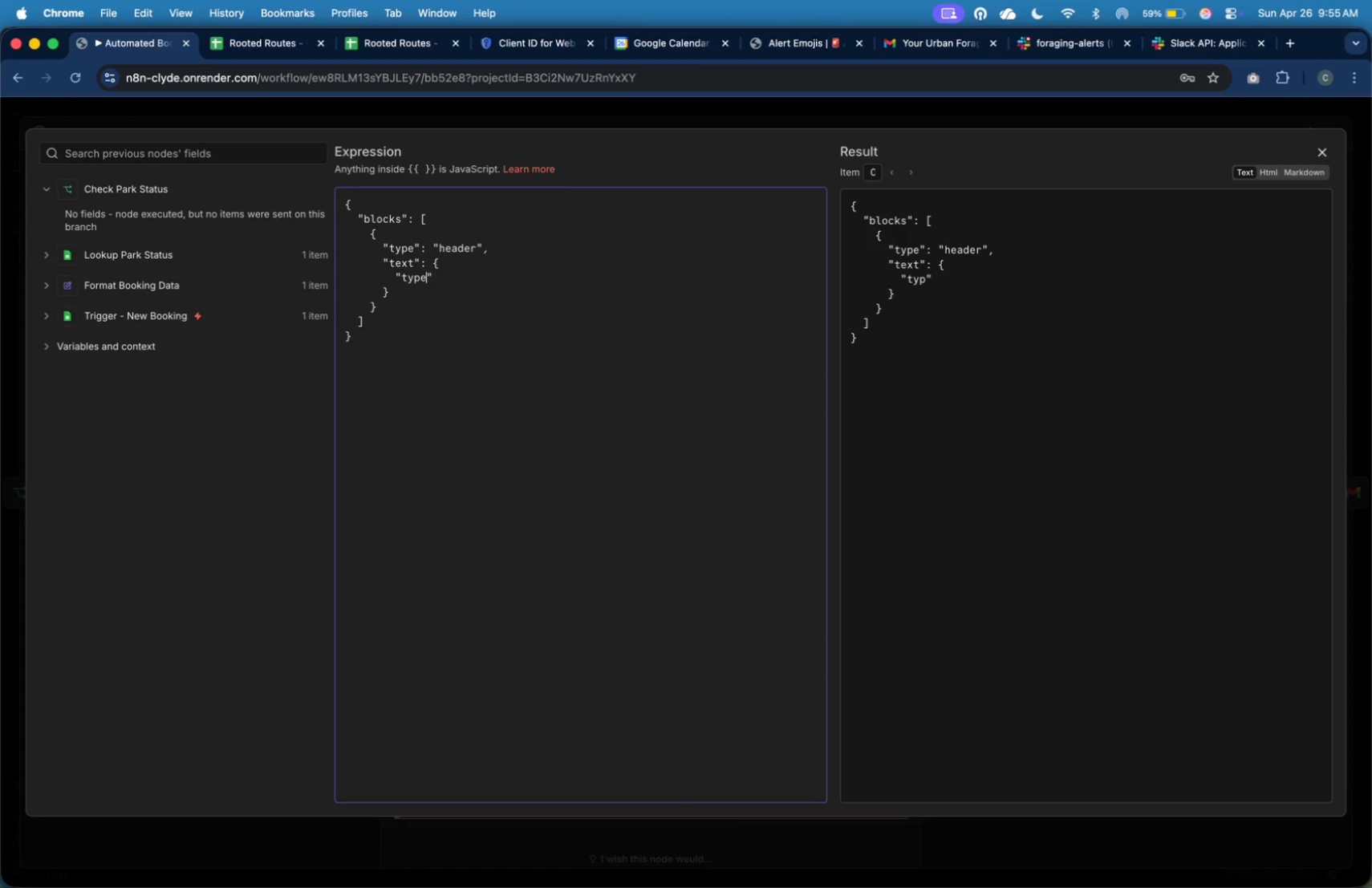 
key(ArrowRight)
 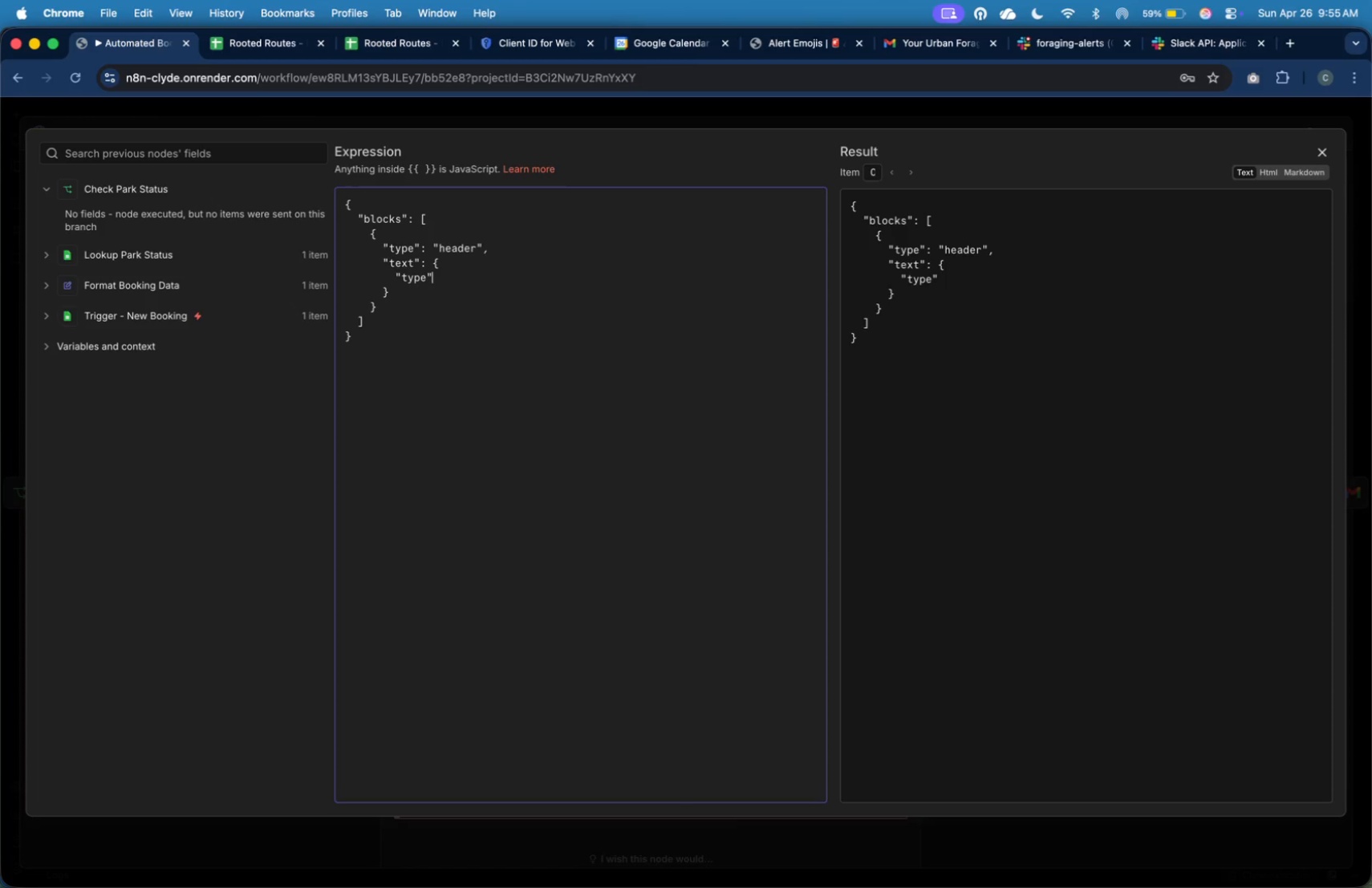 
type(: "plain_text)
 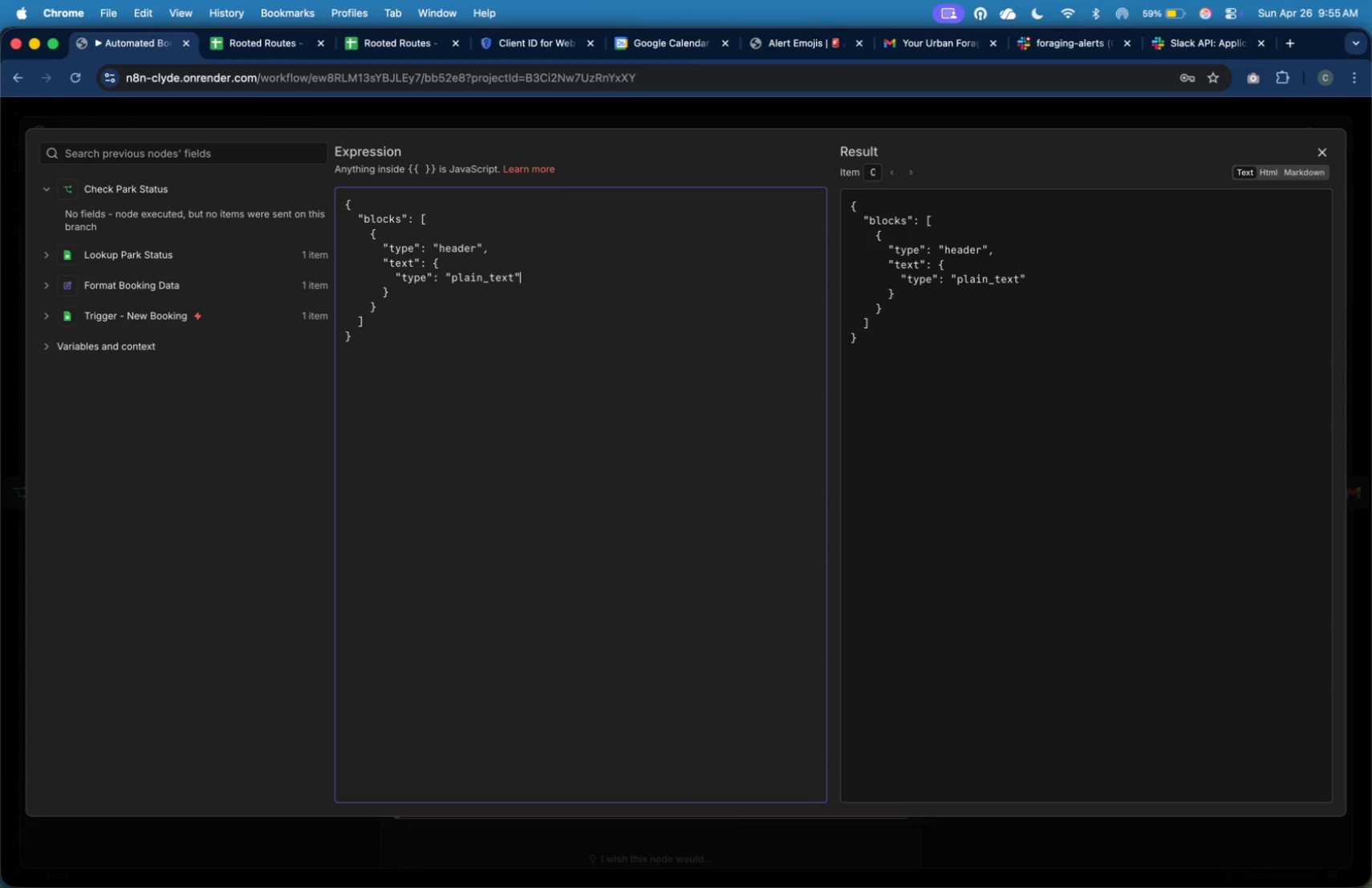 
 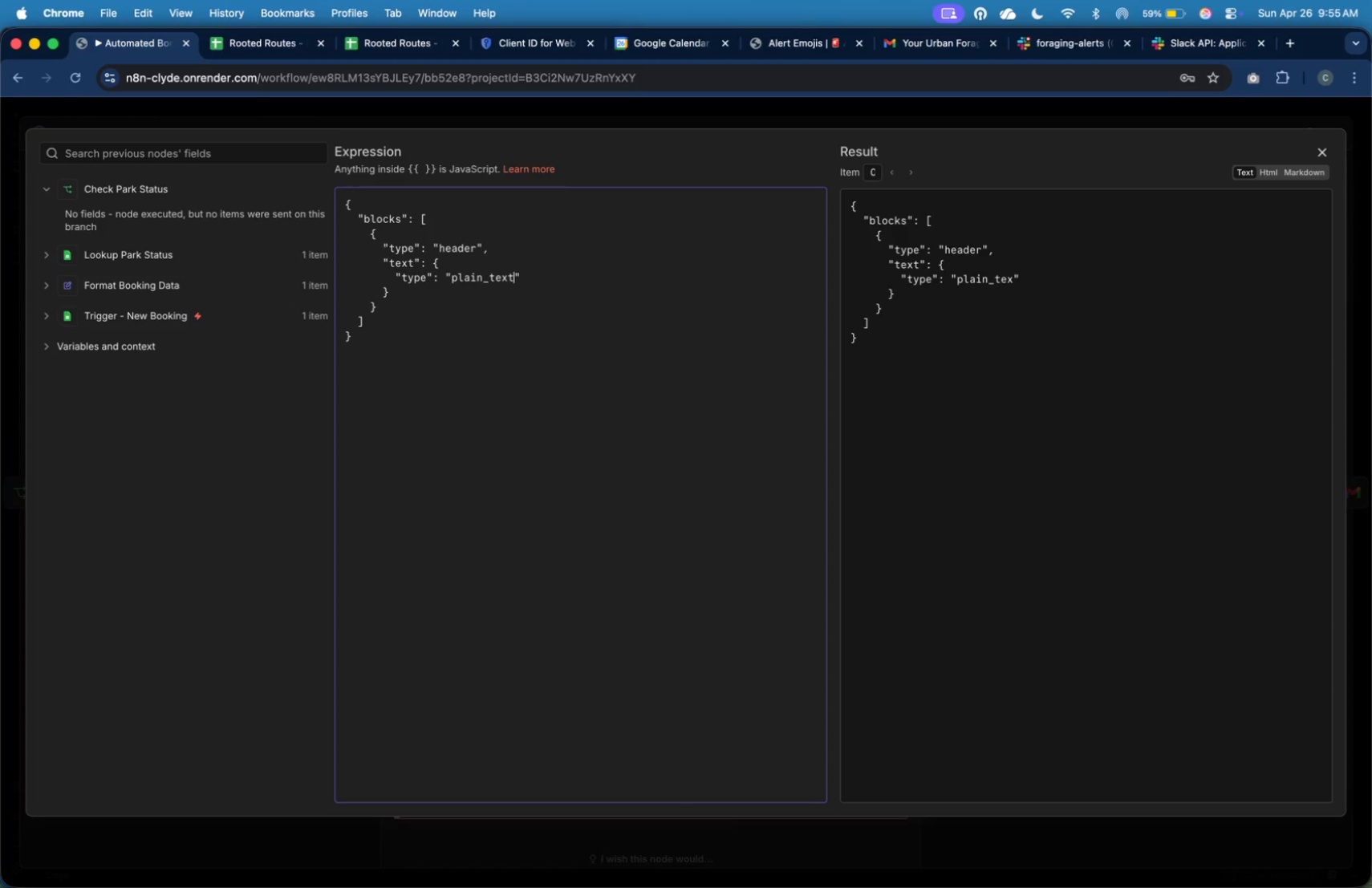 
key(ArrowRight)
 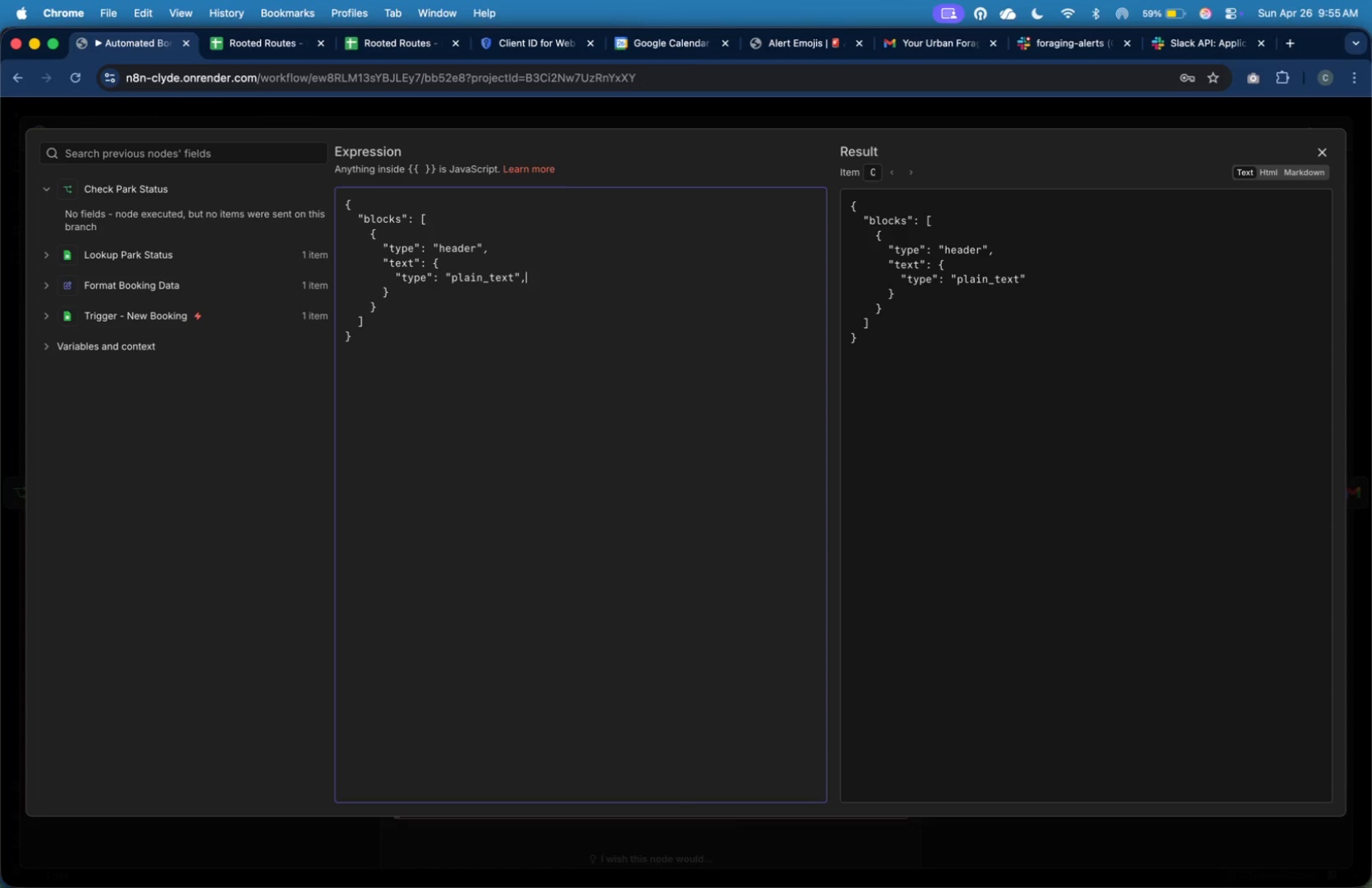 
key(Comma)
 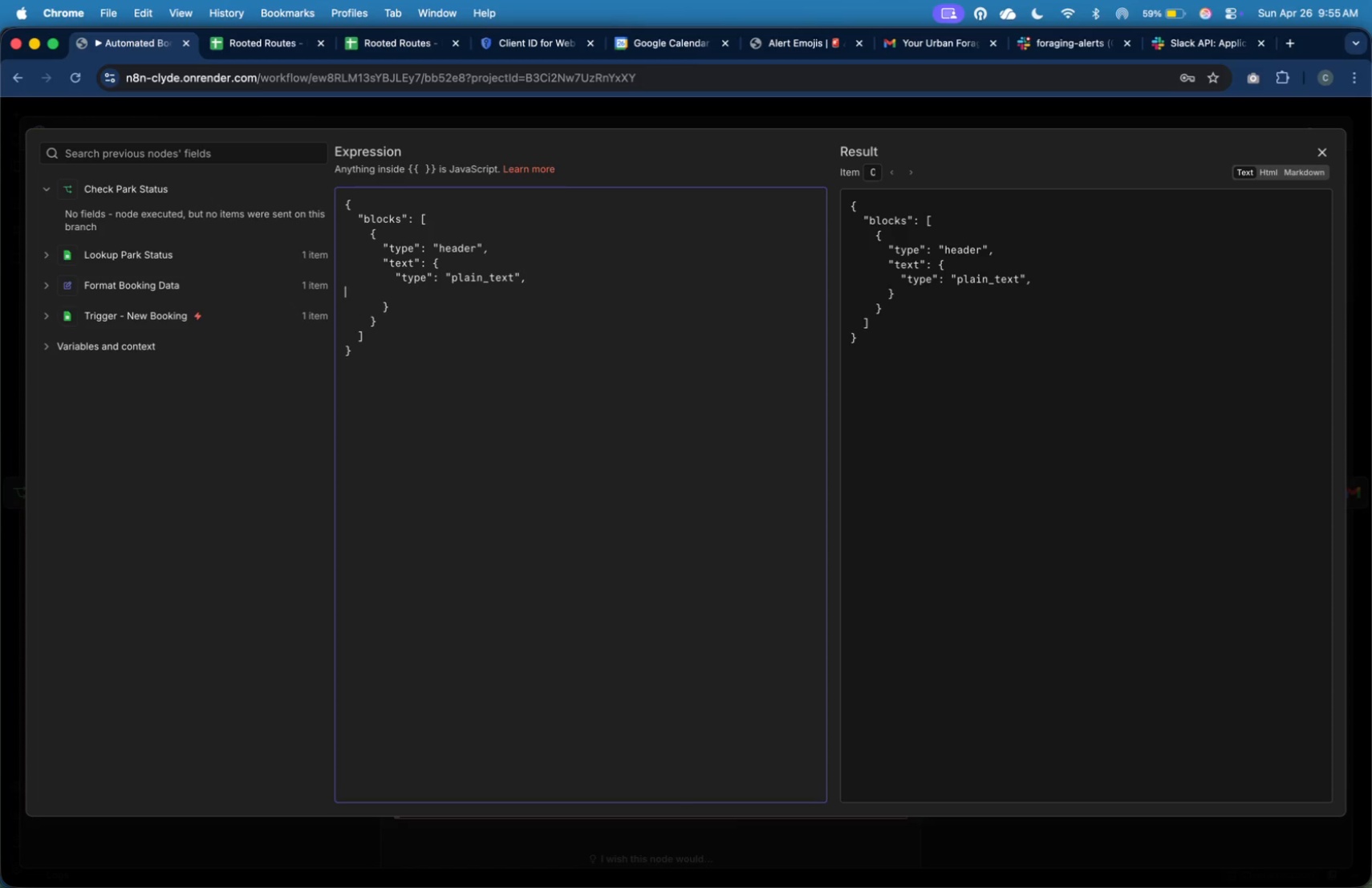 
key(Enter)
 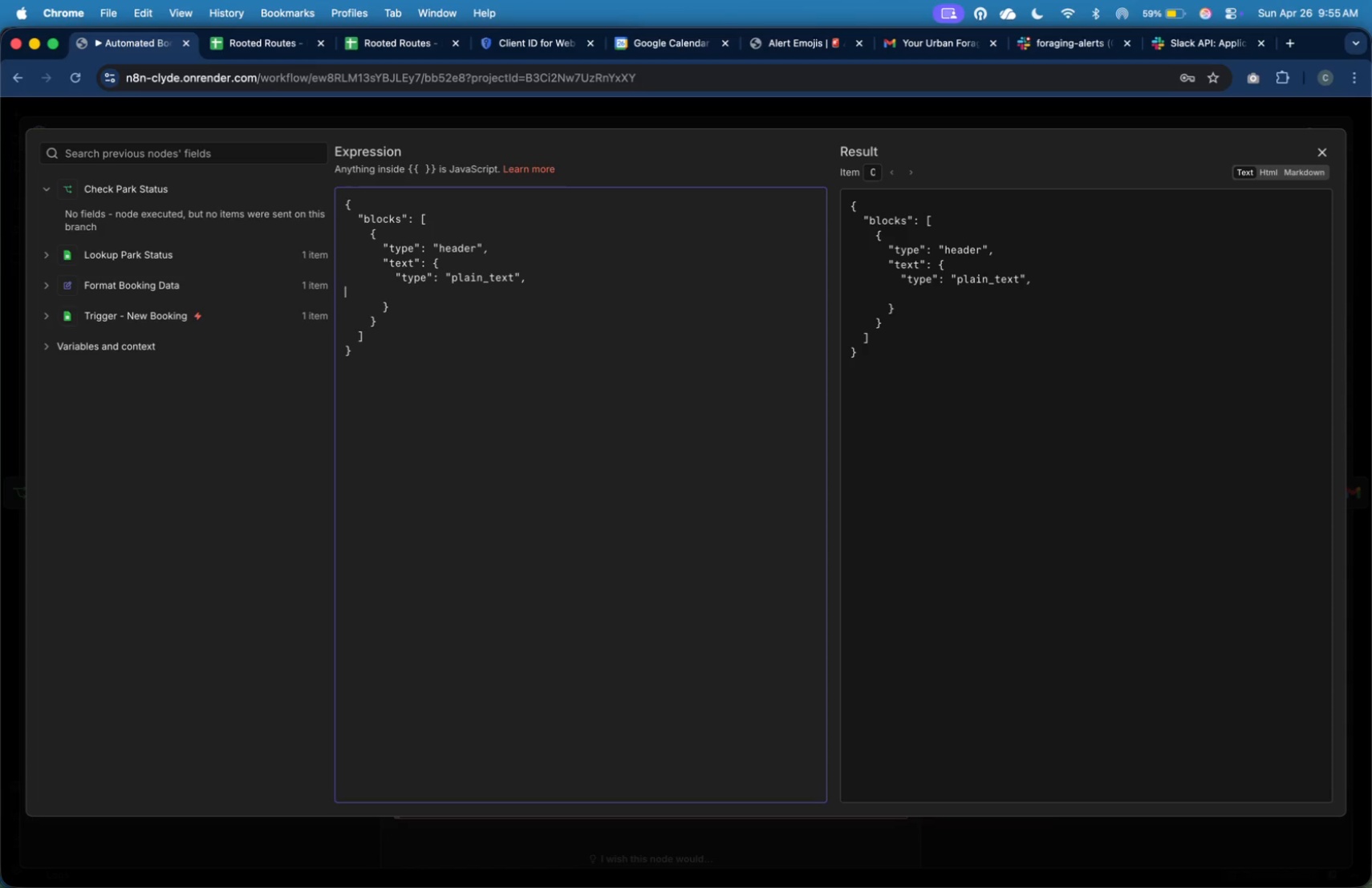 
type(qq)
key(Backspace)
key(Backspace)
key(Tab)
key(Tab)
key(Tab)
key(Tab)
type("")
 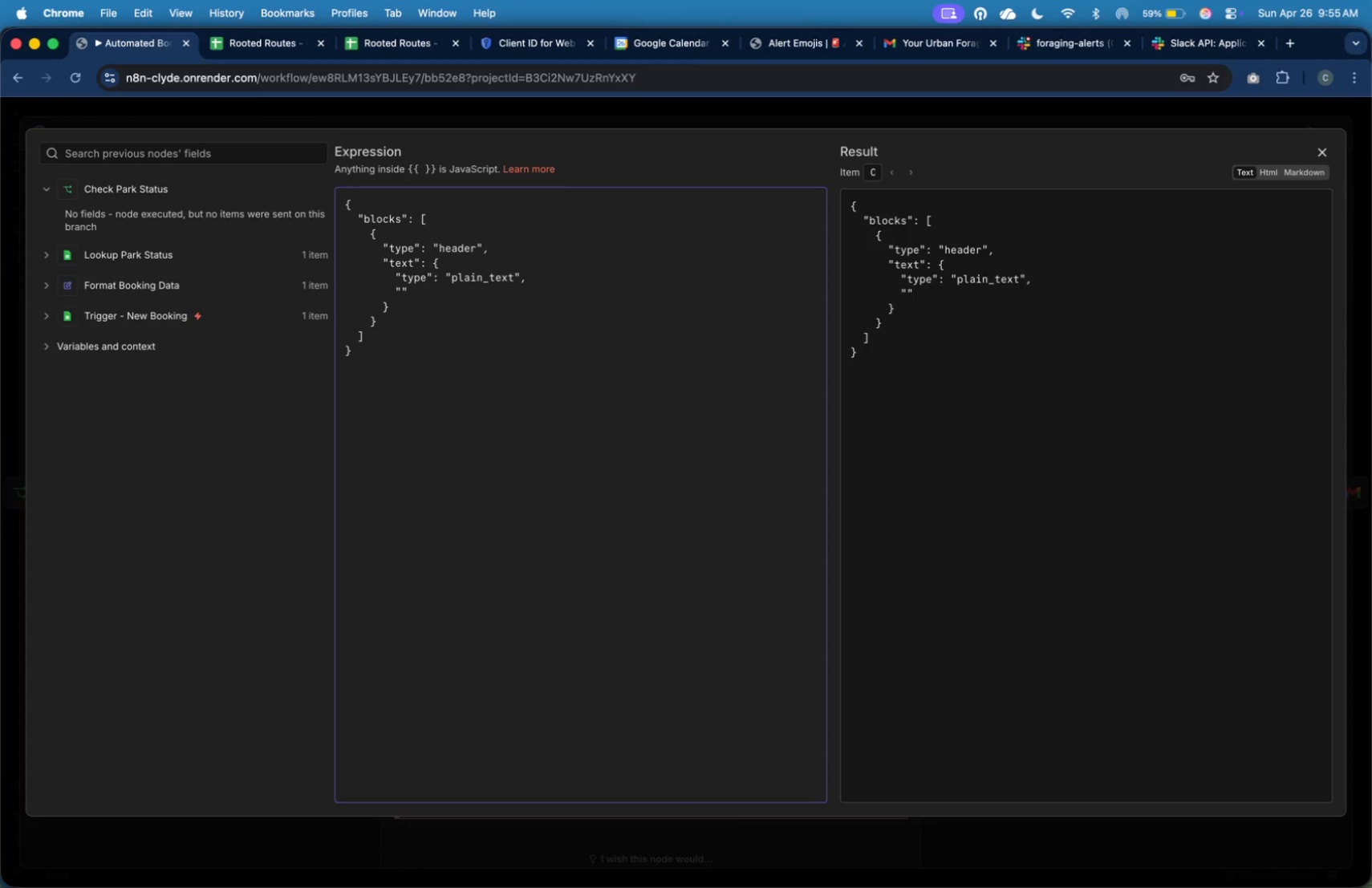 
key(ArrowLeft)
 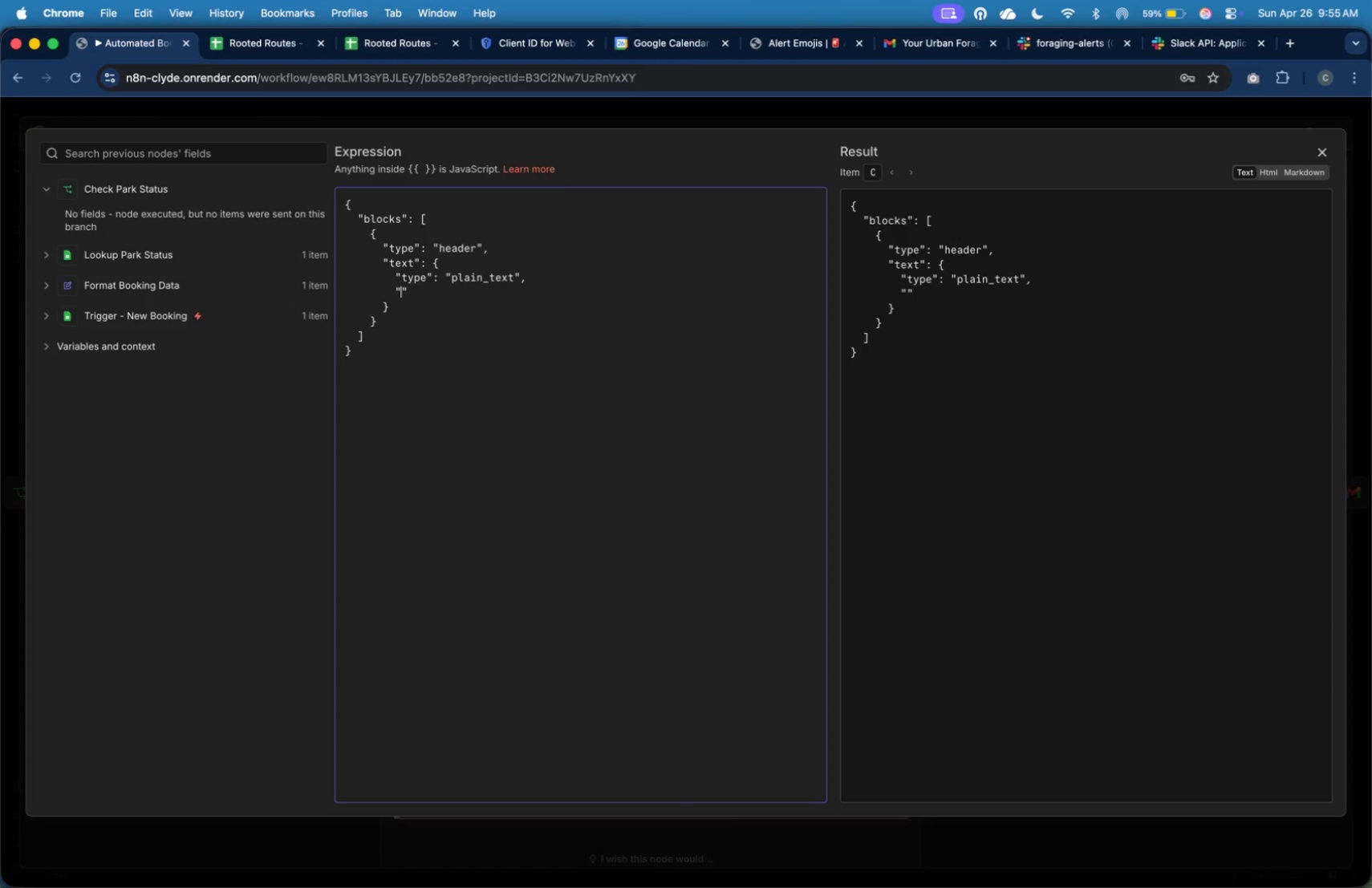 
type(text)
 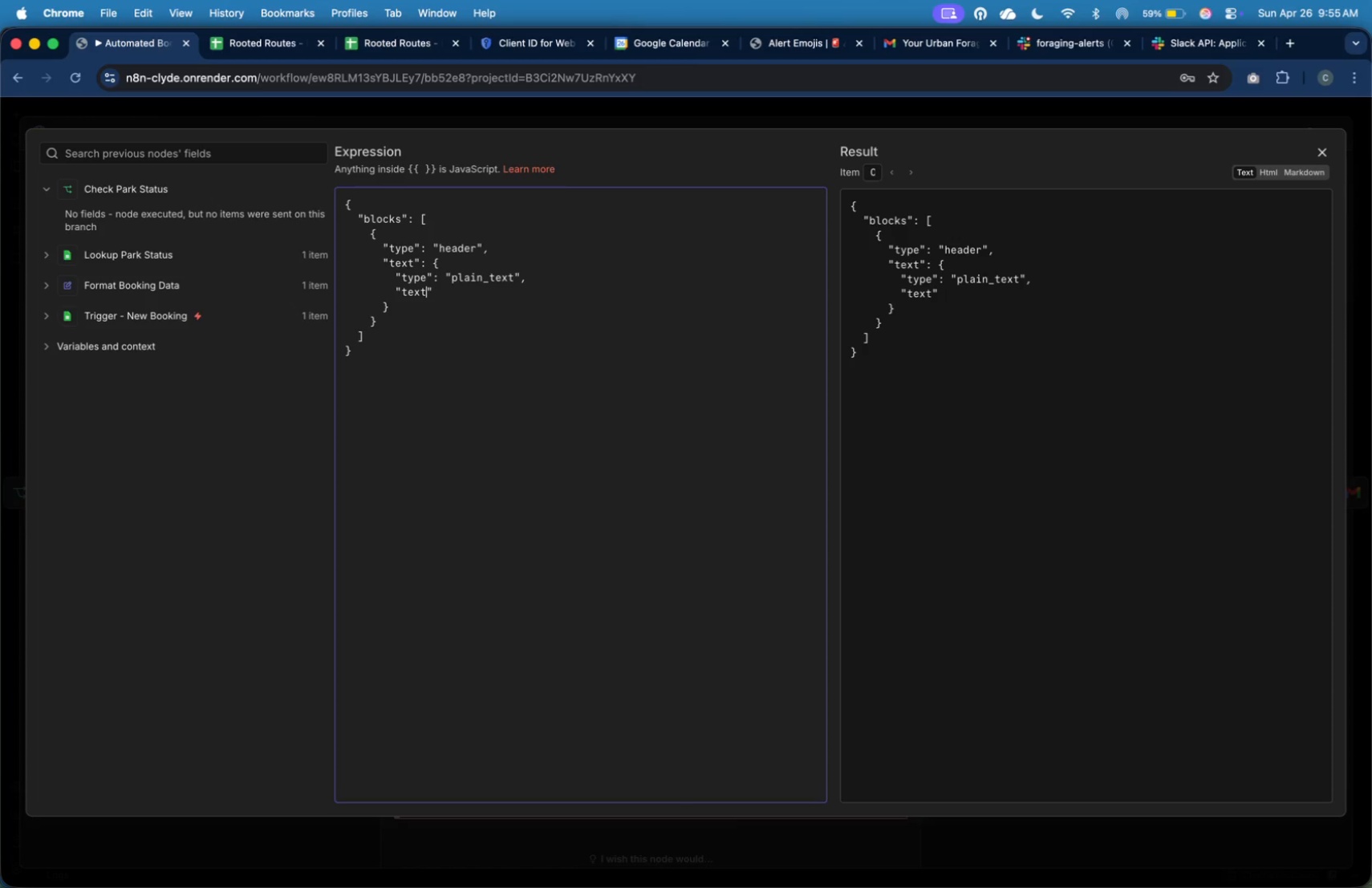 
key(ArrowRight)
 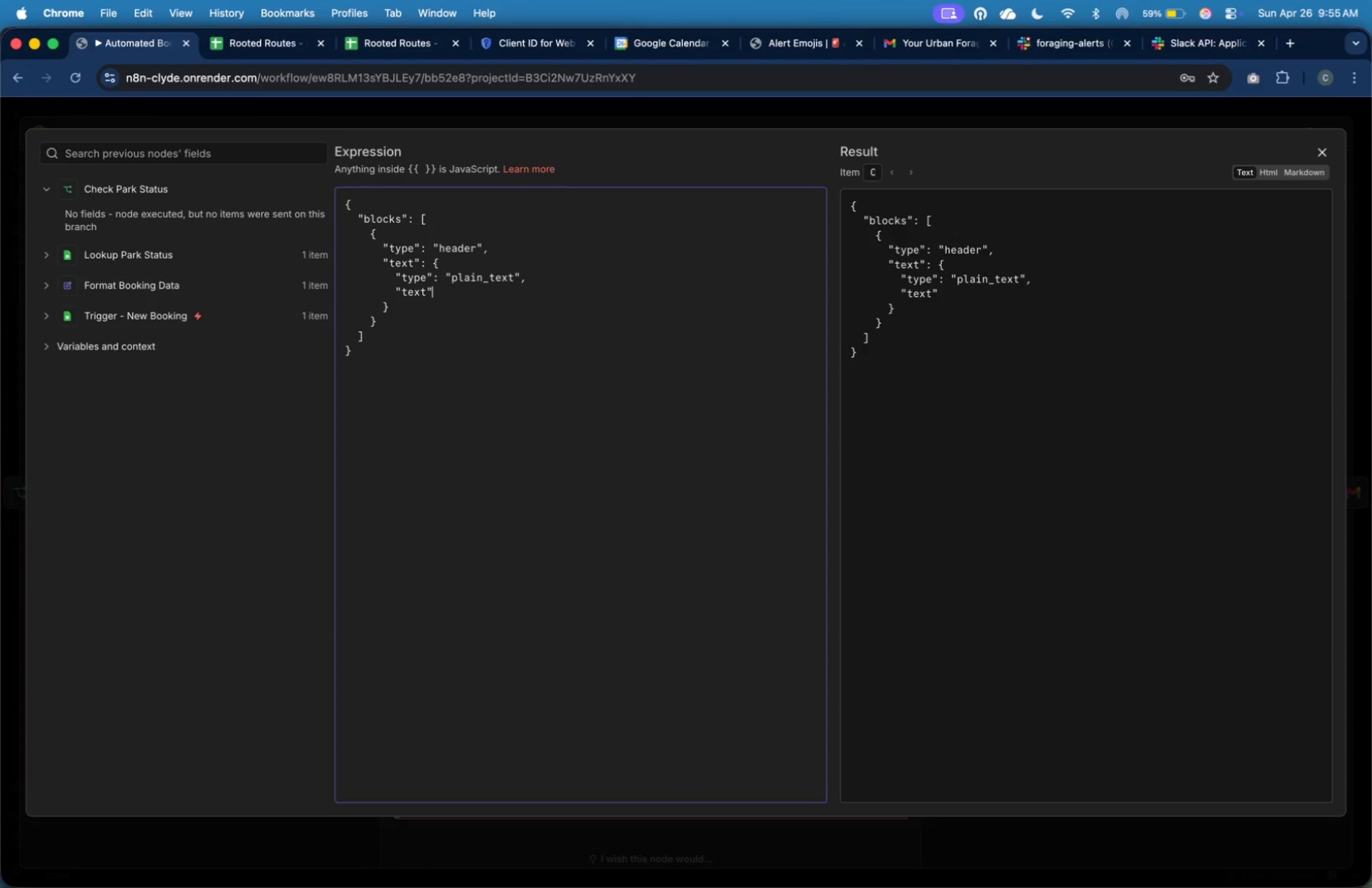 
key(Shift+Semicolon)
 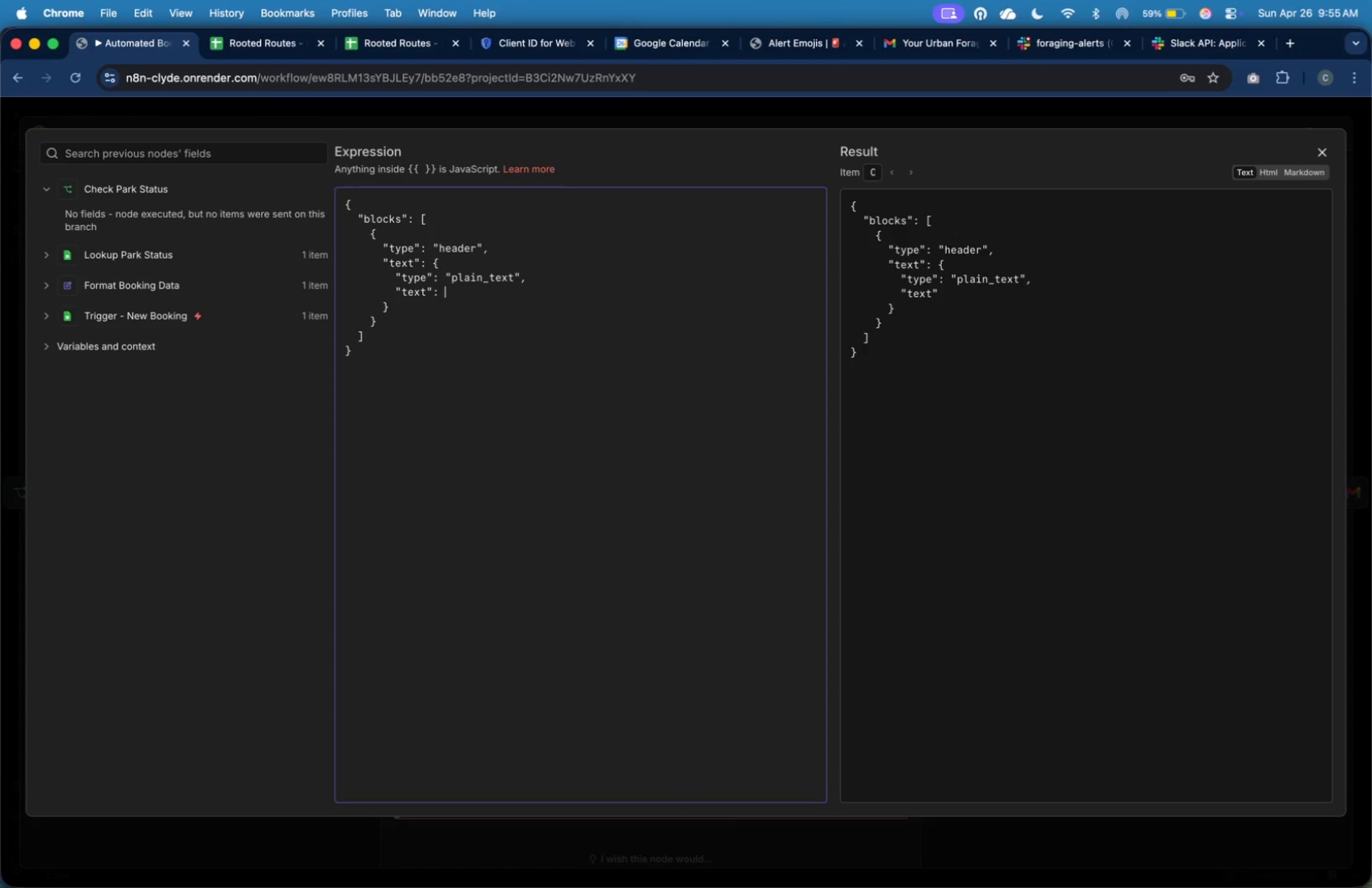 
key(Shift+Space)
 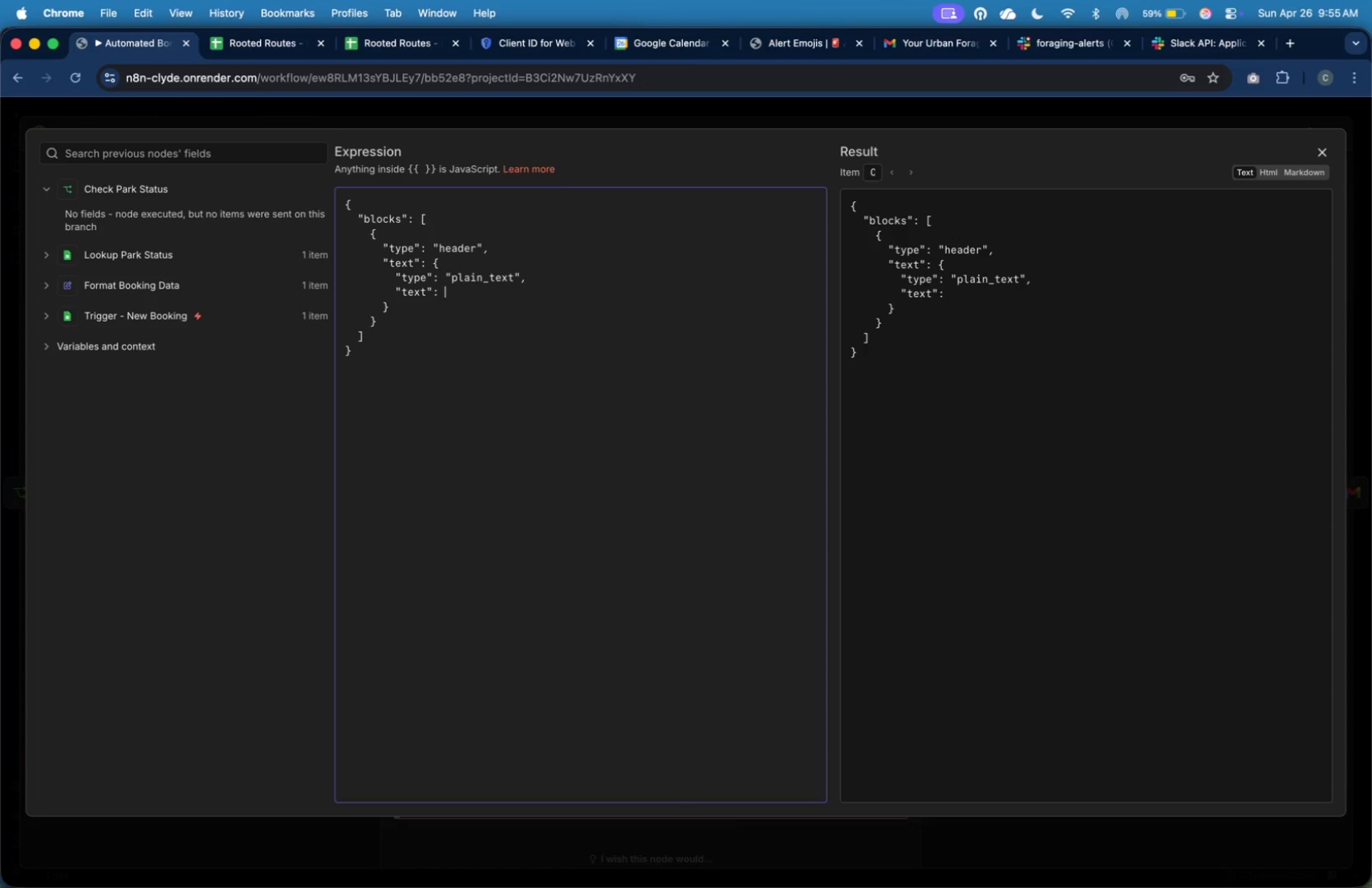 
key(Shift+Quote)
 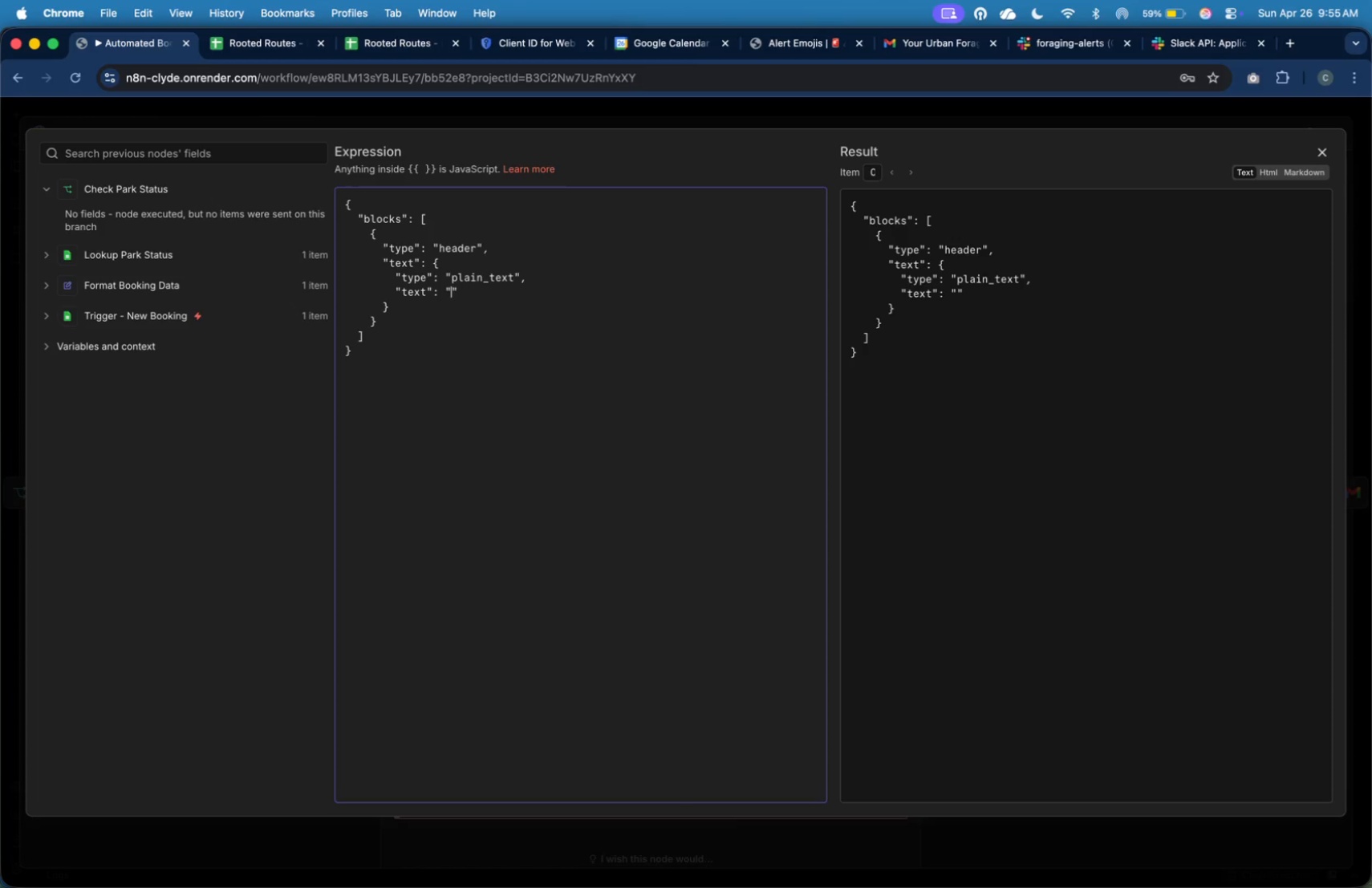 
key(Meta+V)
 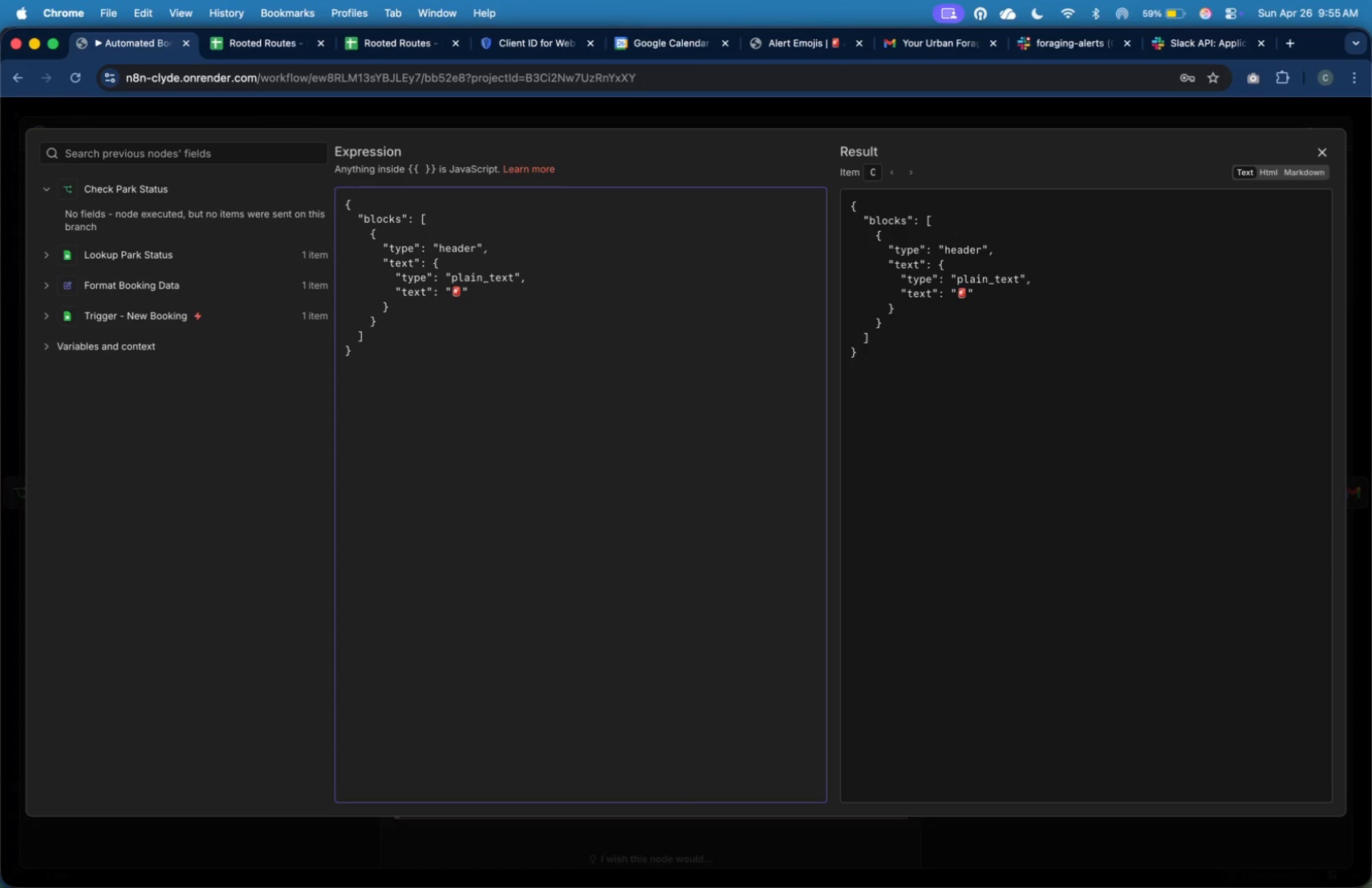 
type( Booking Blocked)
 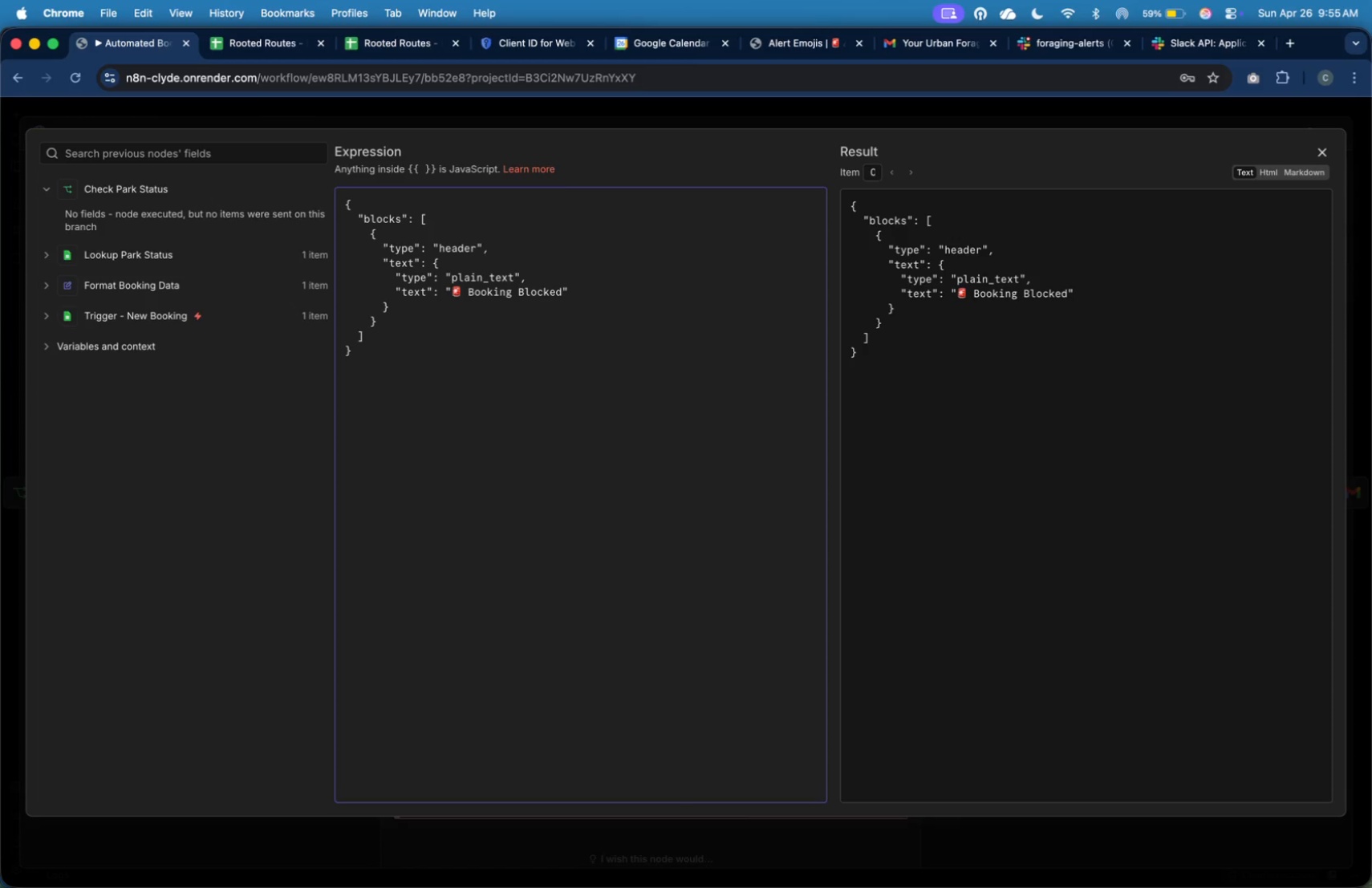 
key(ArrowDown)
 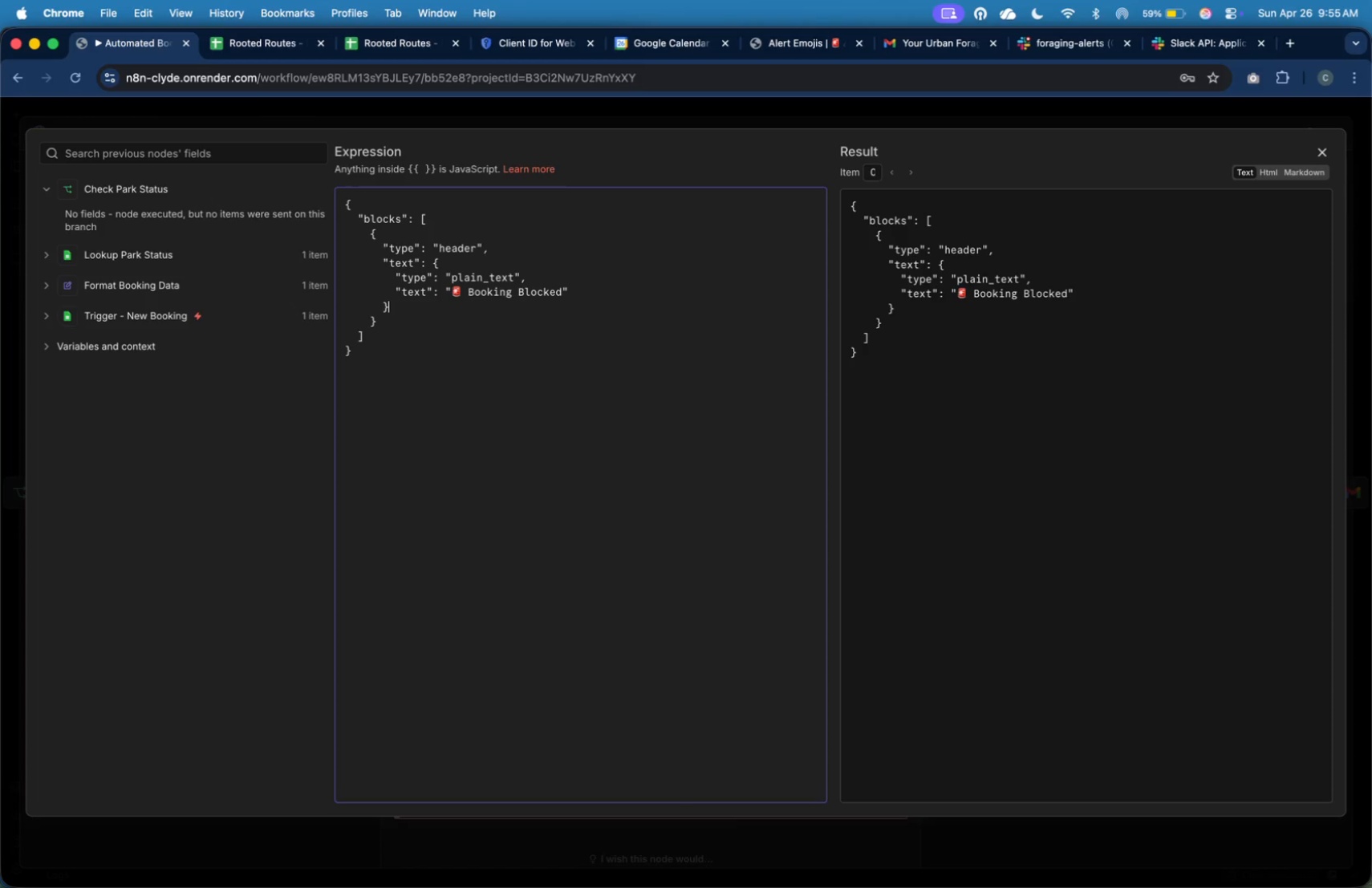 
key(ArrowDown)
 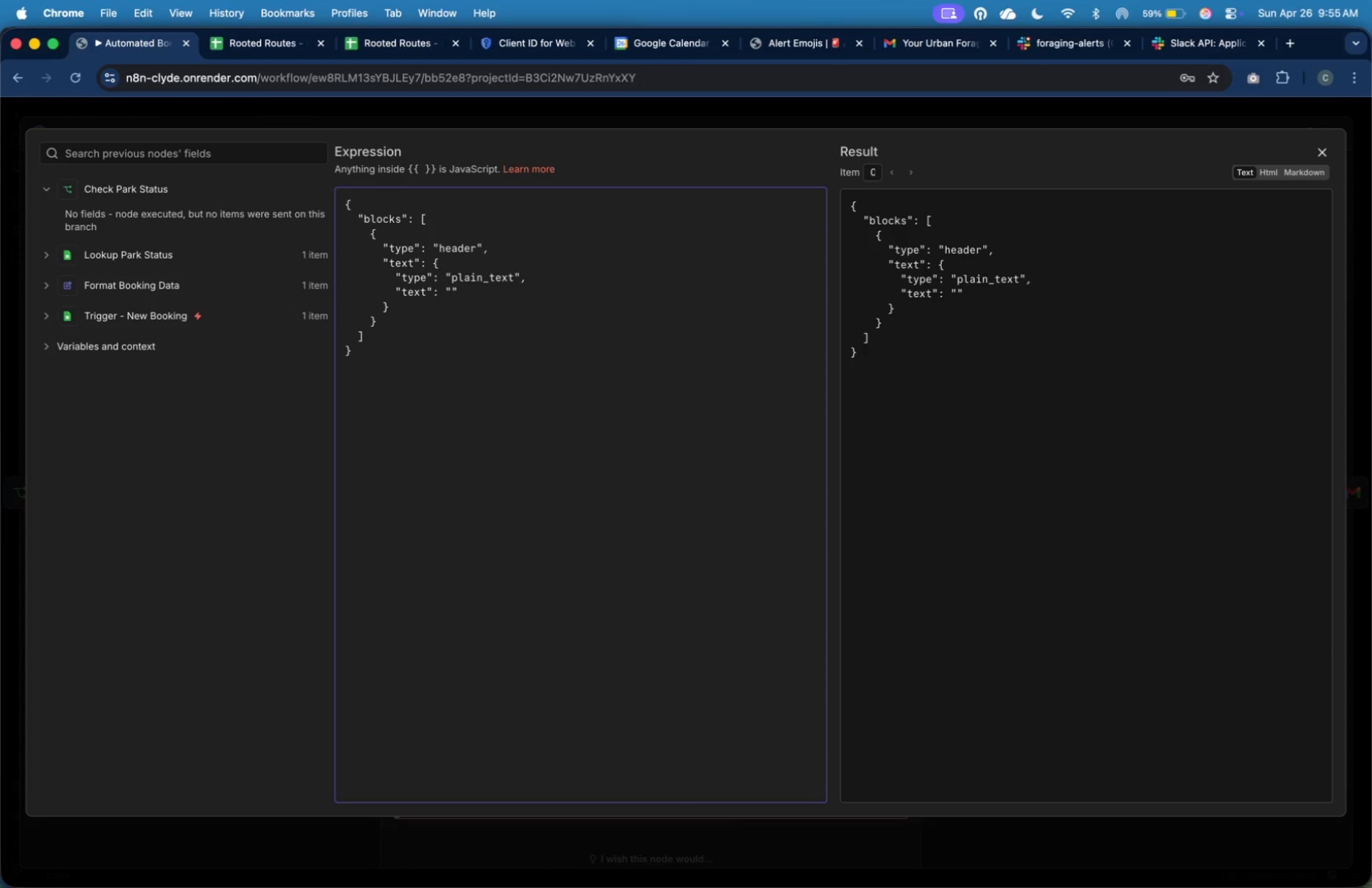 
hold_key(key=ArrowDown, duration=0.8)
 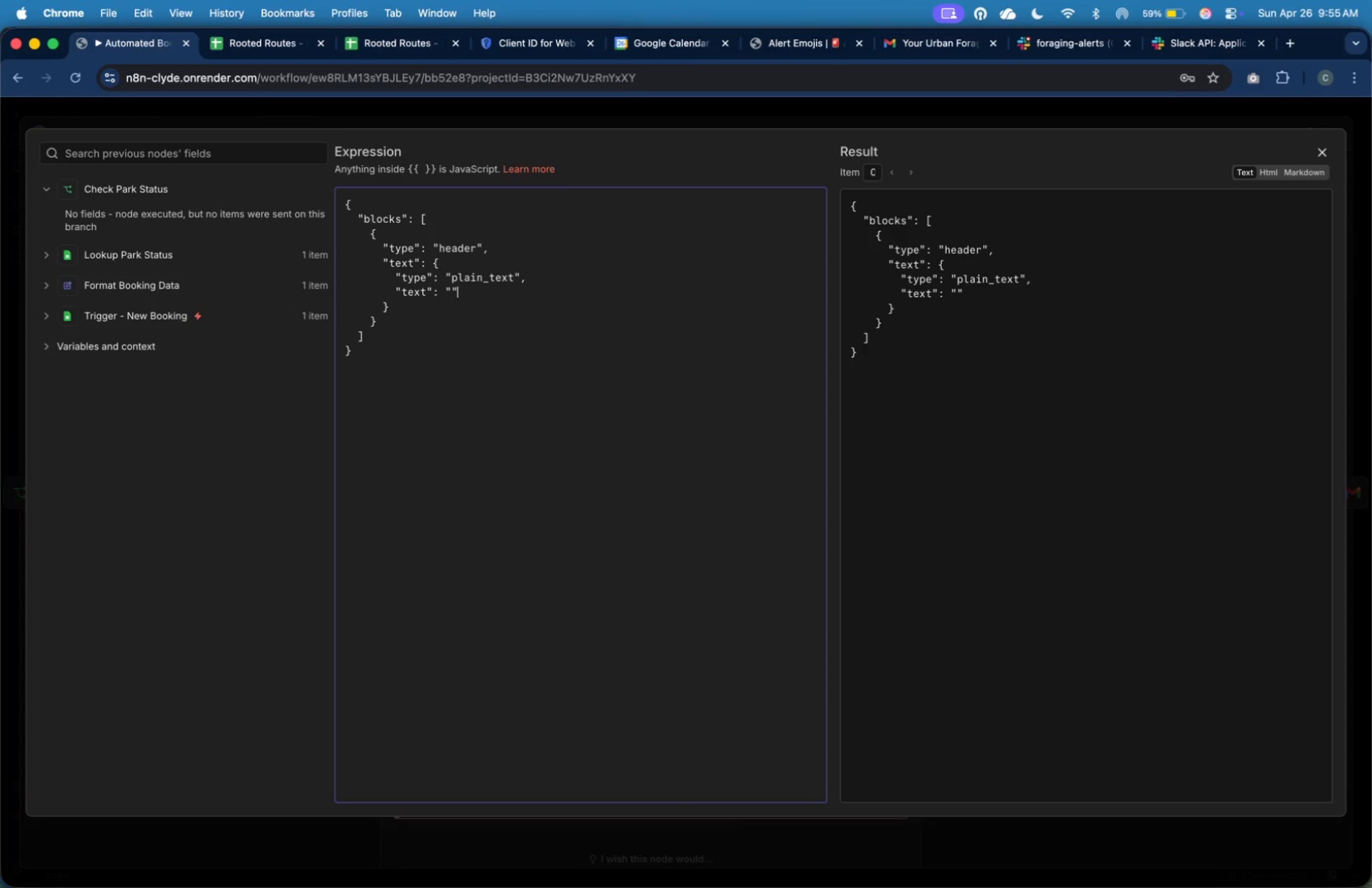 
key(ArrowDown)
 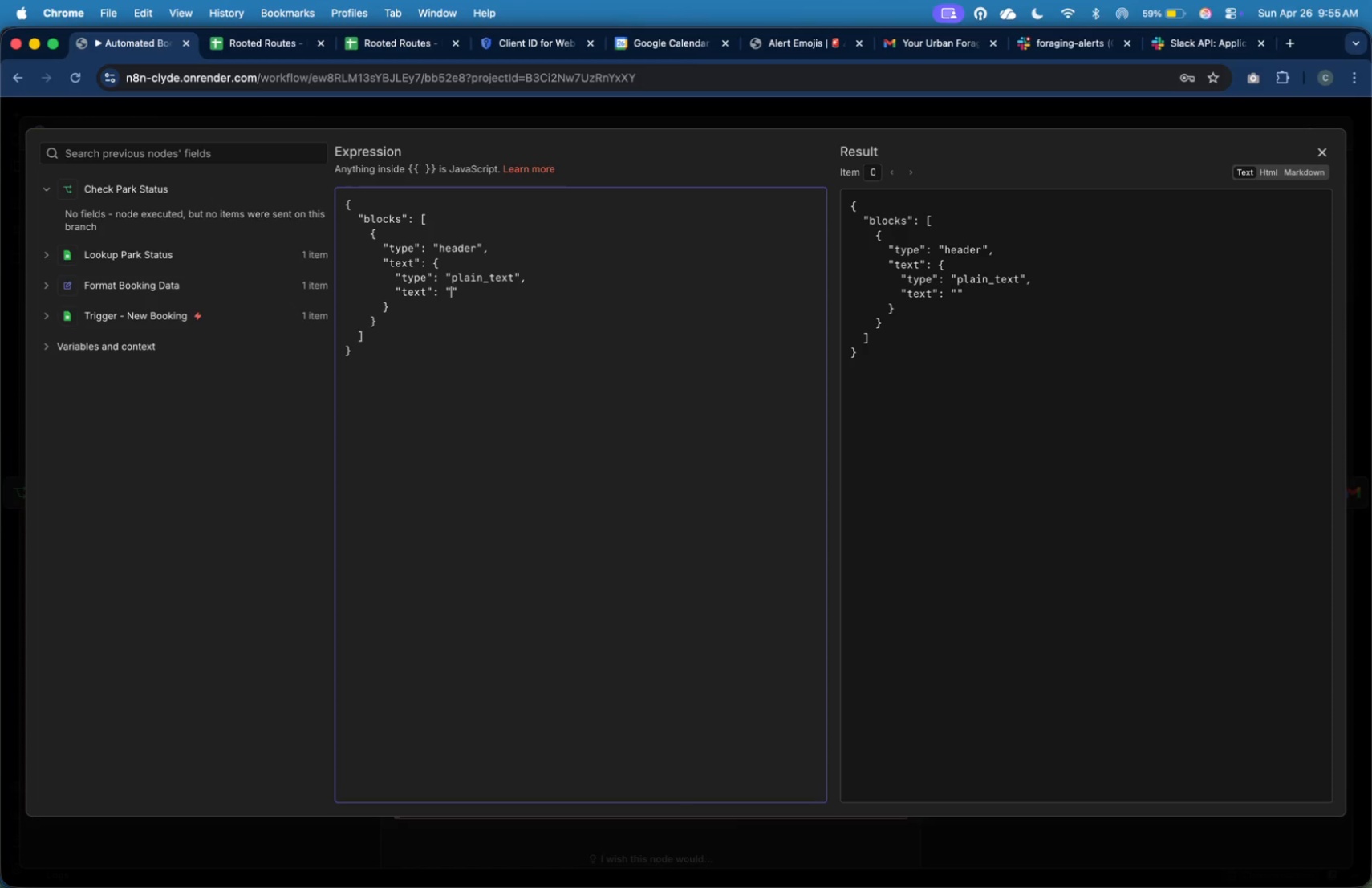 
key(ArrowLeft)
 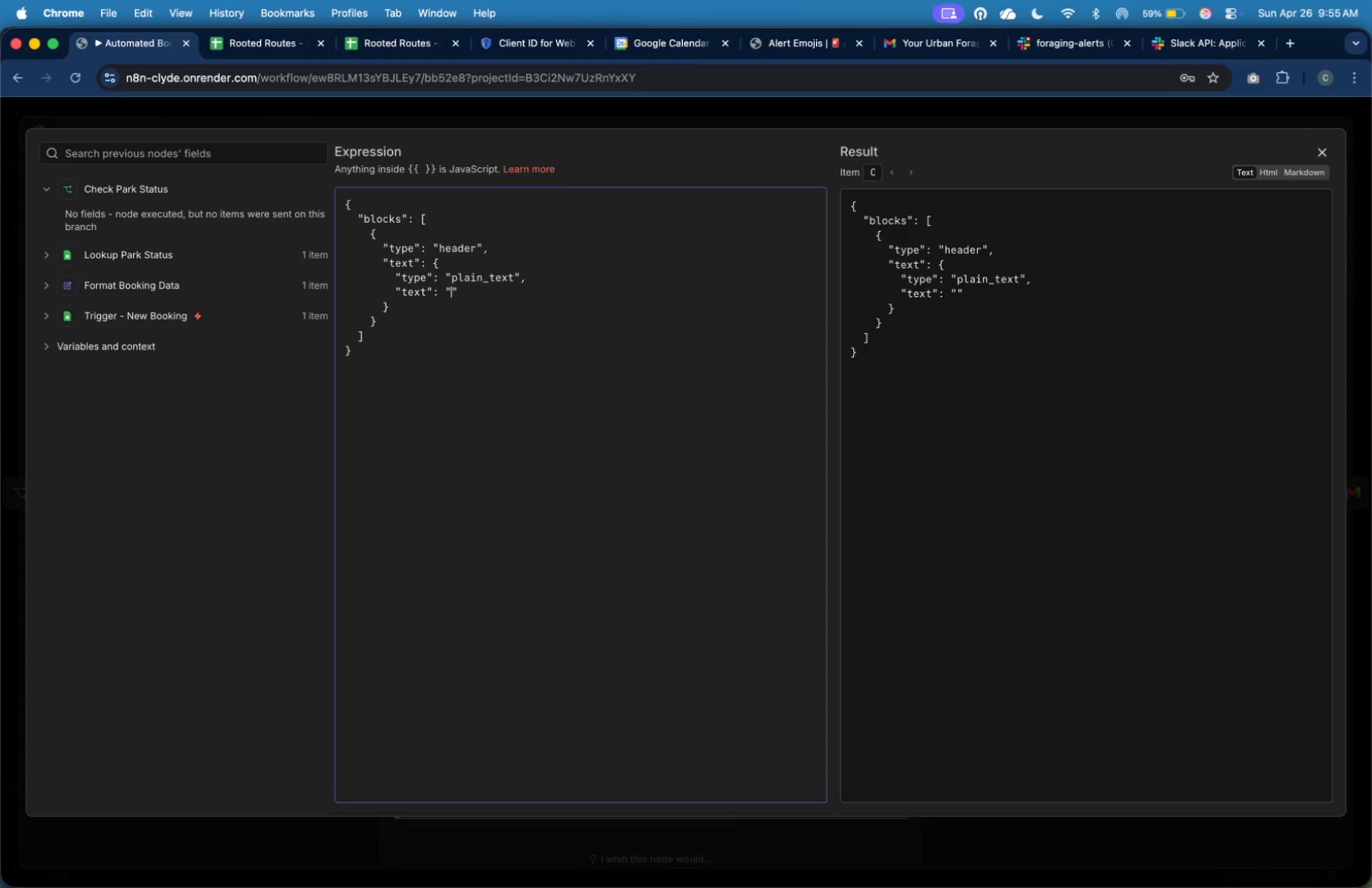 
type(Booking)
 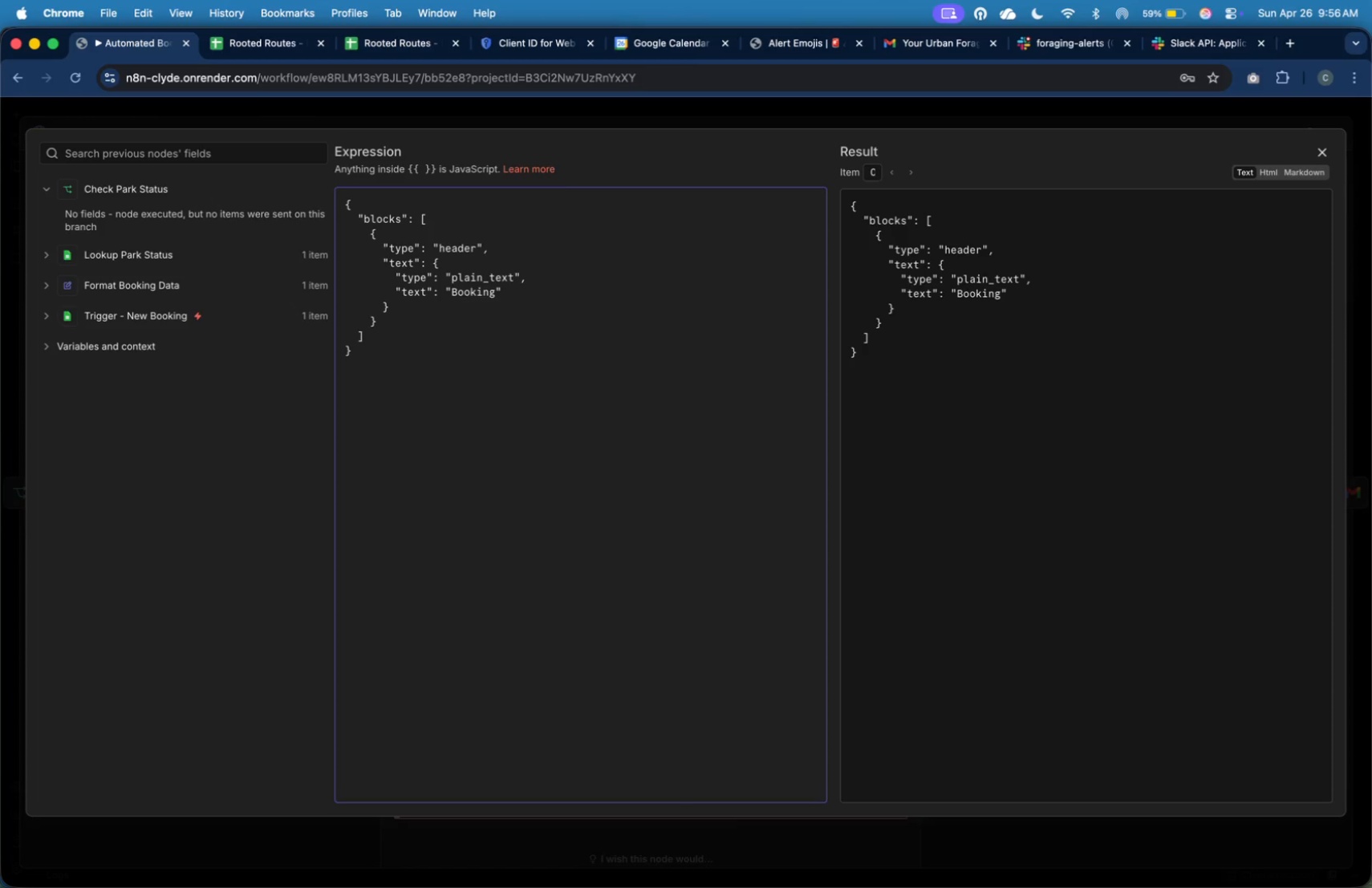 
hold_key(key=ArrowLeft, duration=0.94)
 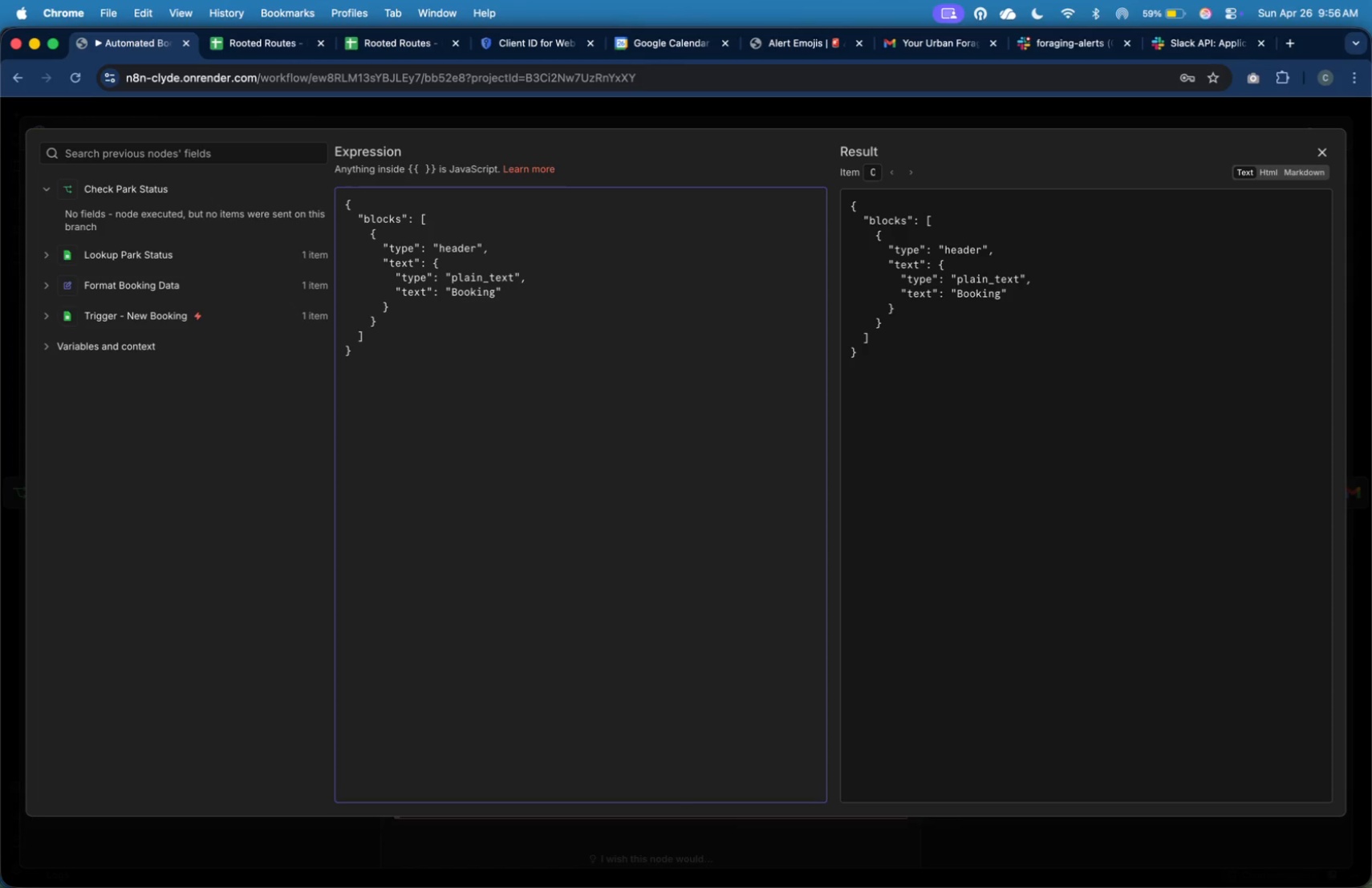 
key(Meta+V)
 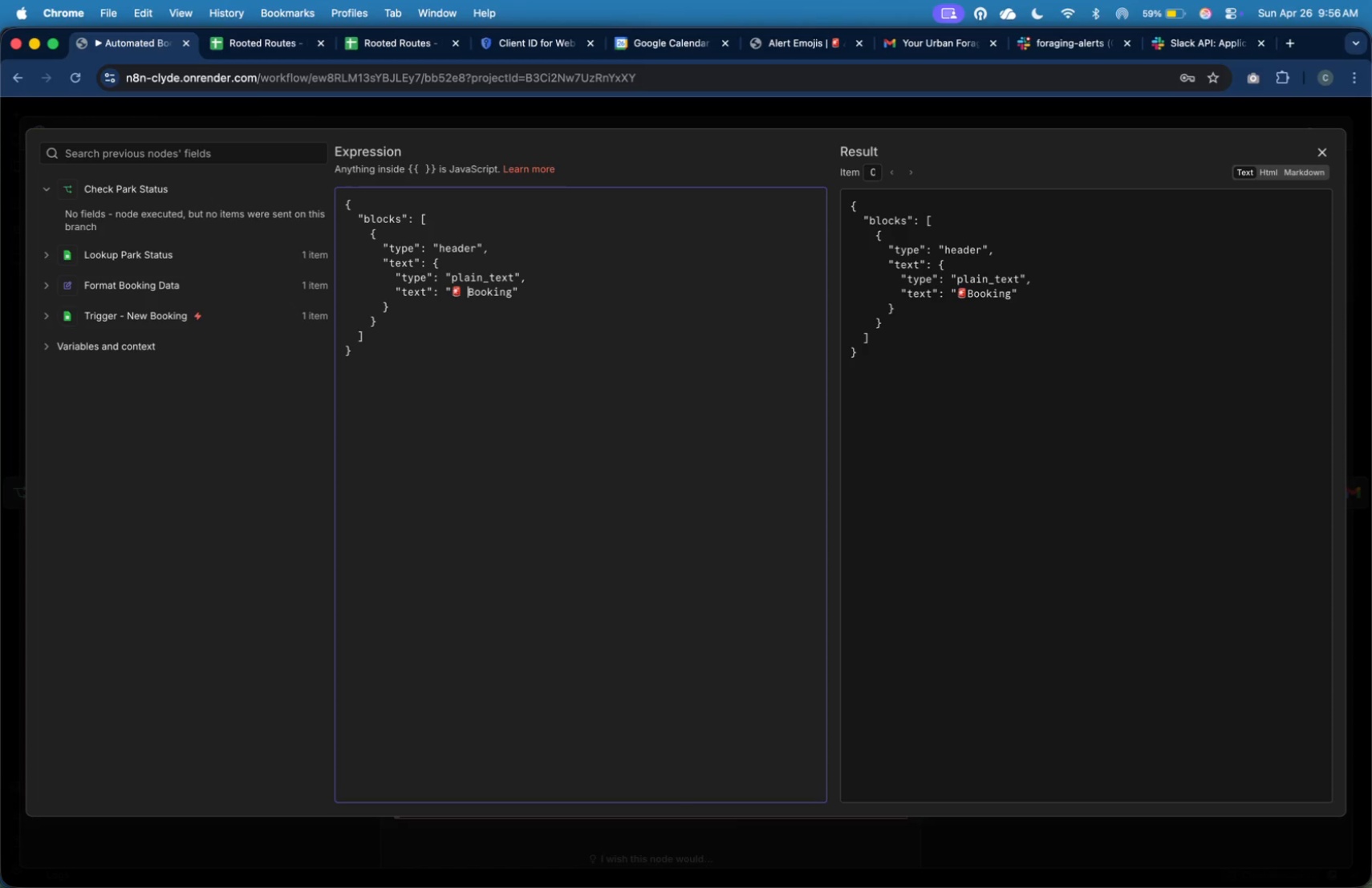 
key(Space)
 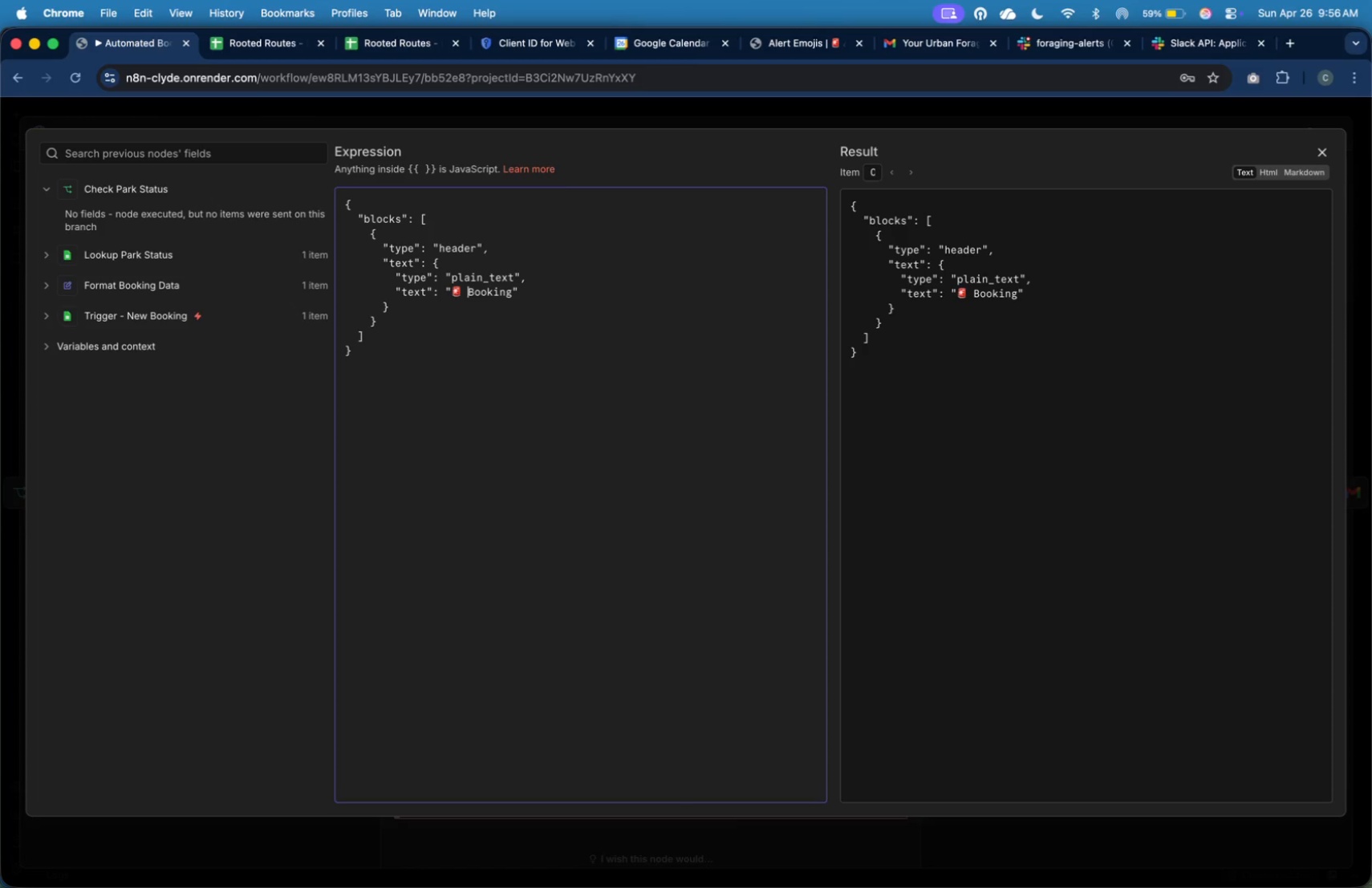 
key(ArrowRight)
 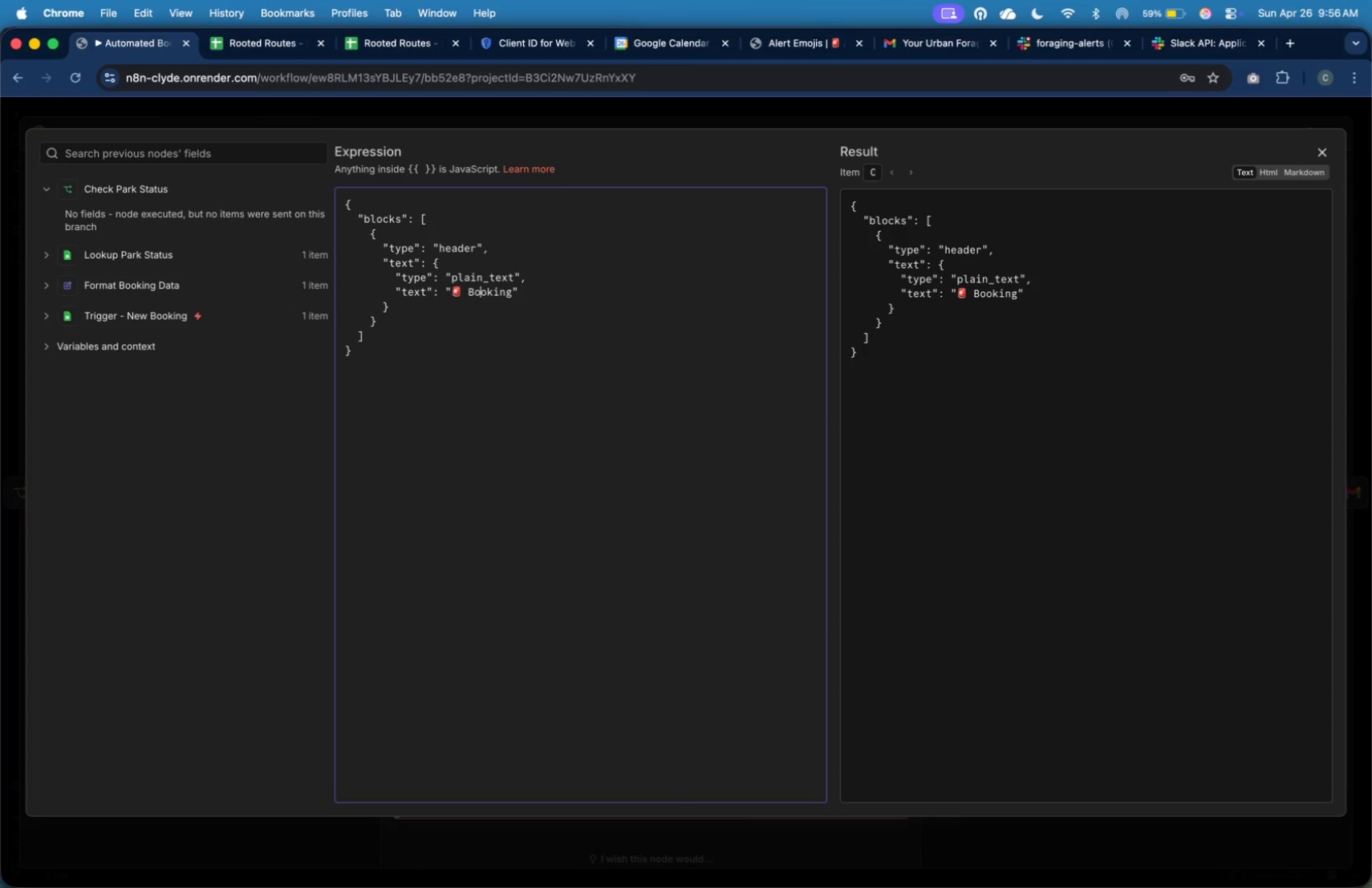 
key(ArrowRight)
 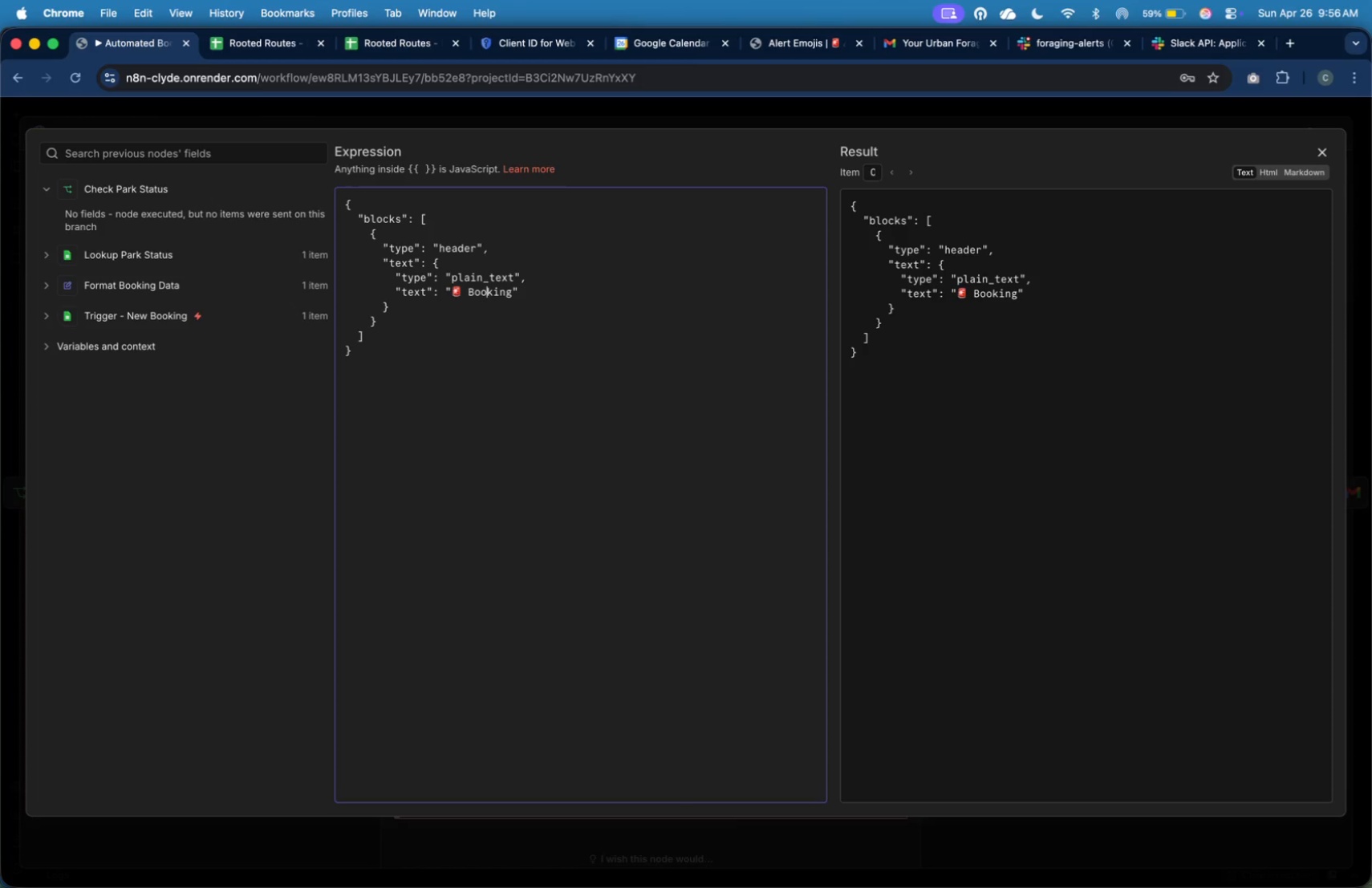 
key(ArrowRight)
 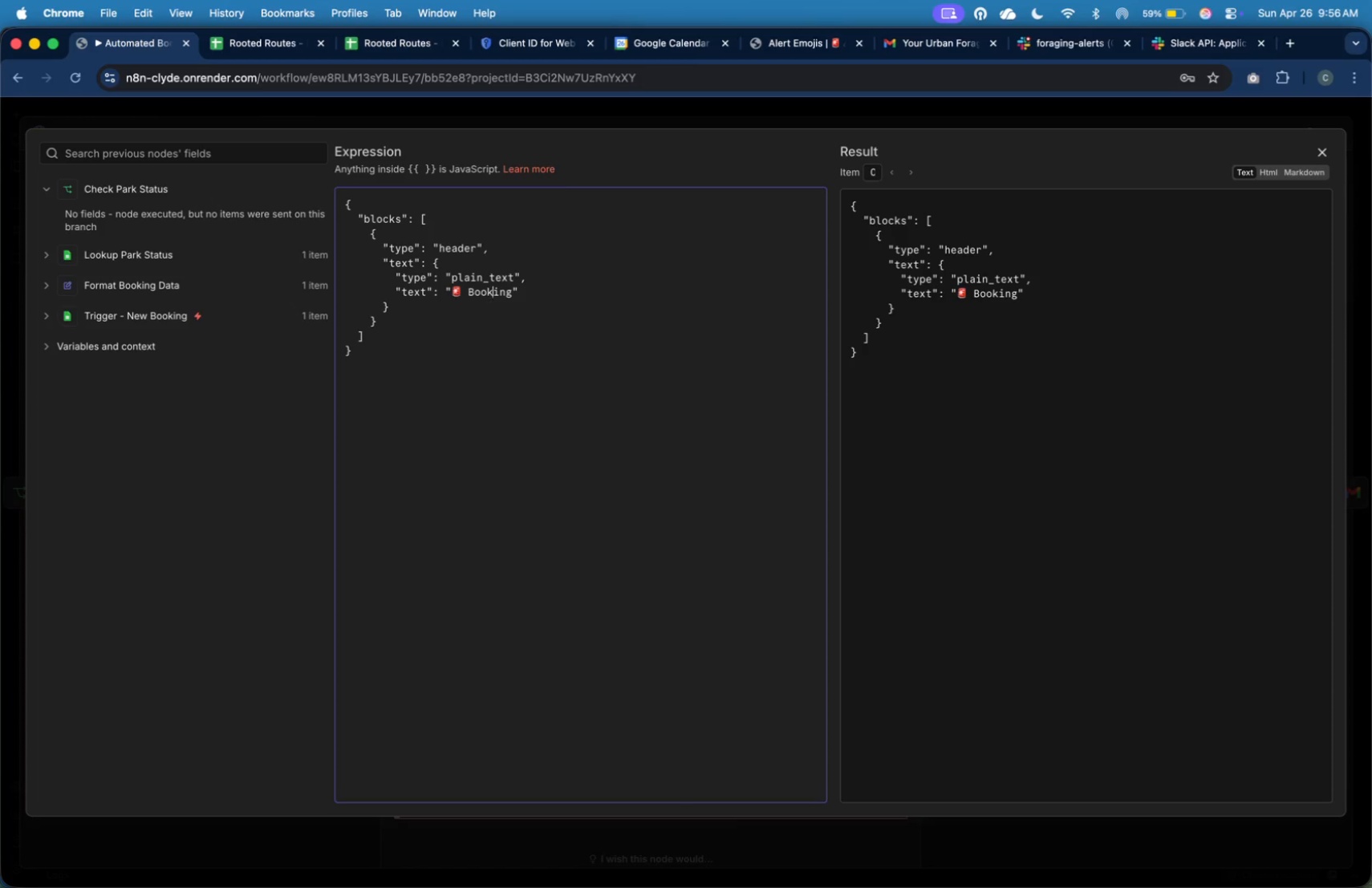 
key(ArrowRight)
 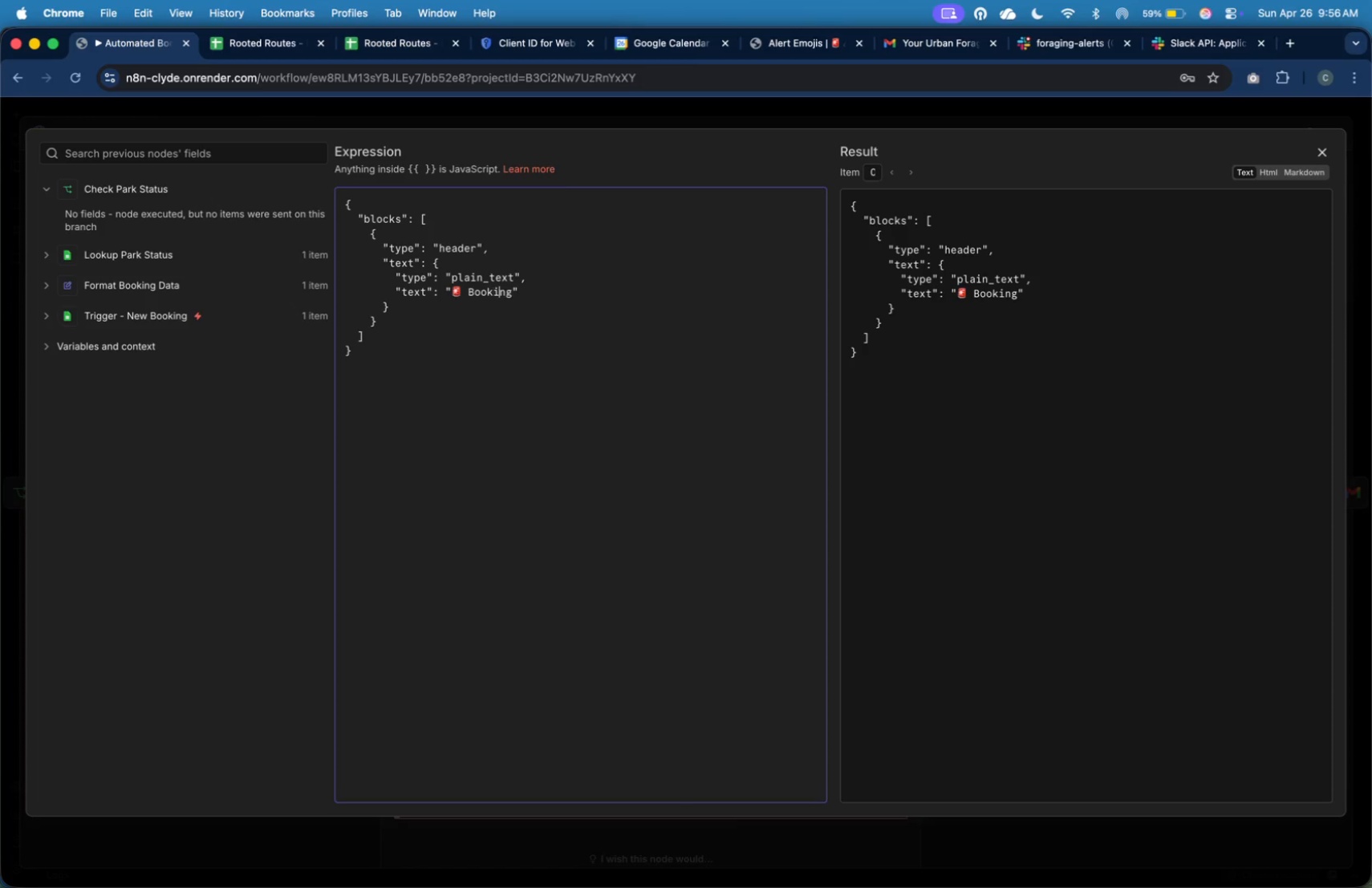 
key(ArrowRight)
 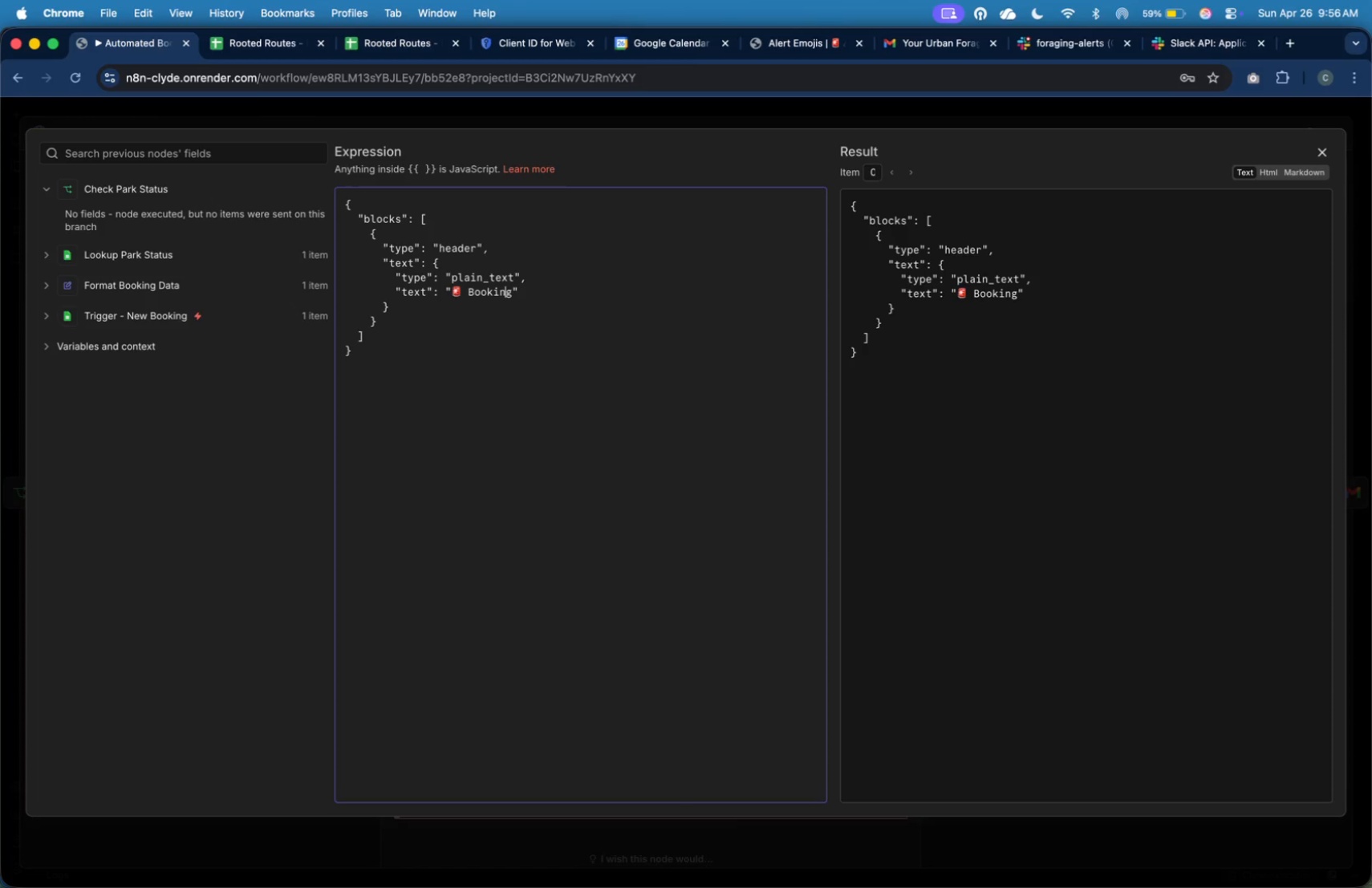 
key(ArrowRight)
 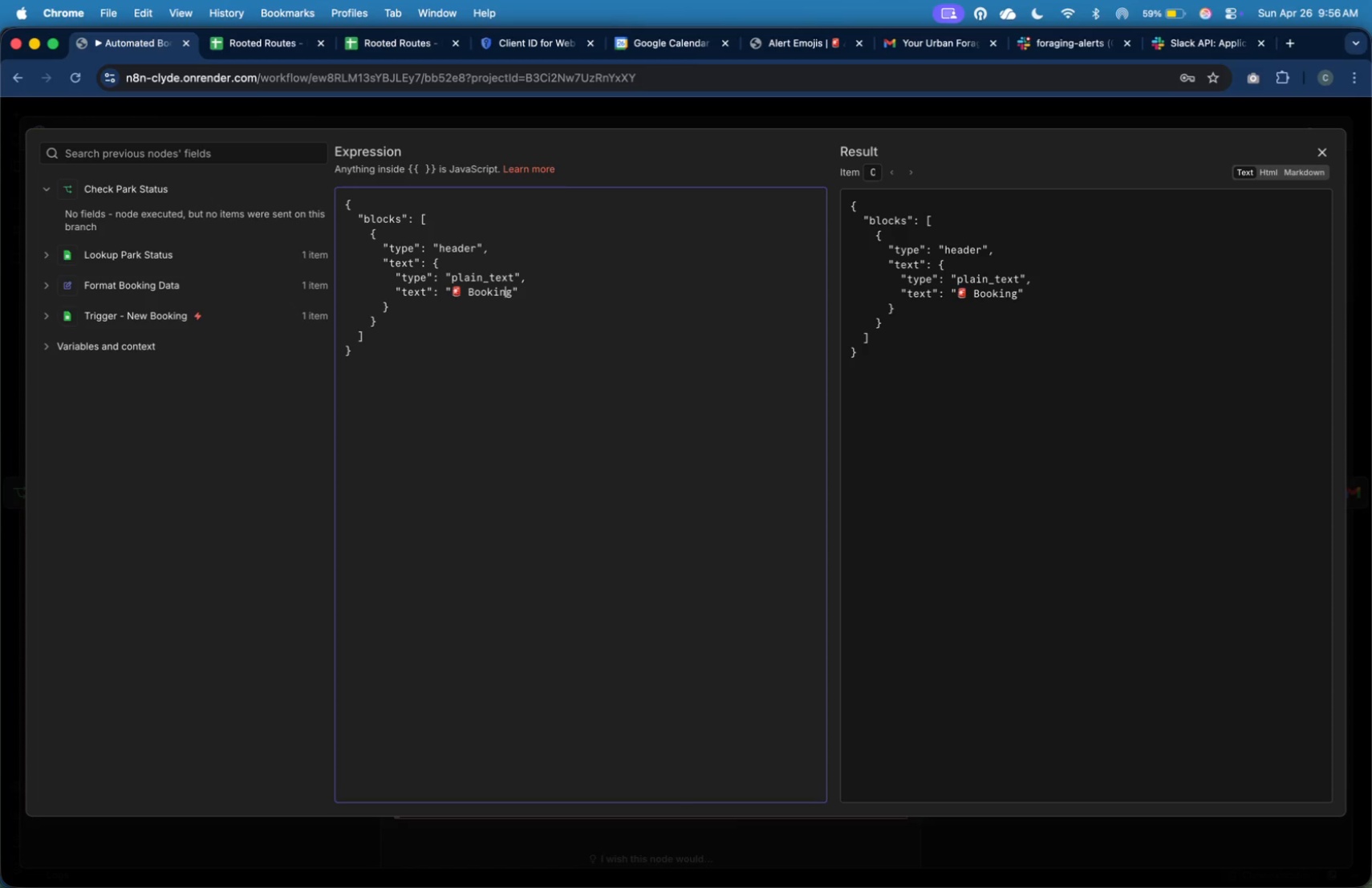 
key(ArrowRight)
 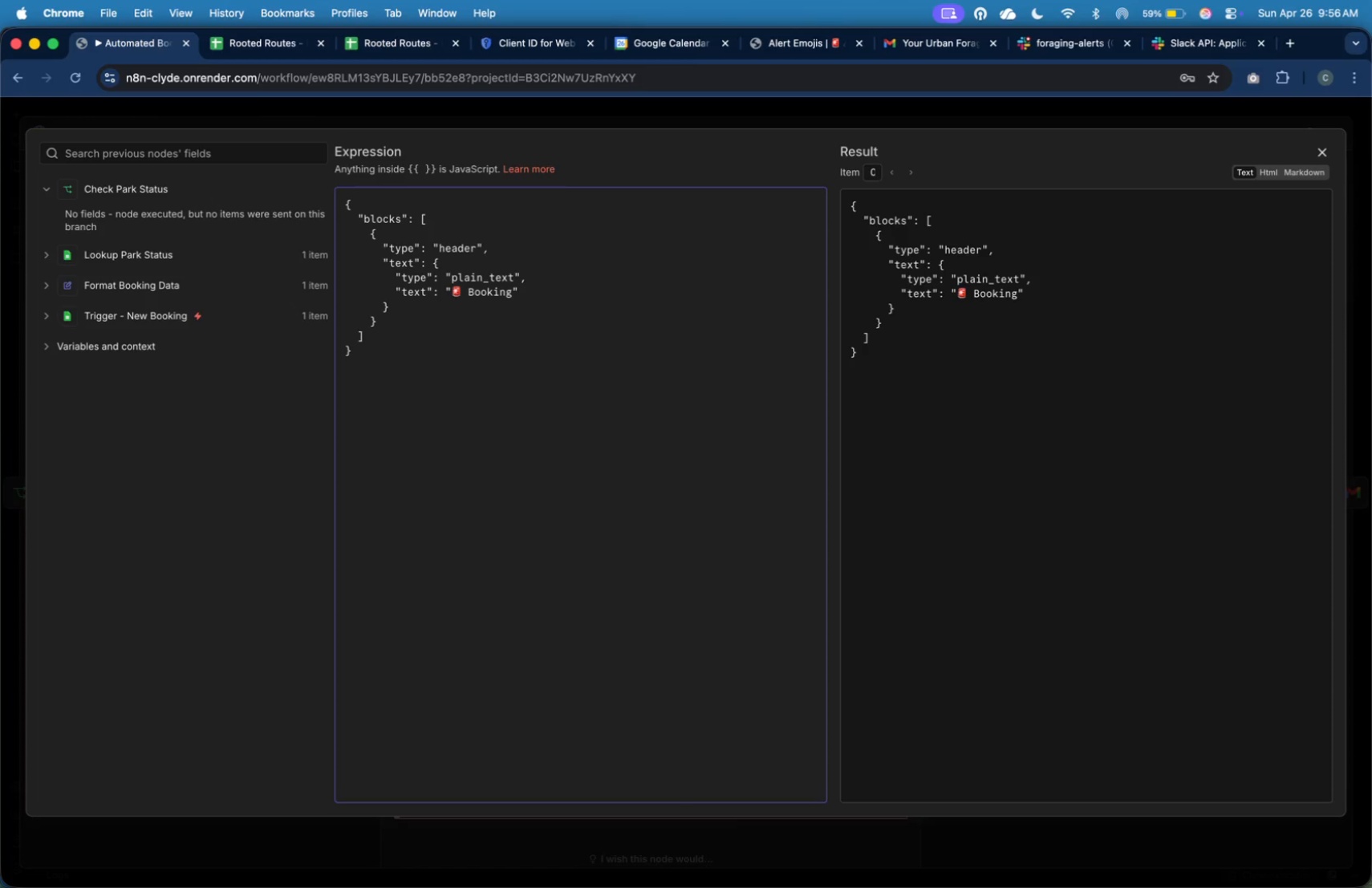 
type( Blocked)
 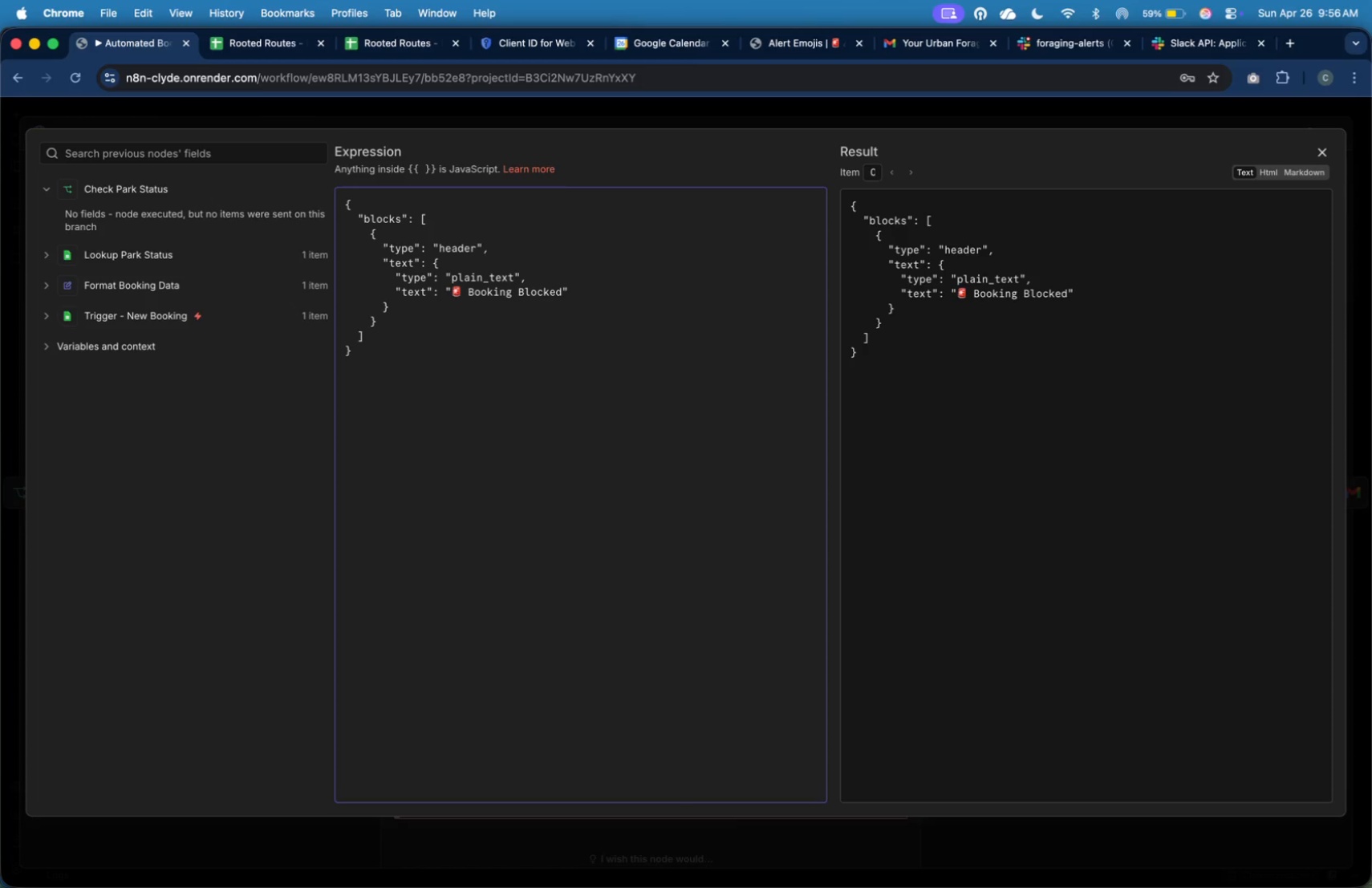 
key(ArrowDown)
 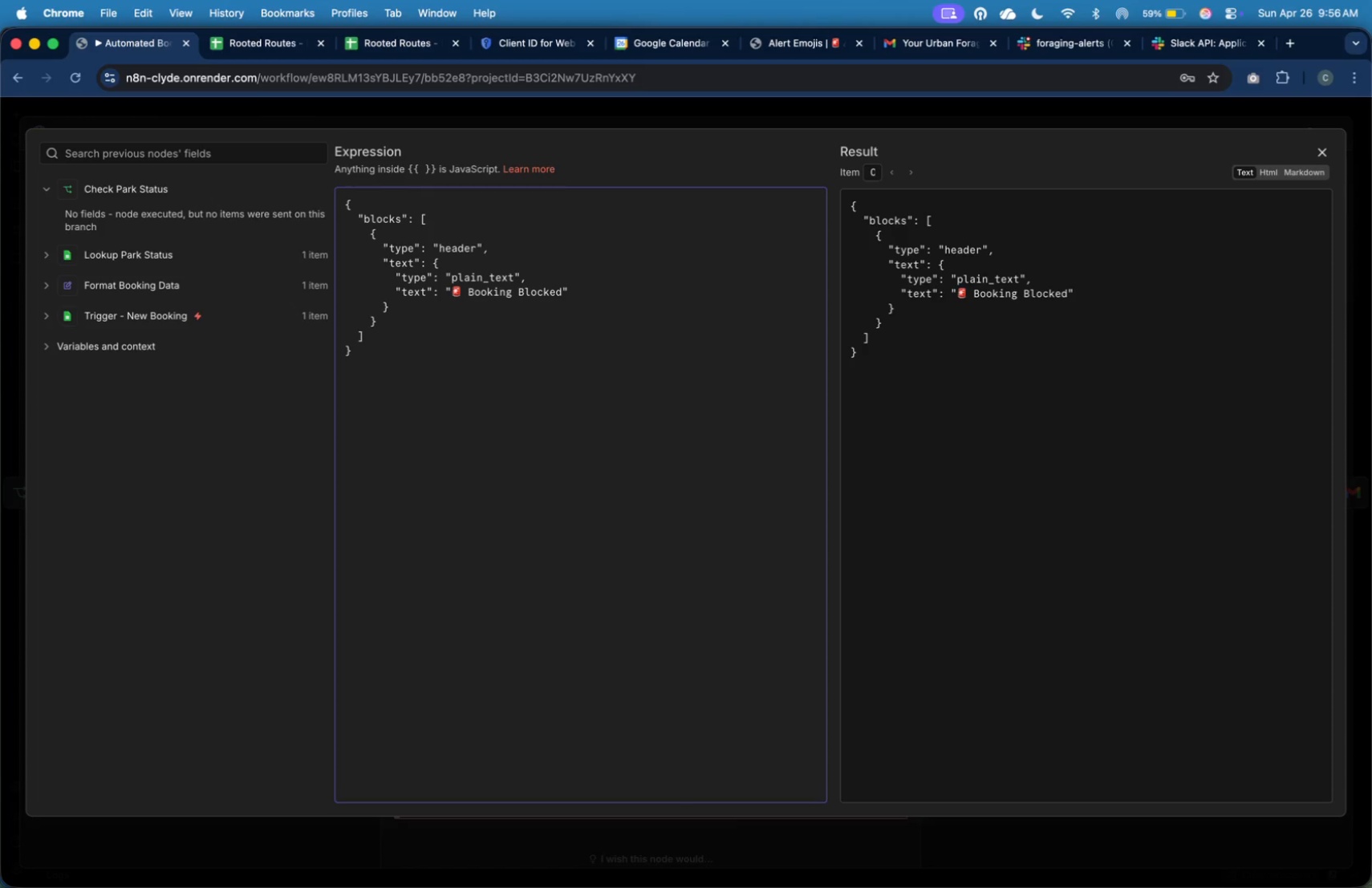 
key(ArrowDown)
 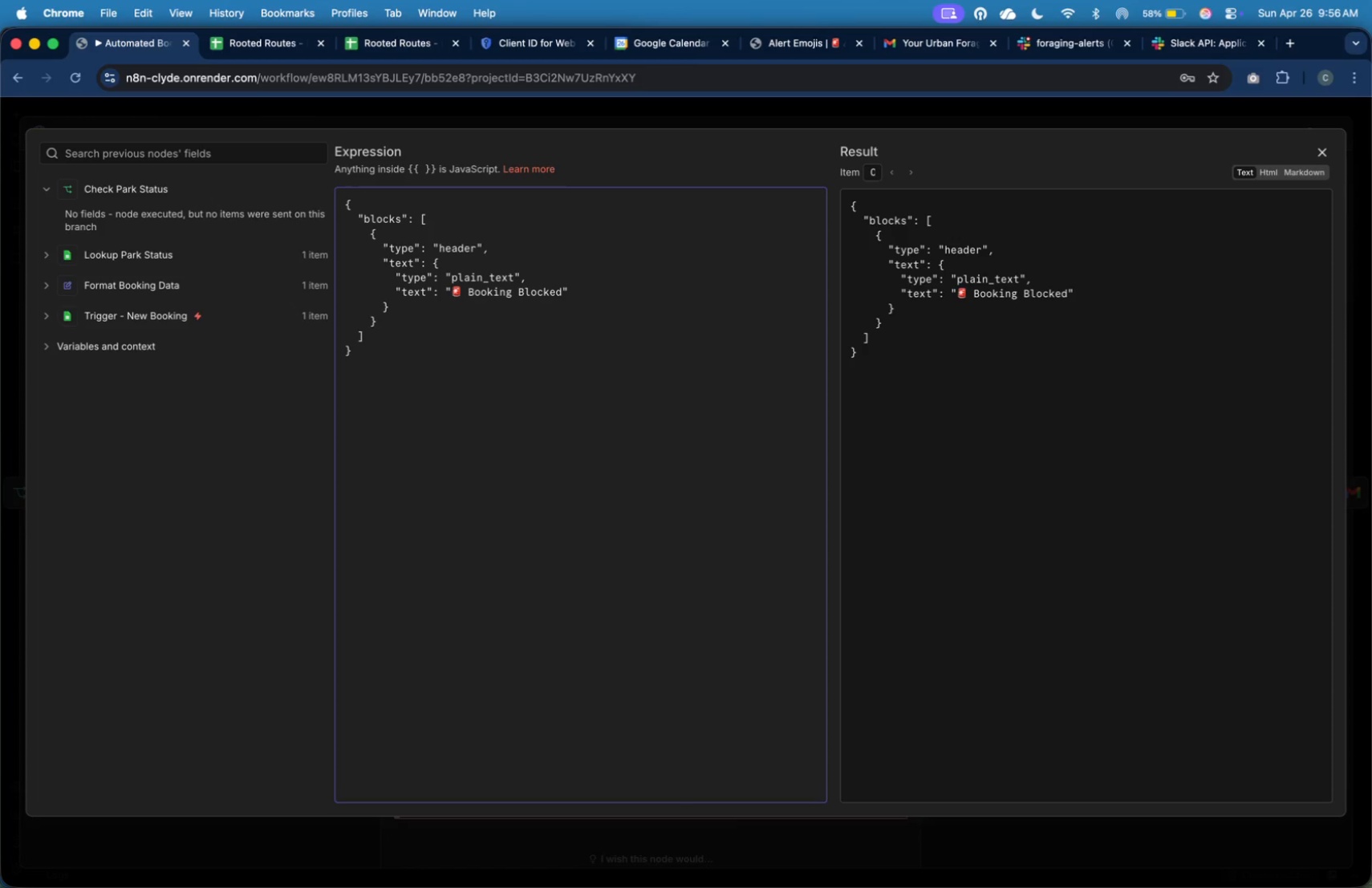 
key(Comma)
 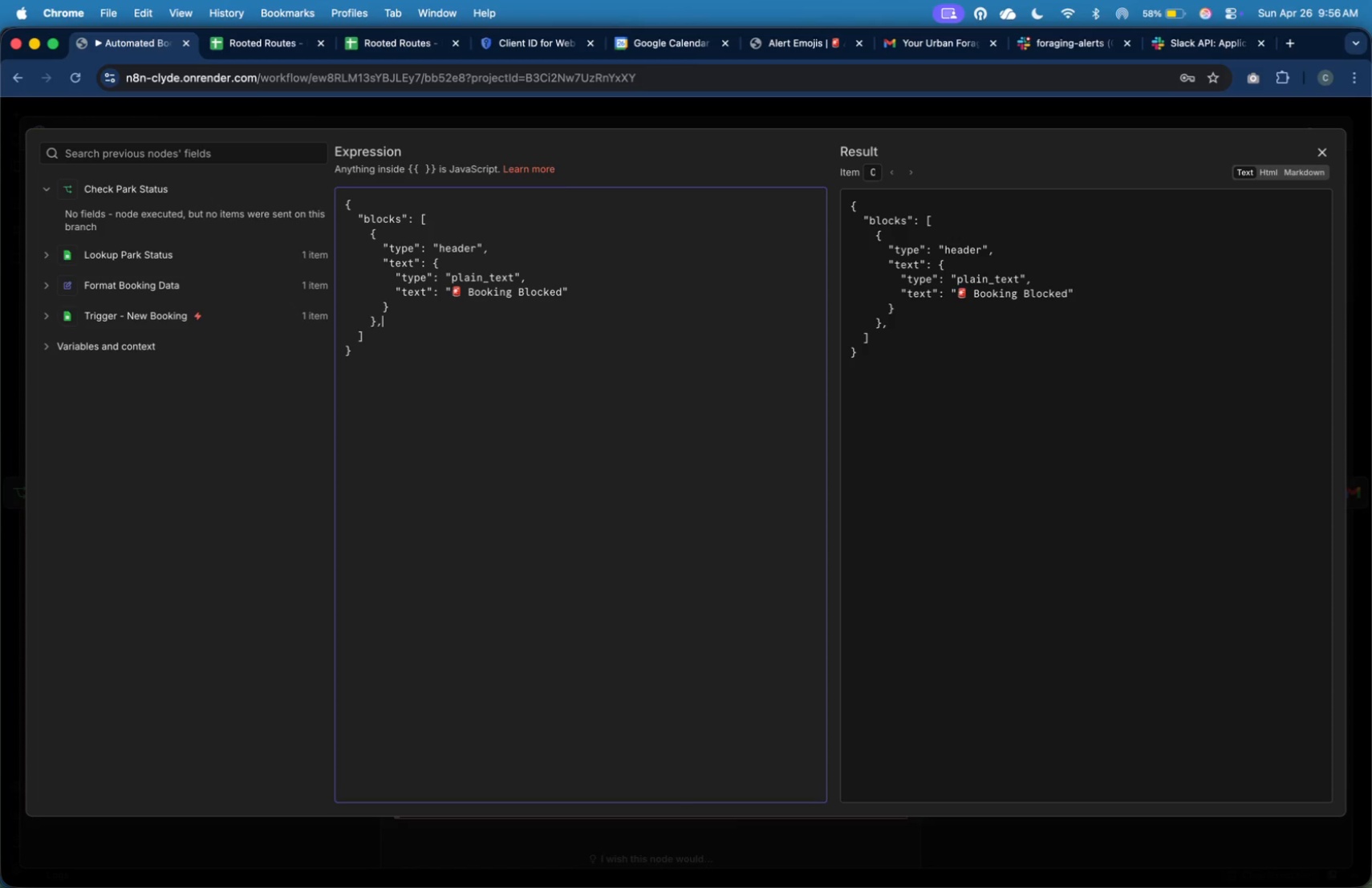 
key(Enter)
 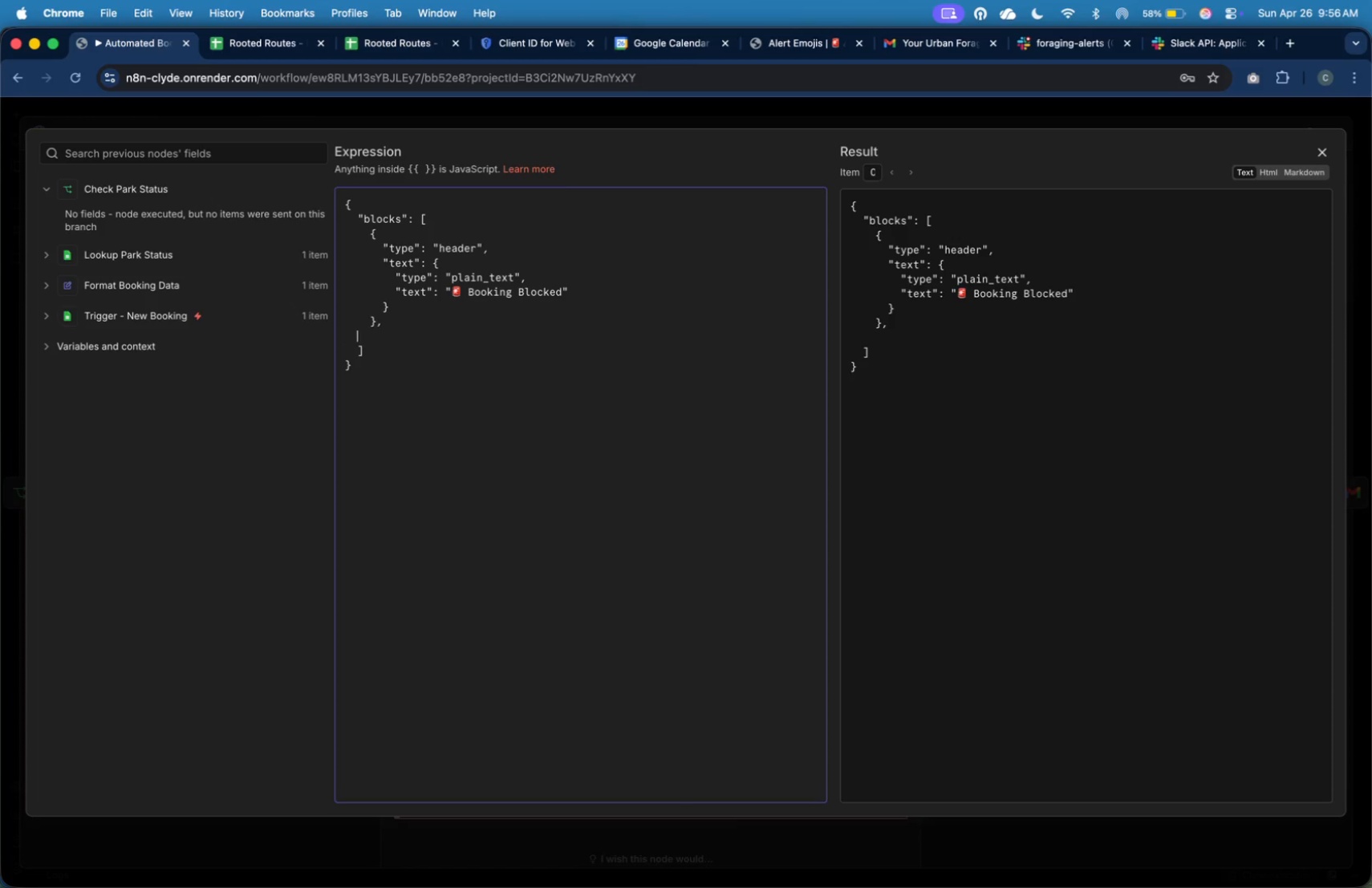 
key(Tab)
 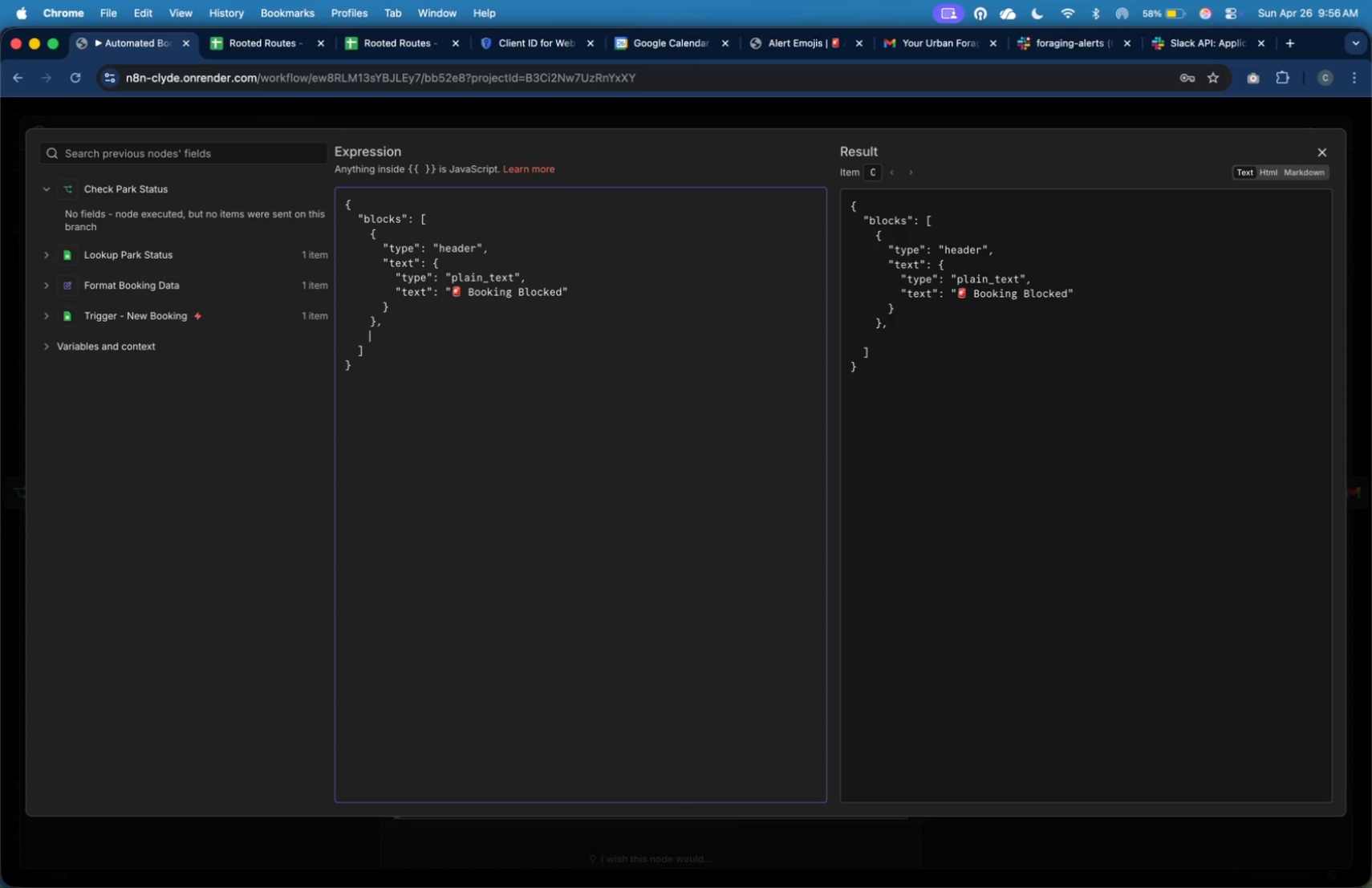 
key(Tab)
 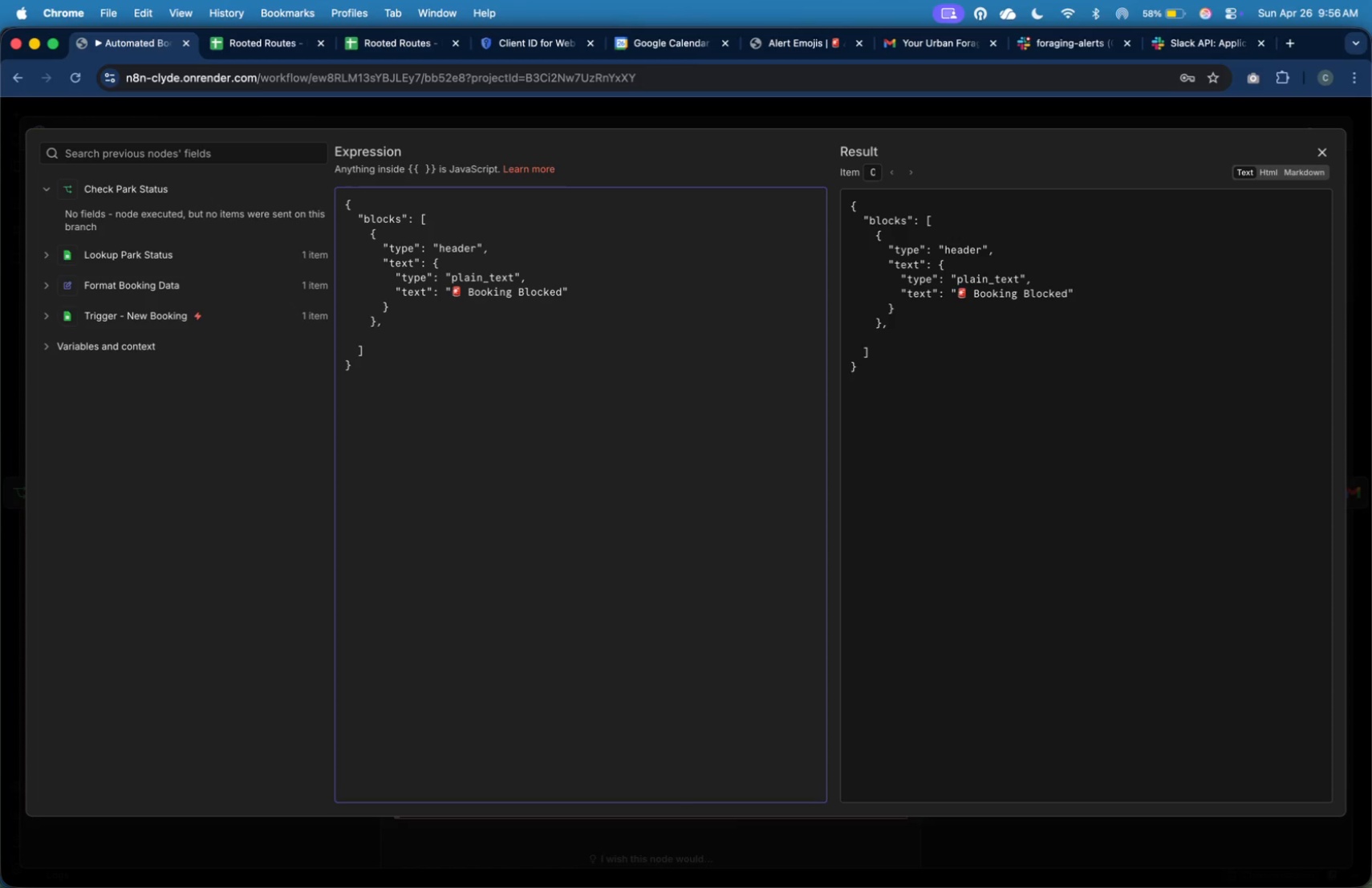 
key(Shift+BracketLeft)
 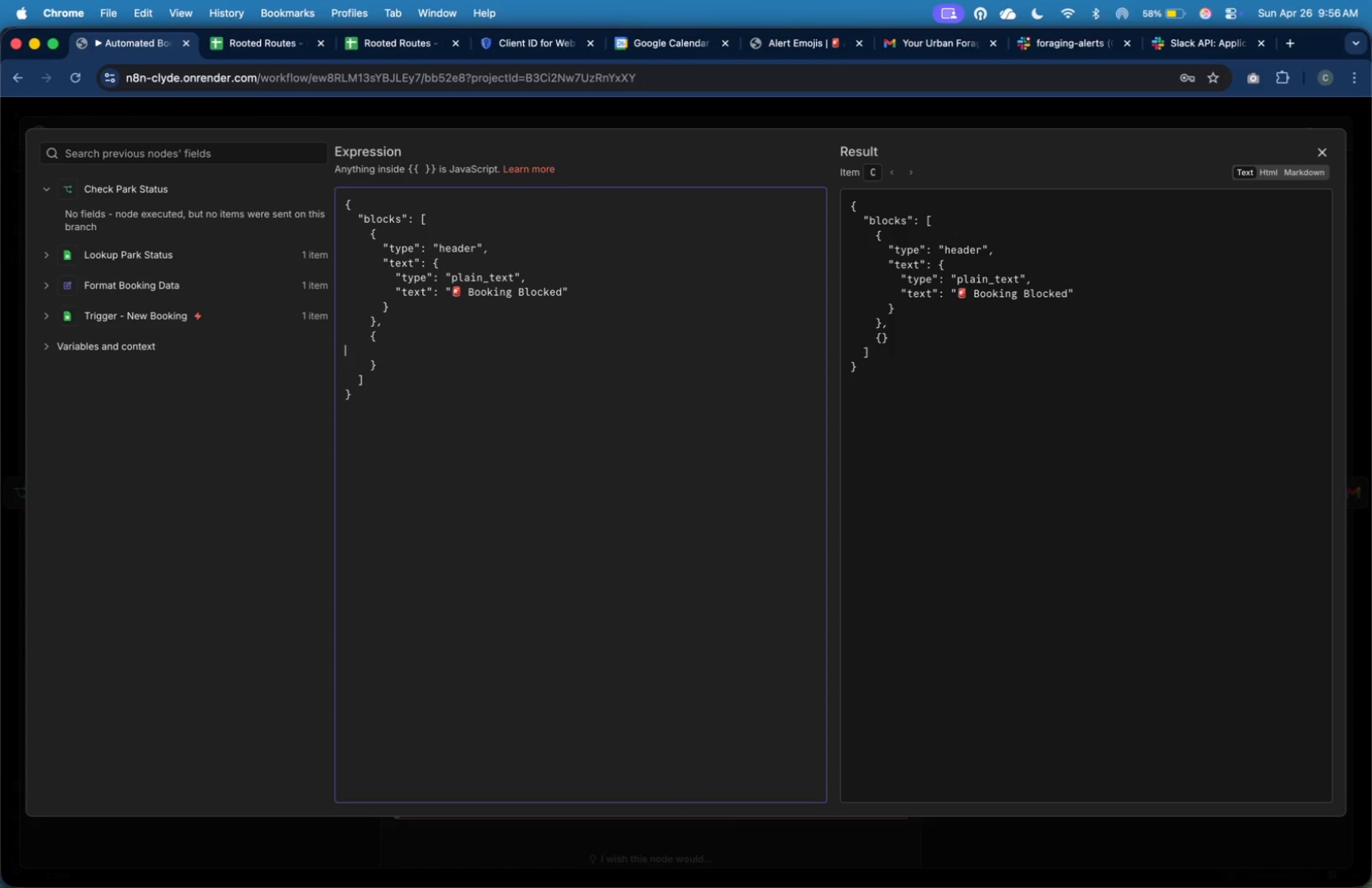 
key(Enter)
 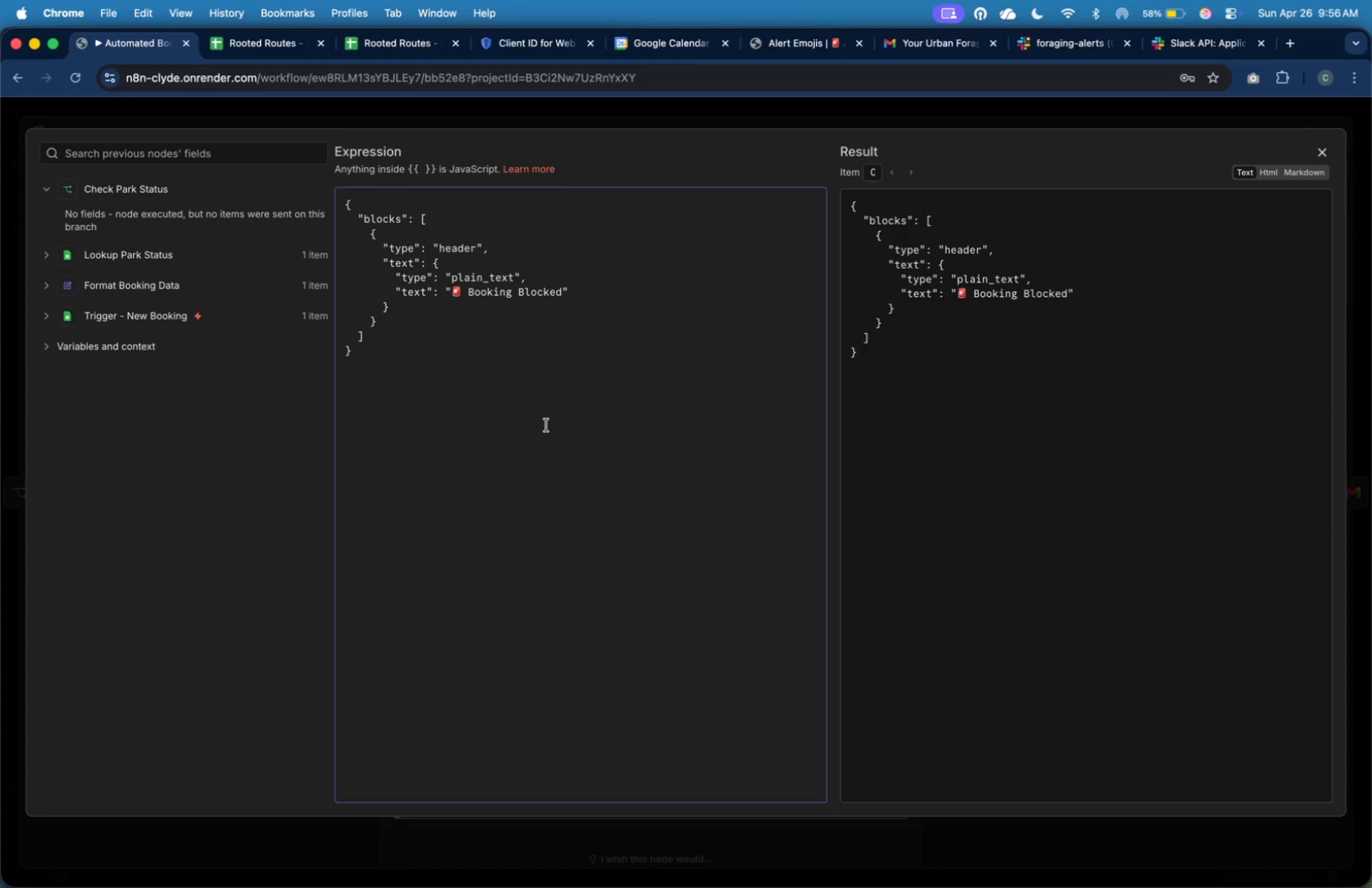 
wait(22.23)
 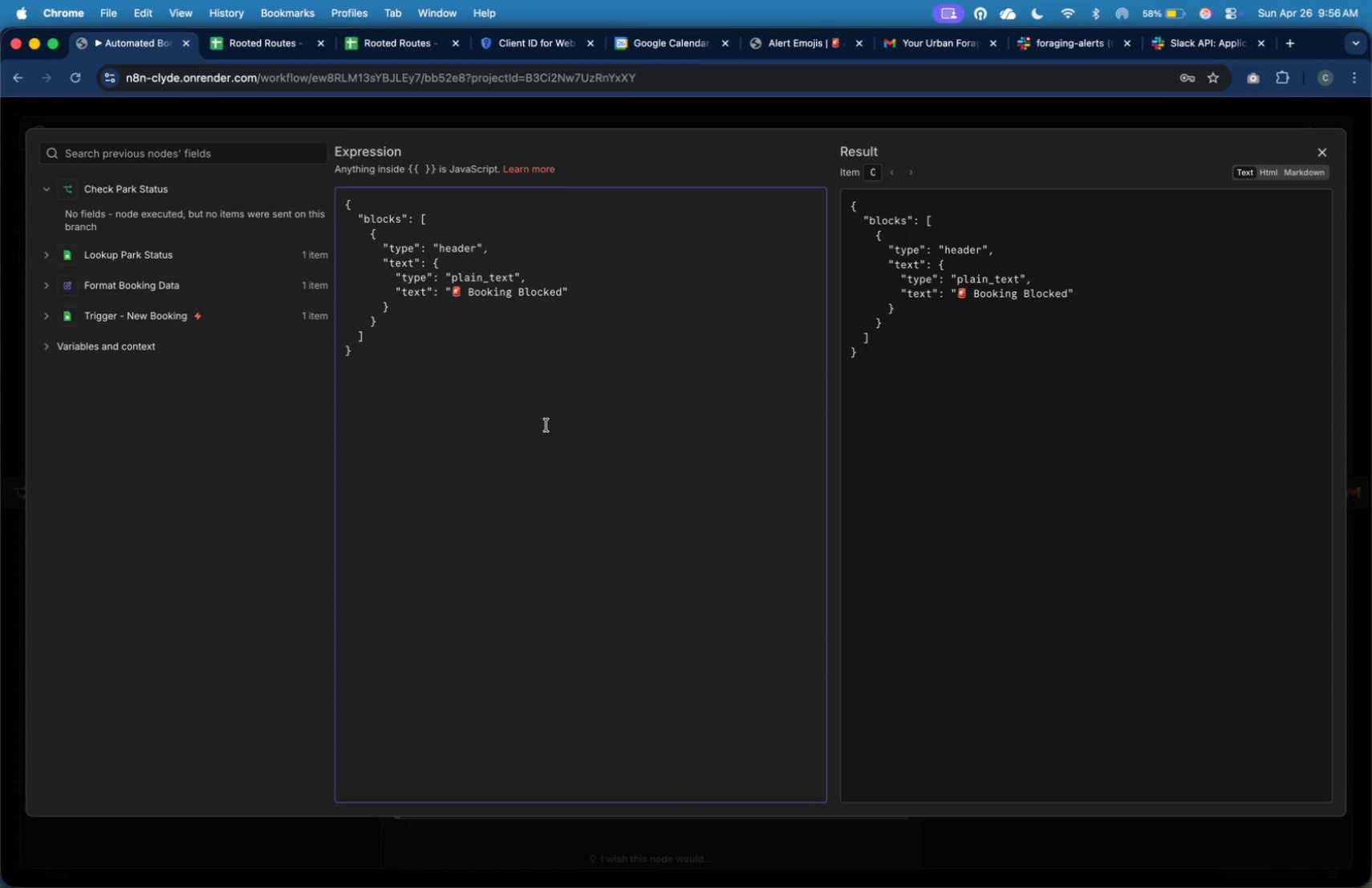 
left_click([618, 285])
 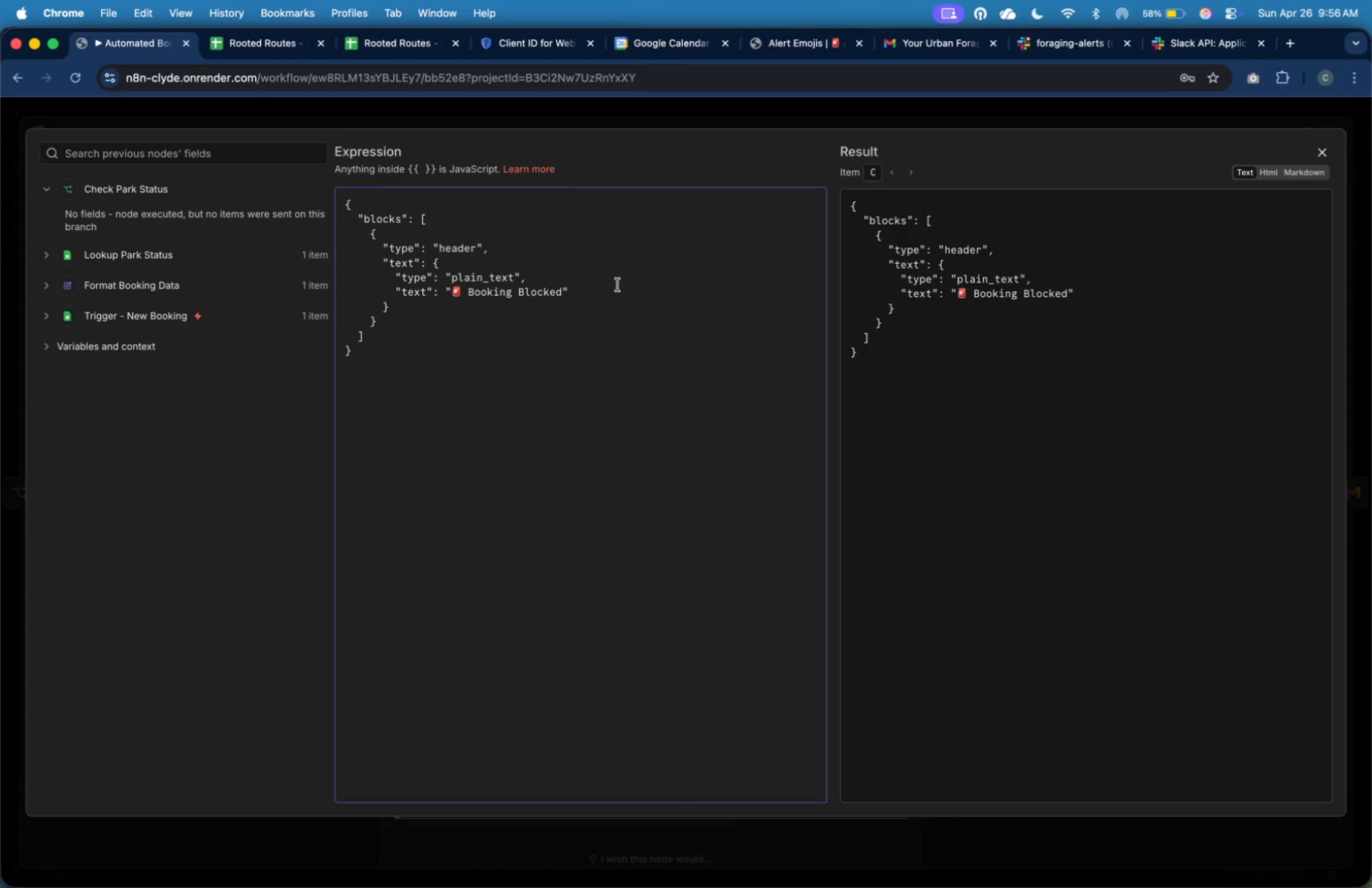 
key(ArrowDown)
 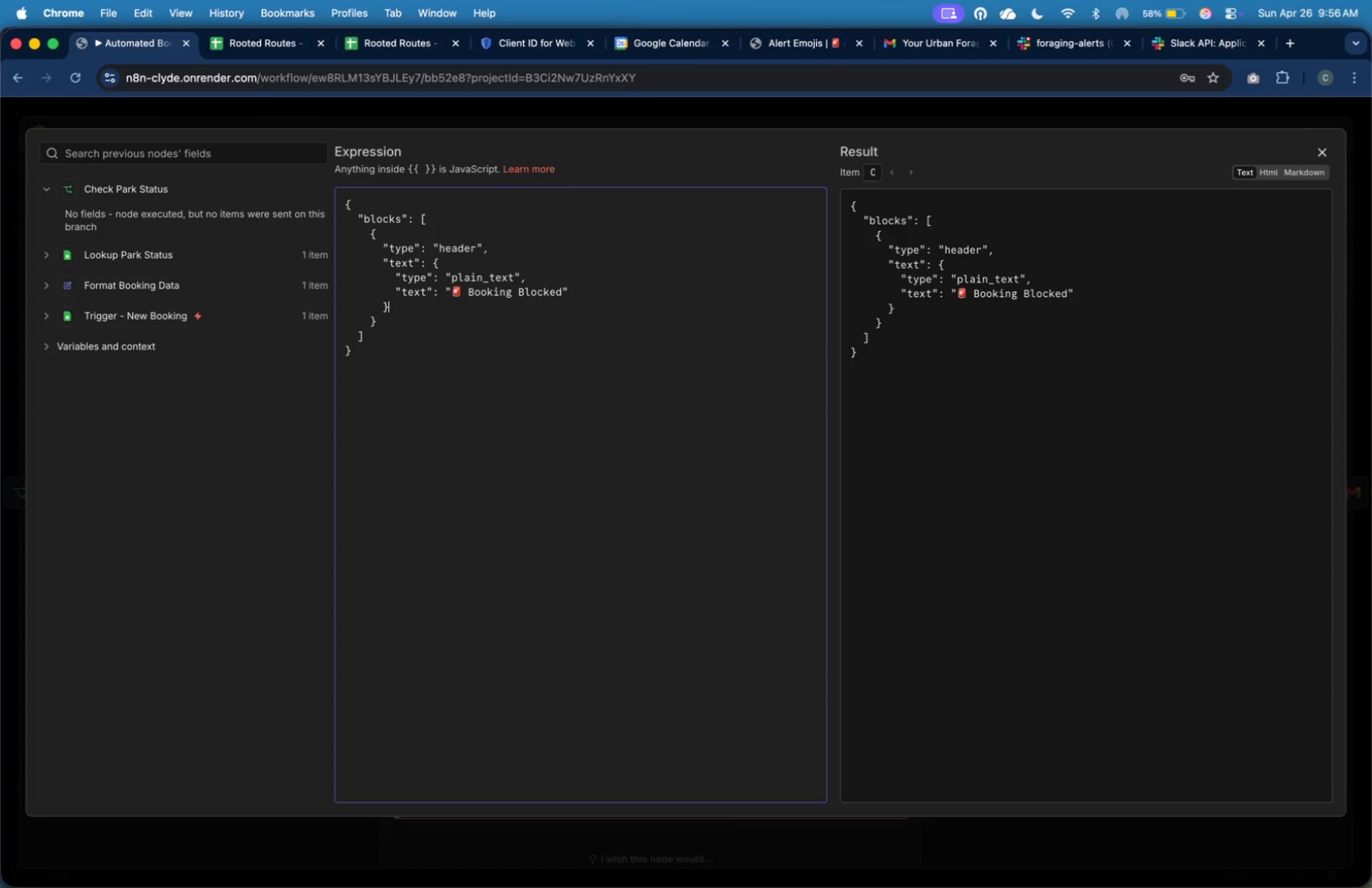 
key(ArrowDown)
 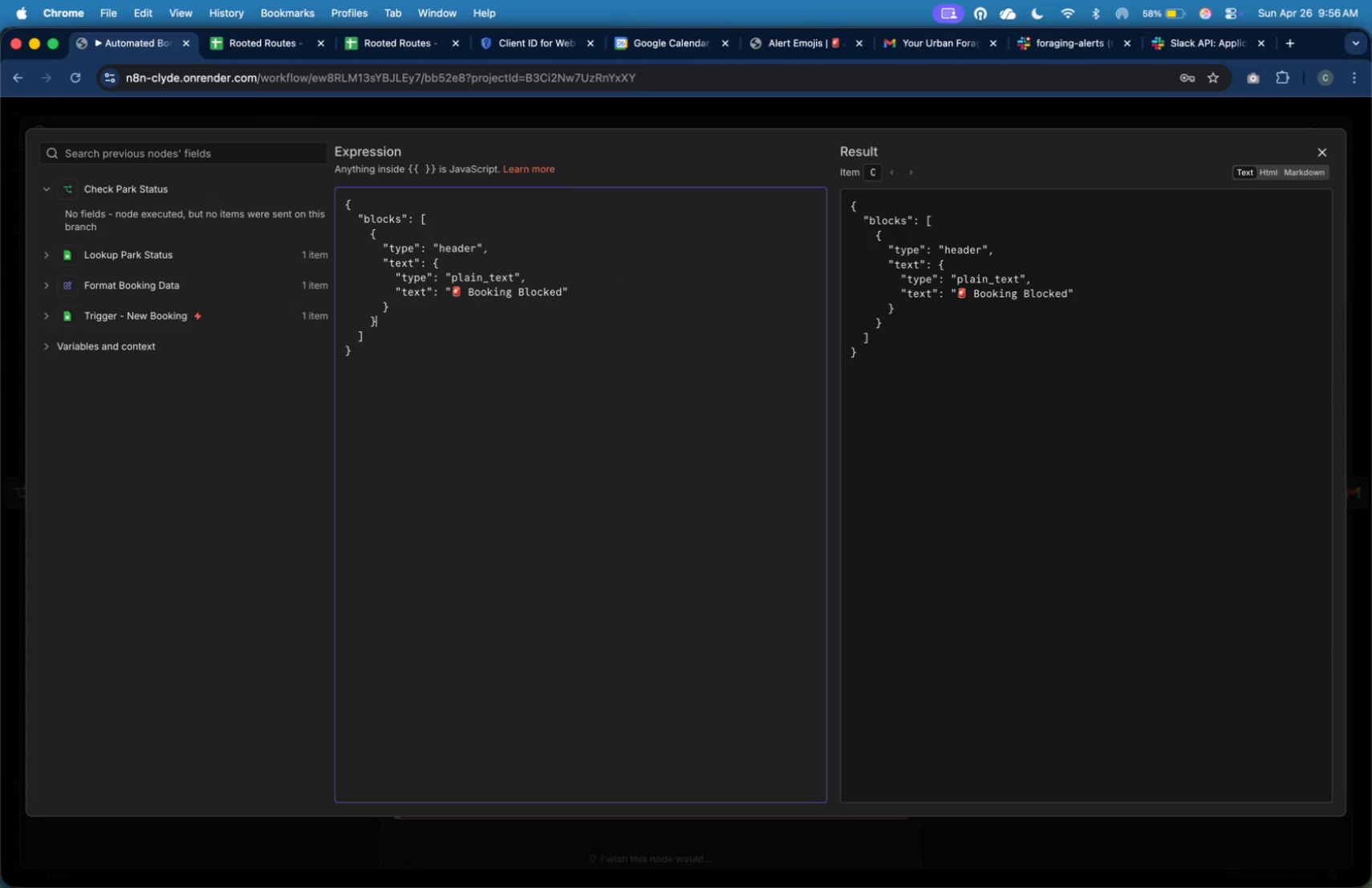 
key(ArrowDown)
 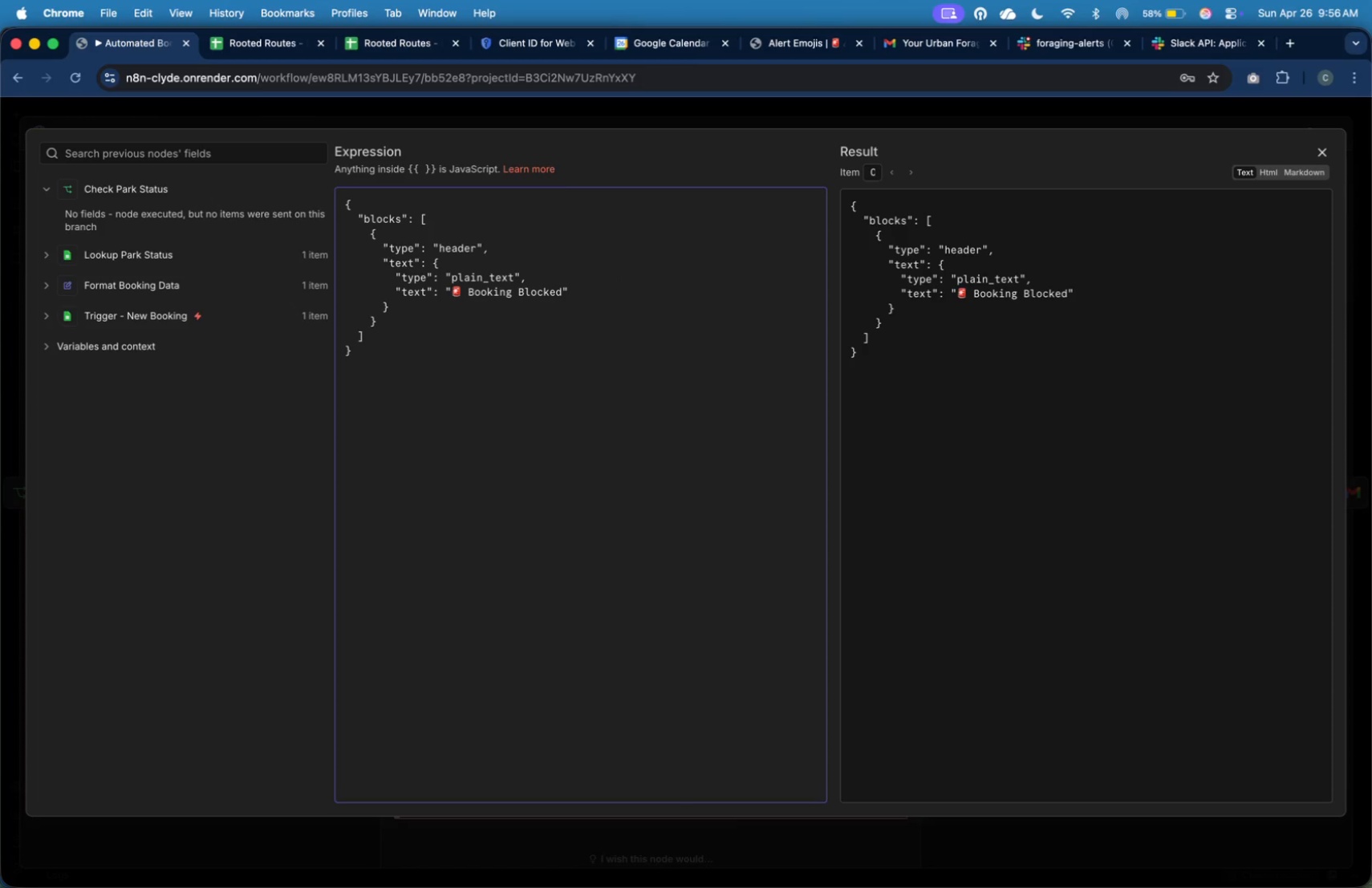 
key(Comma)
 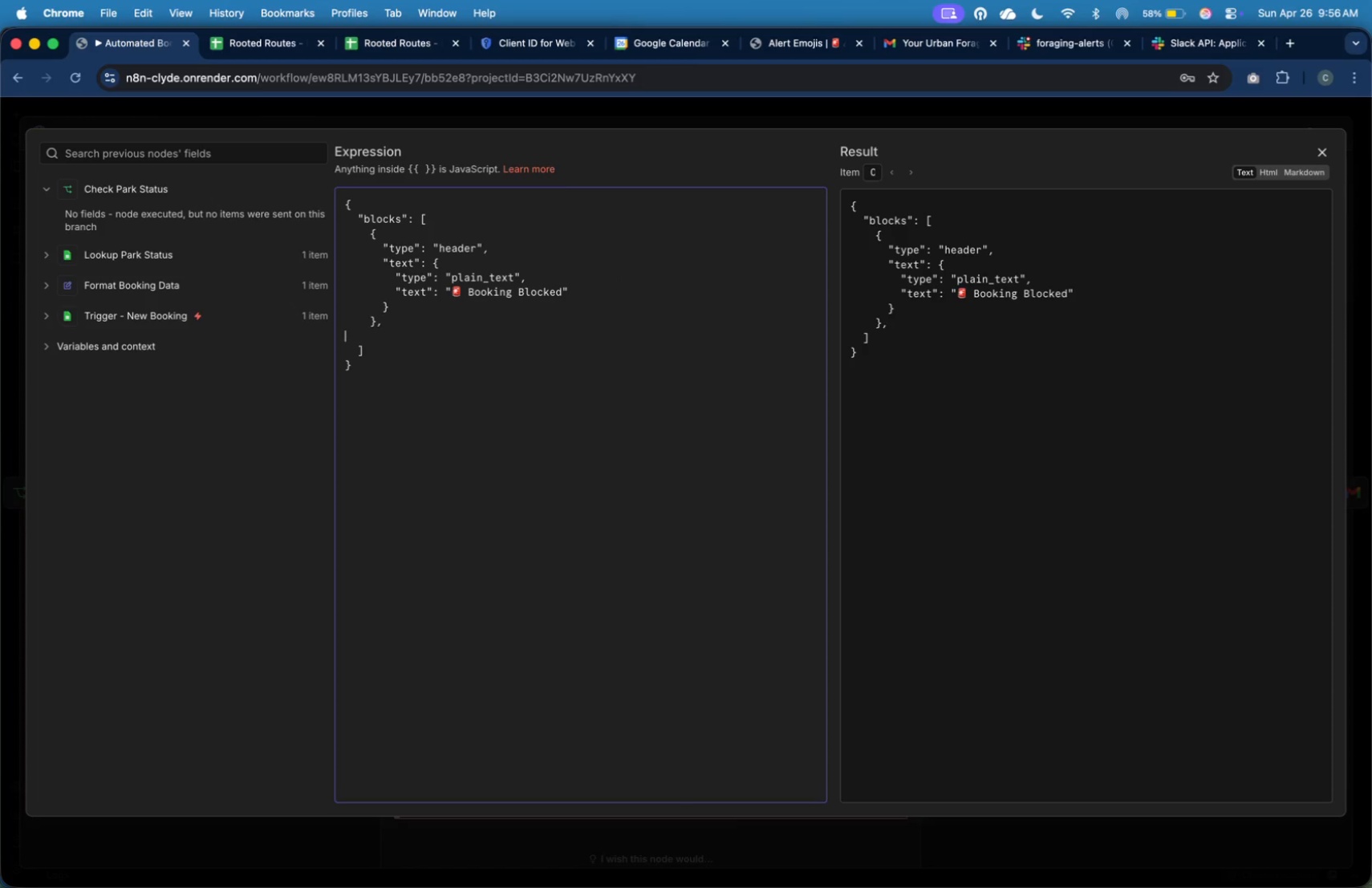 
key(Enter)
 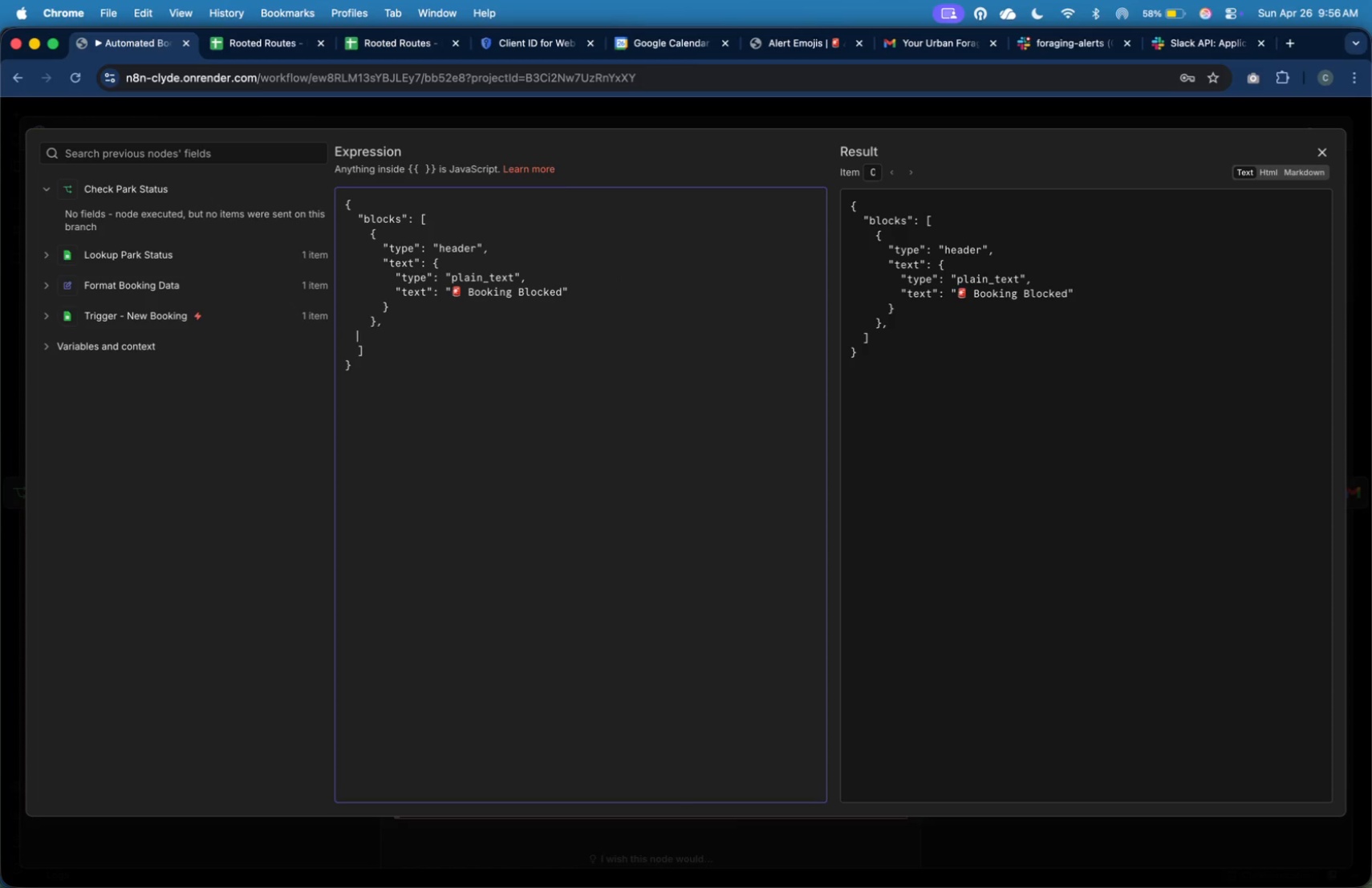 
key(Tab)
 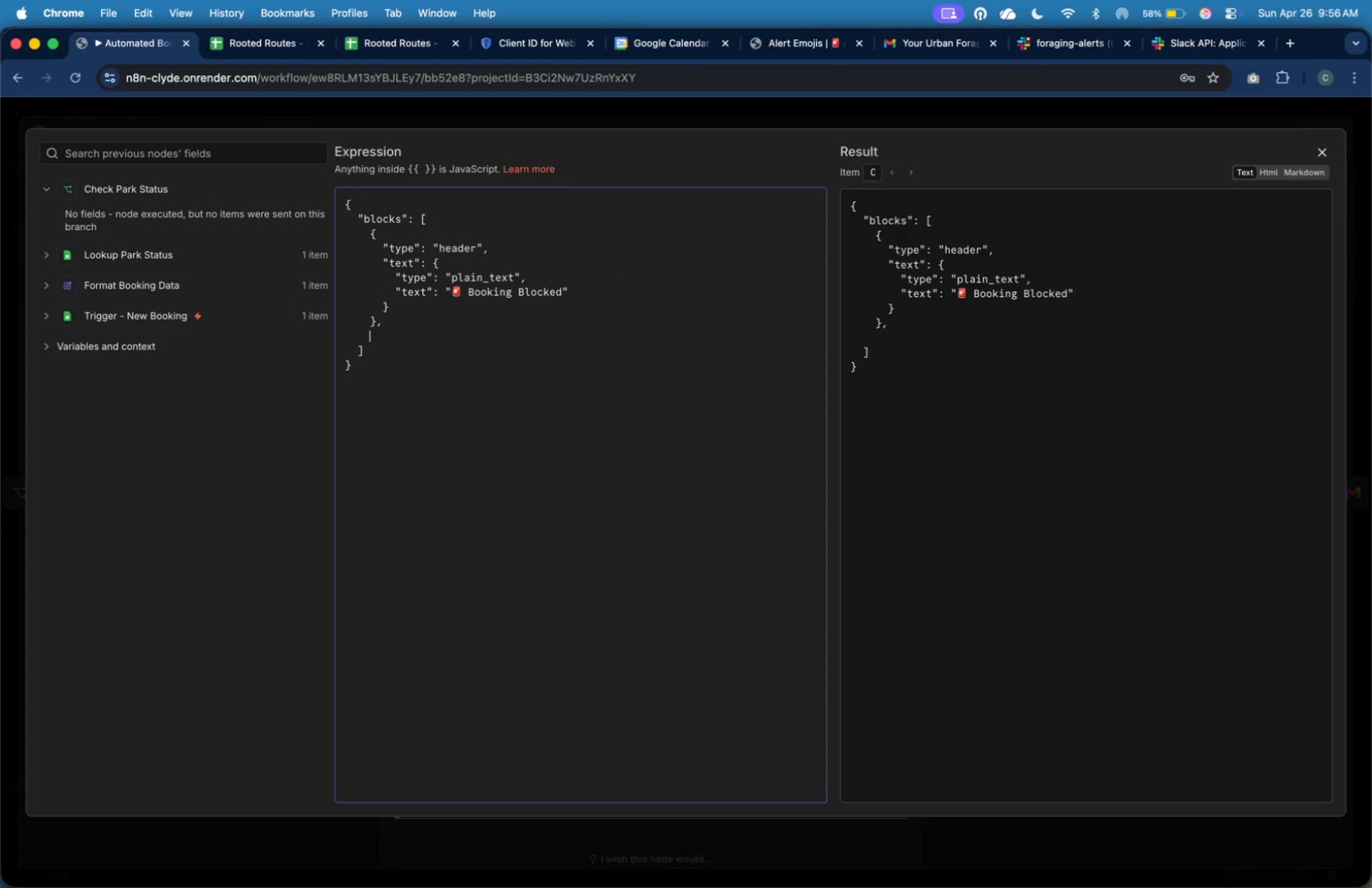 
key(Tab)
 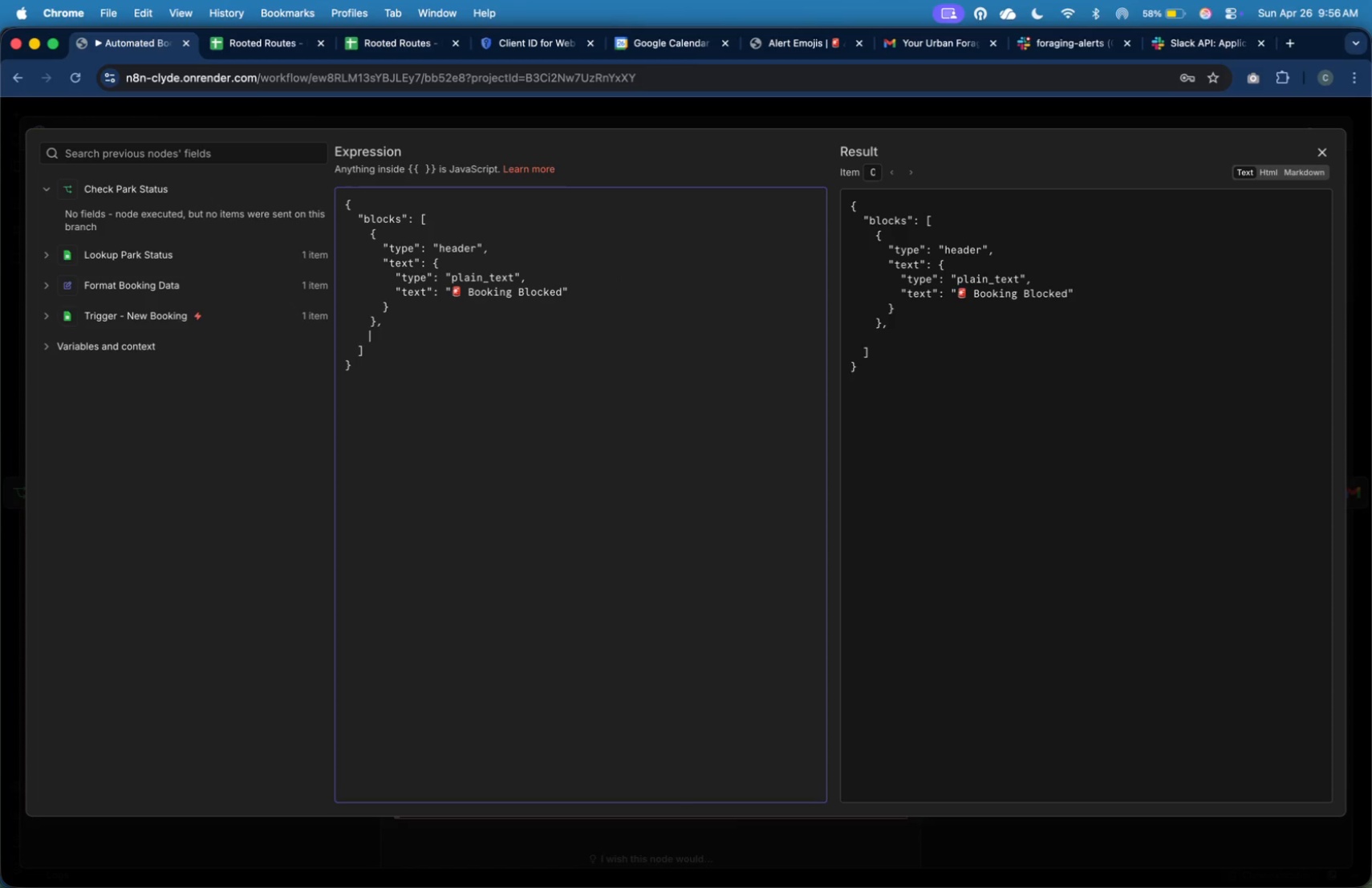 
key(CapsLock)
 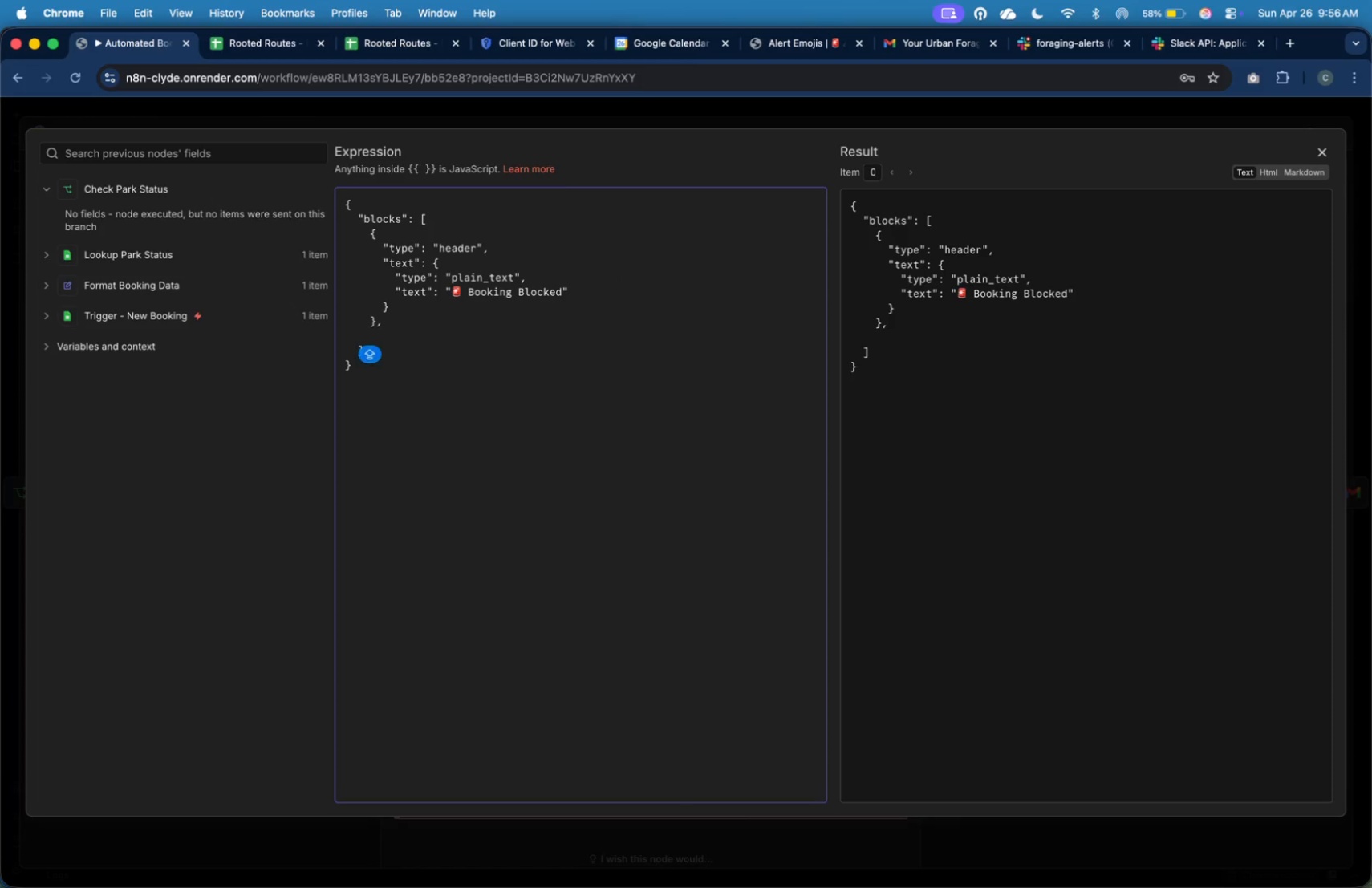 
key(Shift+ShiftLeft)
 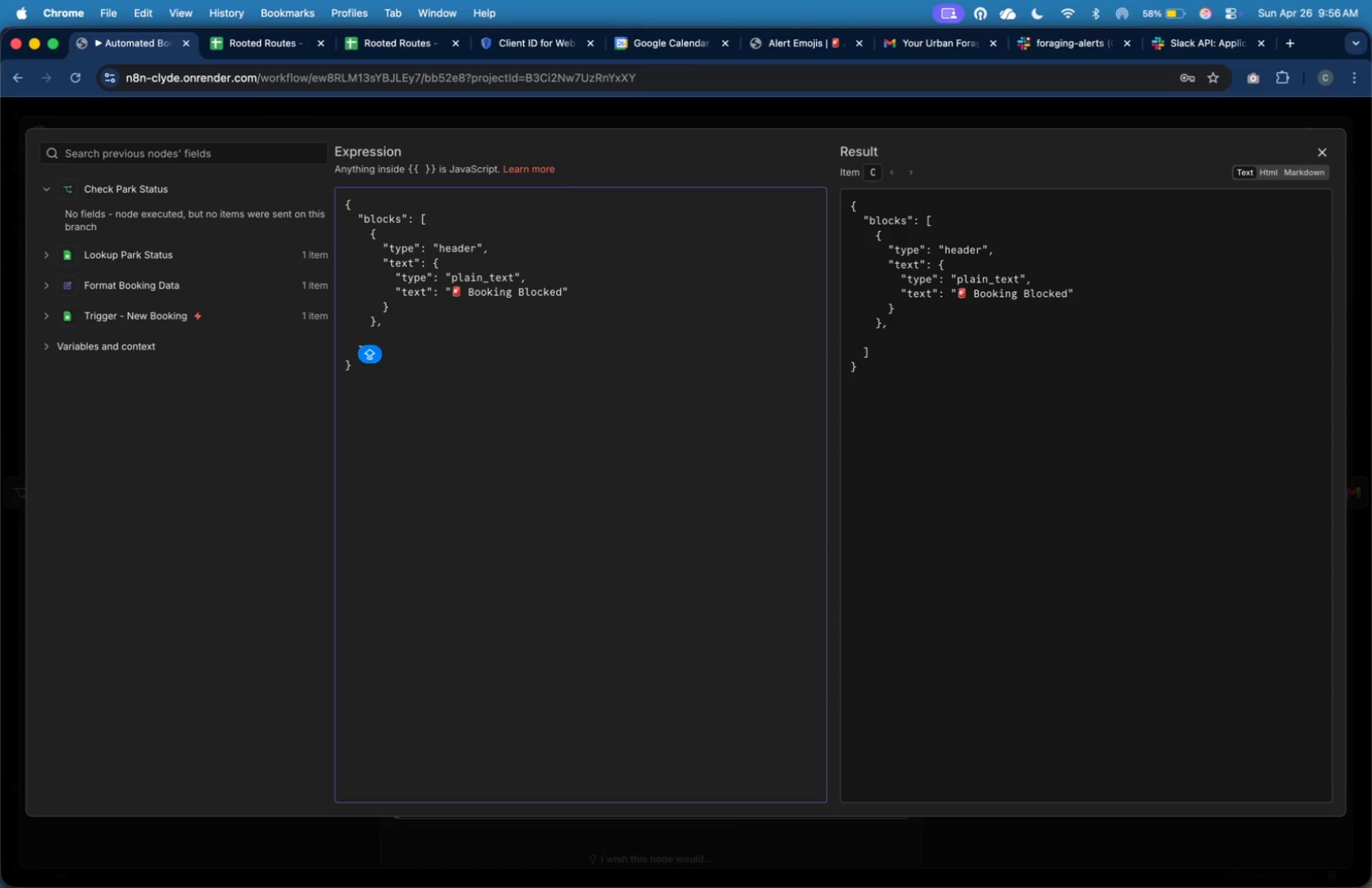 
key(CapsLock)
 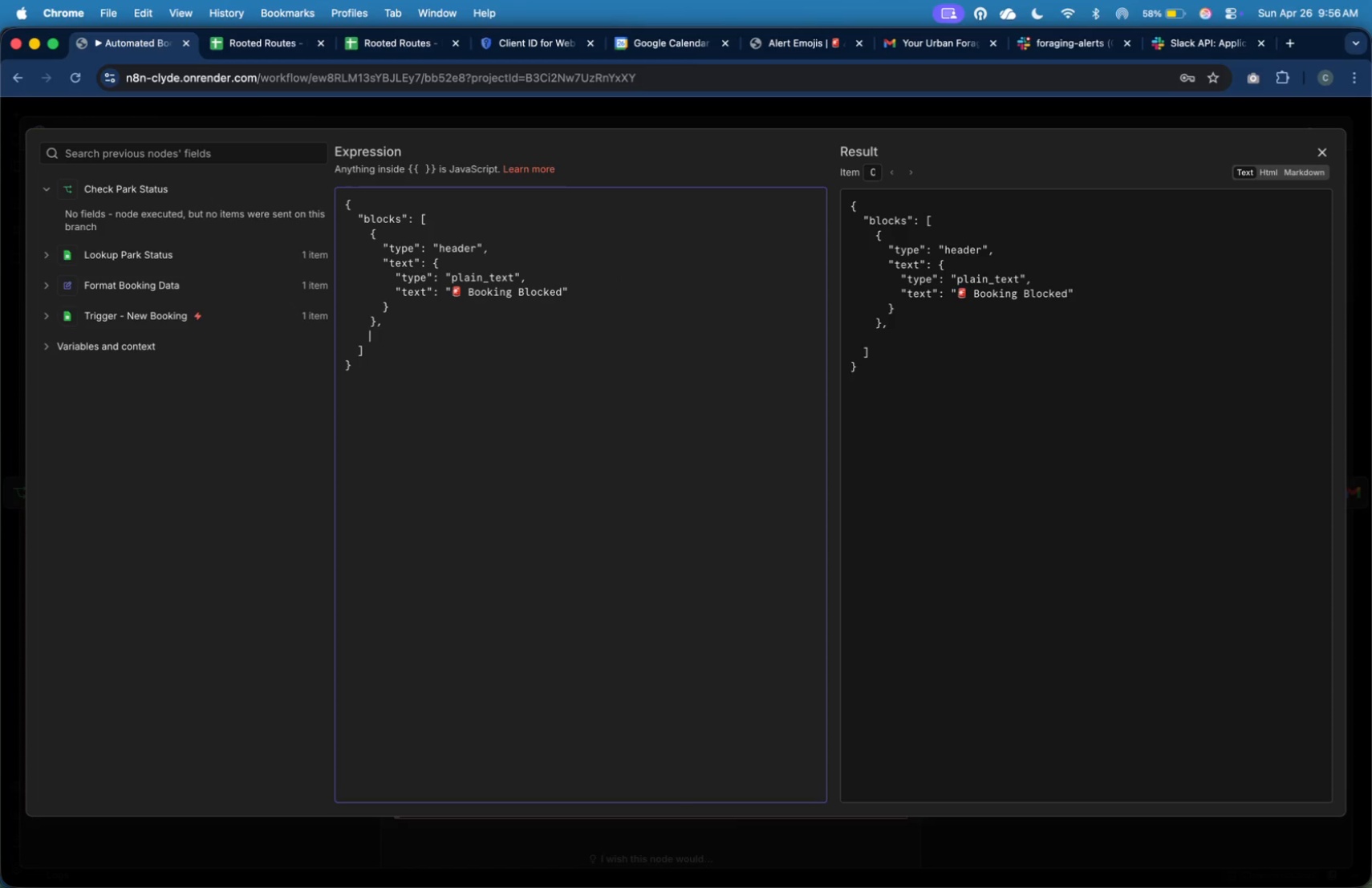 
key(Shift+ShiftLeft)
 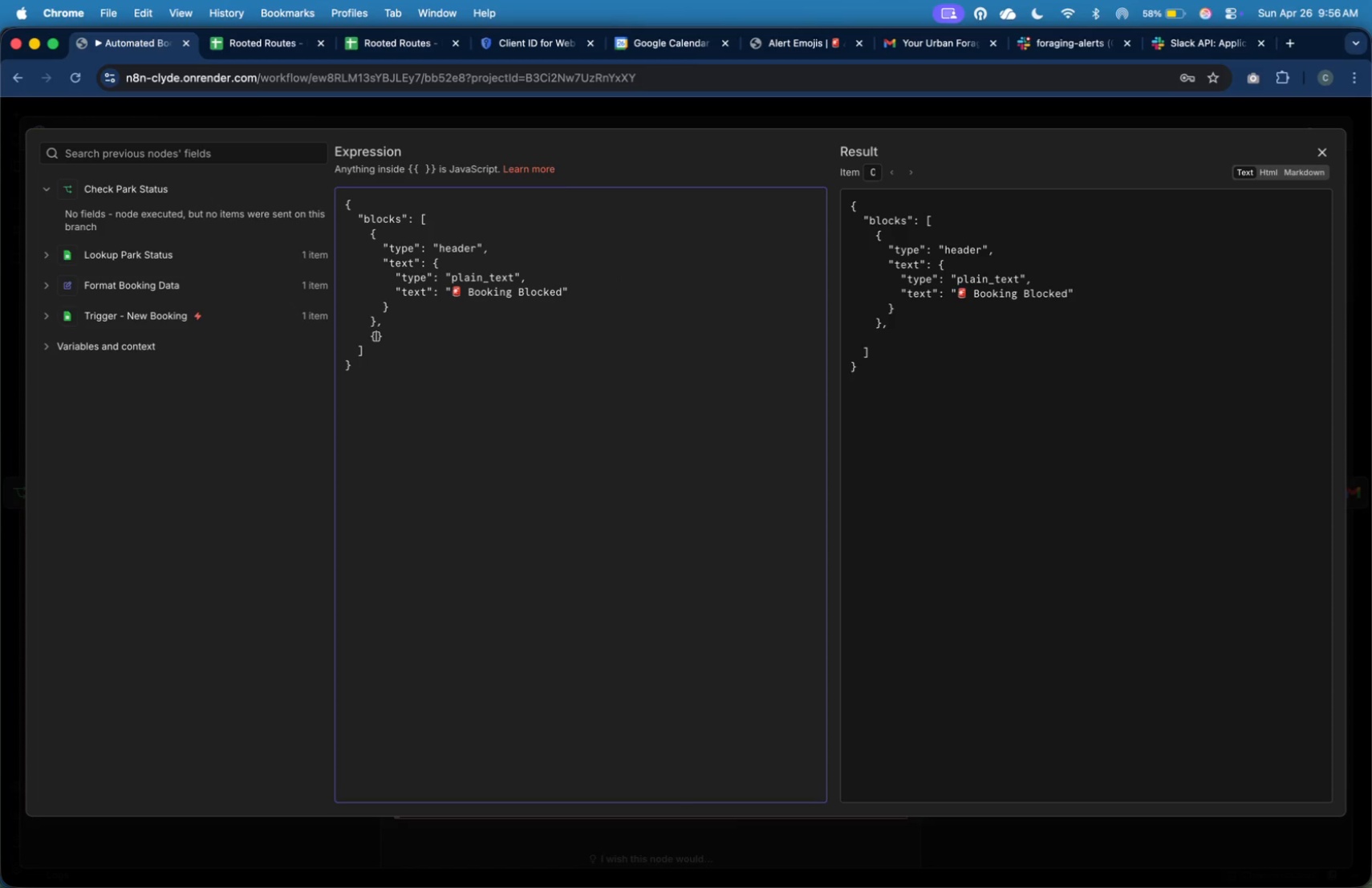 
key(Shift+BracketLeft)
 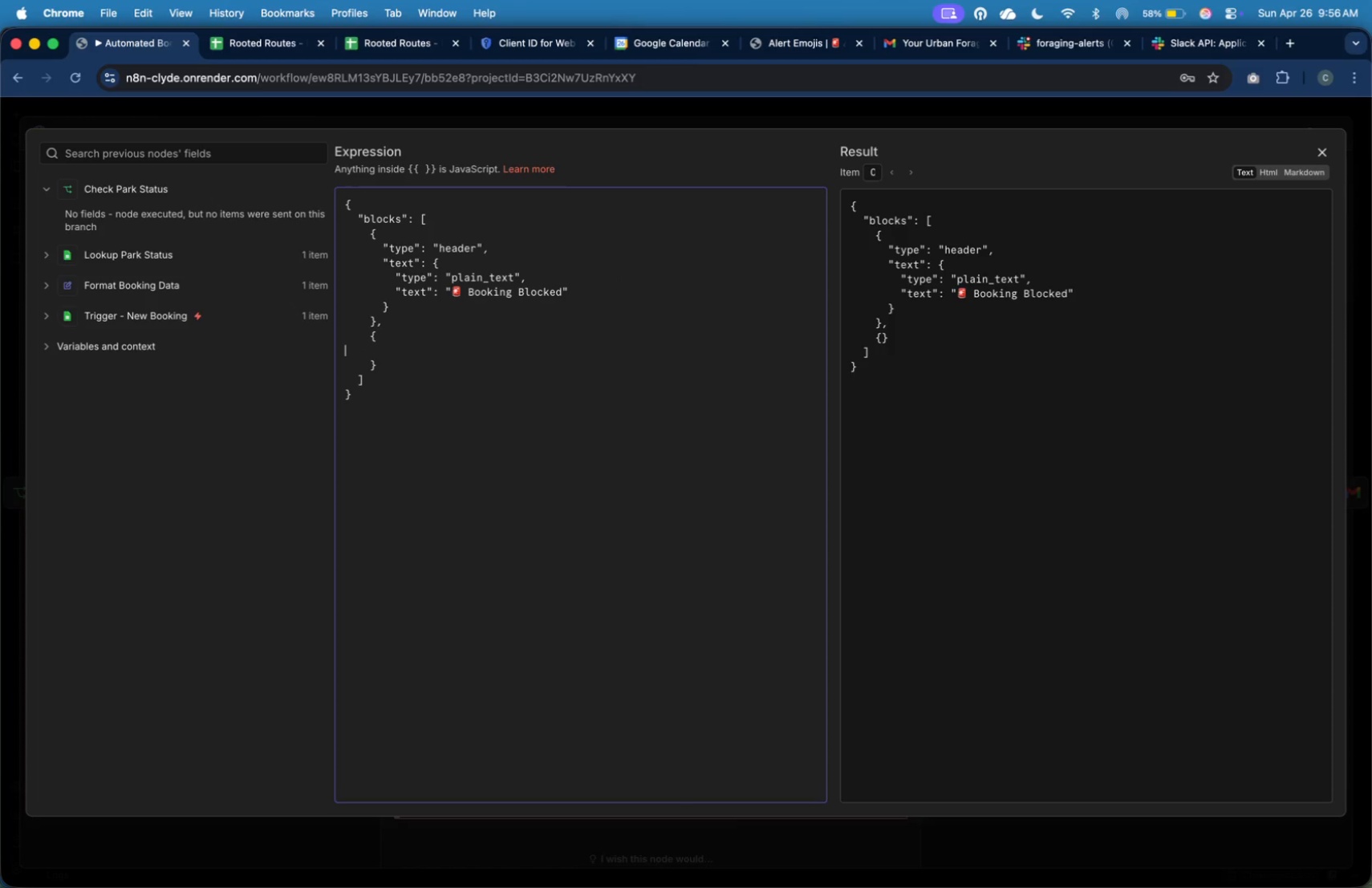 
key(Enter)
 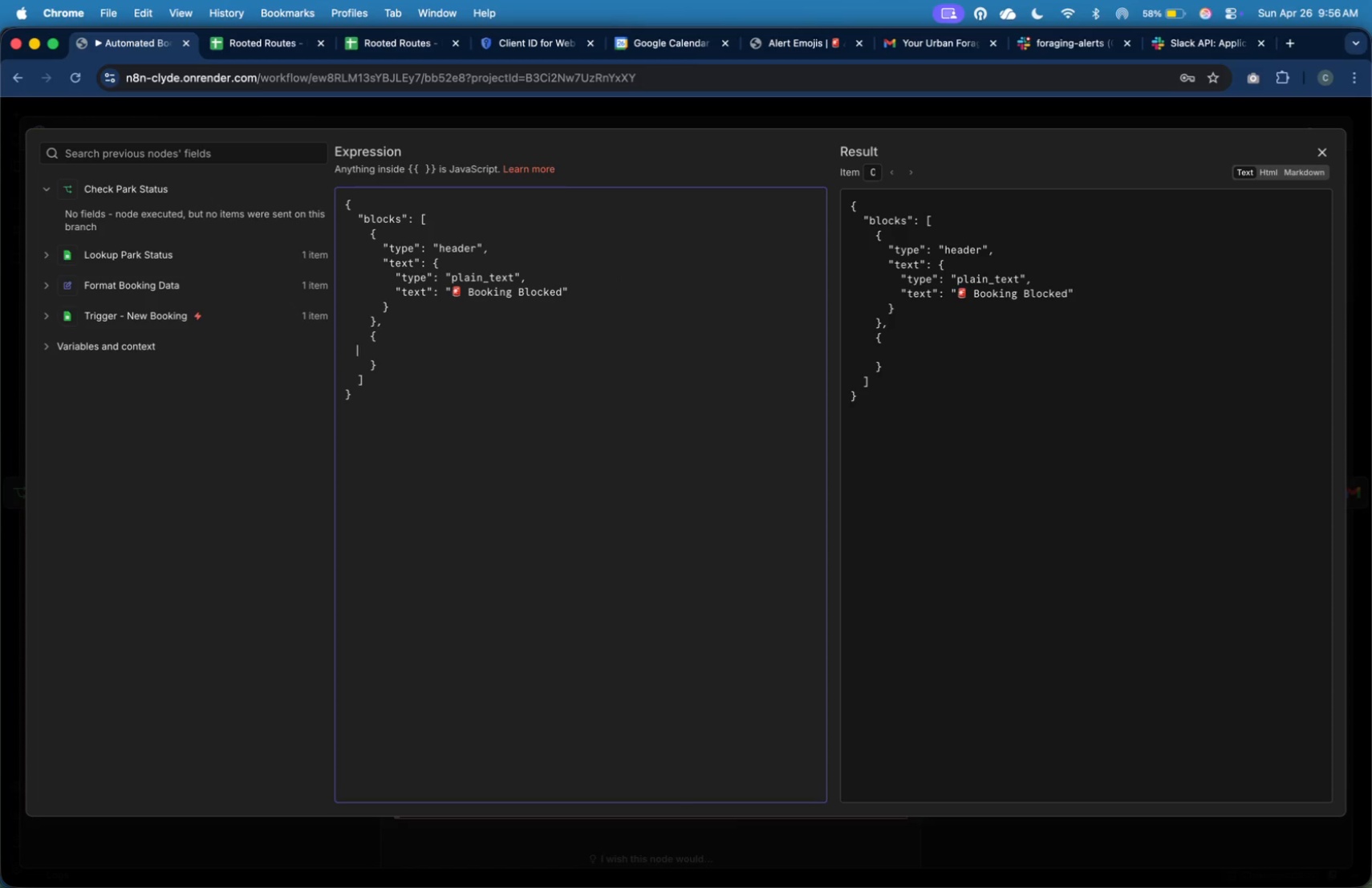 
key(Tab)
key(Tab)
key(Tab)
type(?)
key(Backspace)
type("type)
 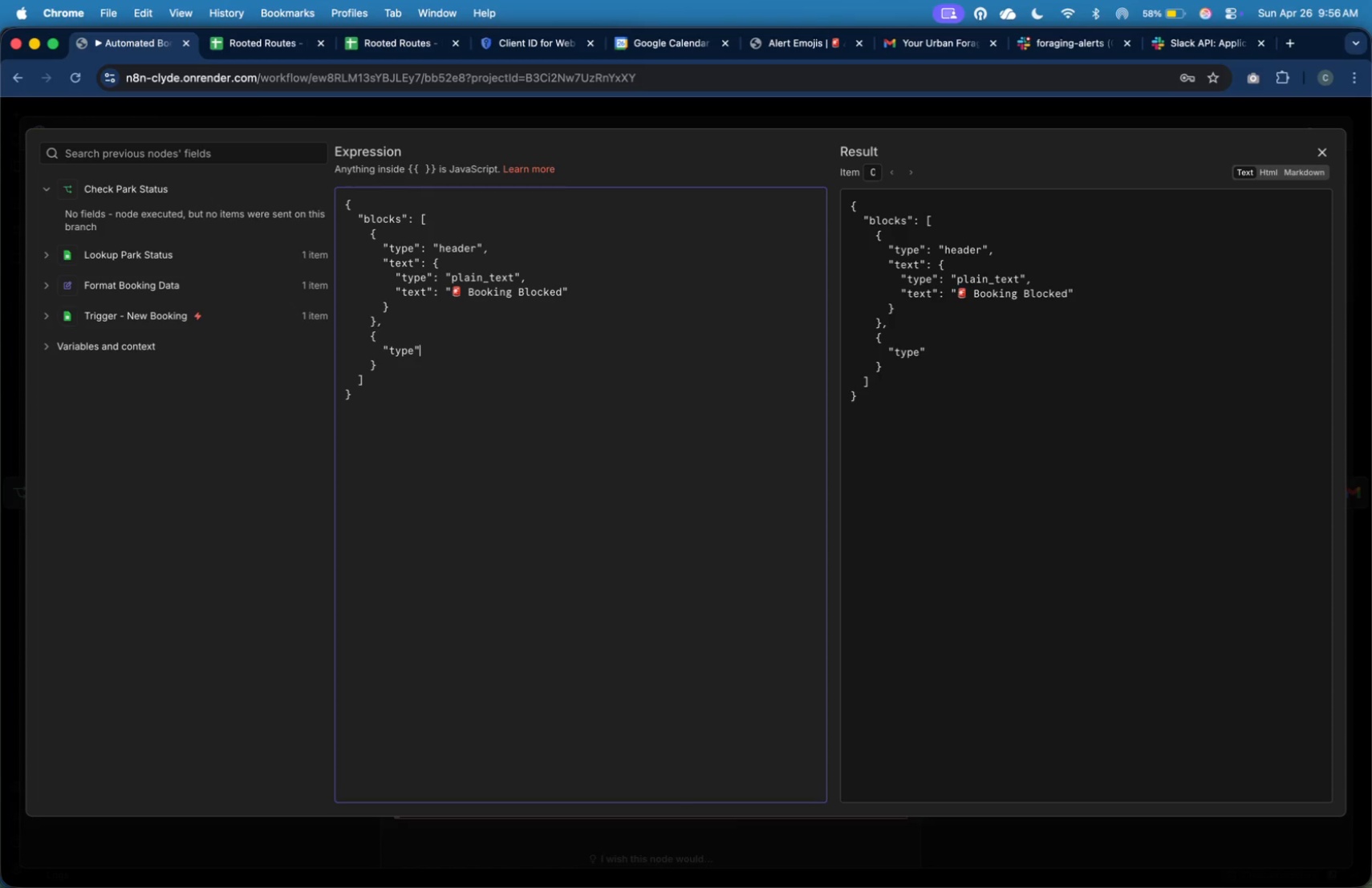 
 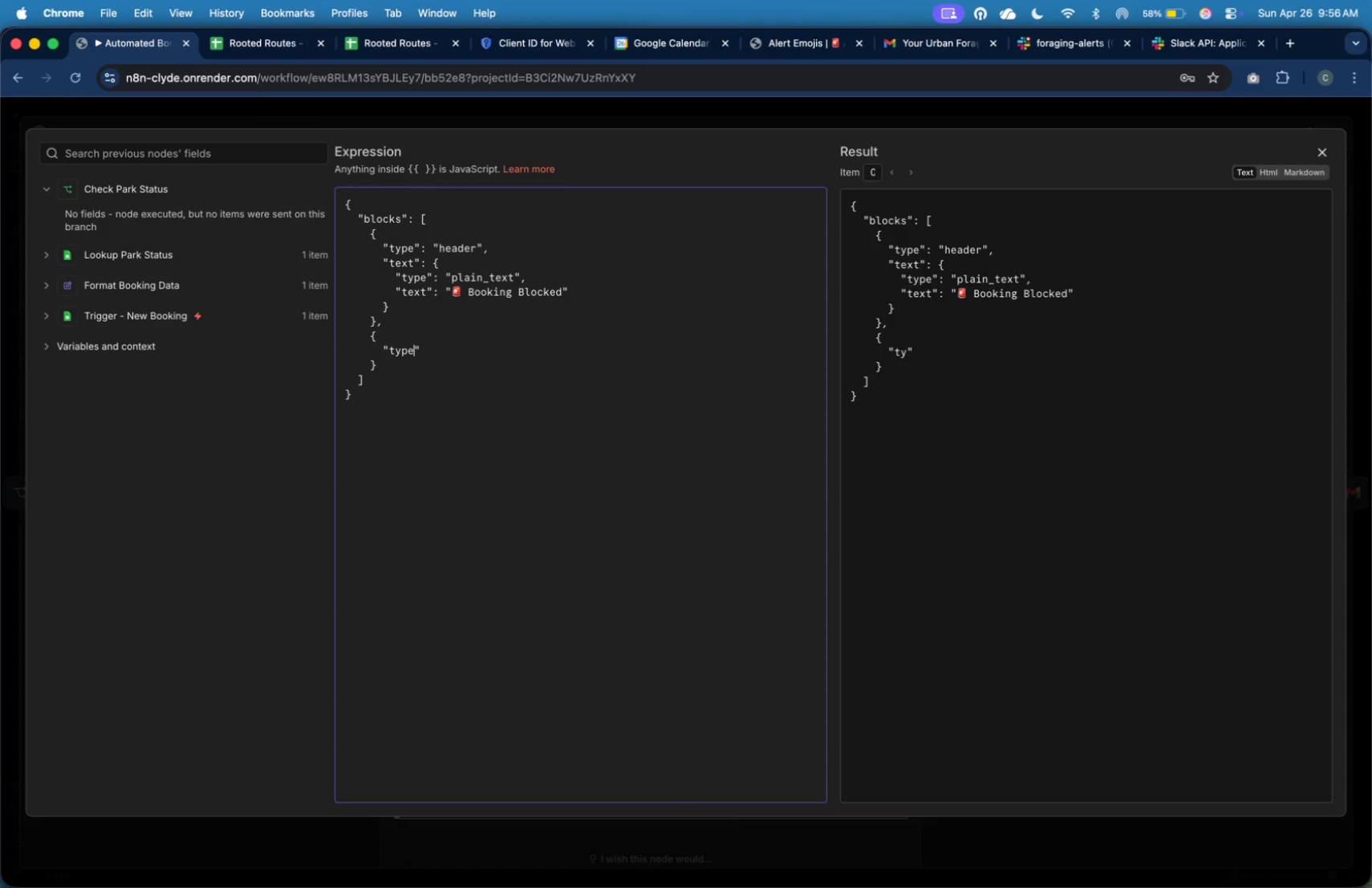 
key(ArrowRight)
 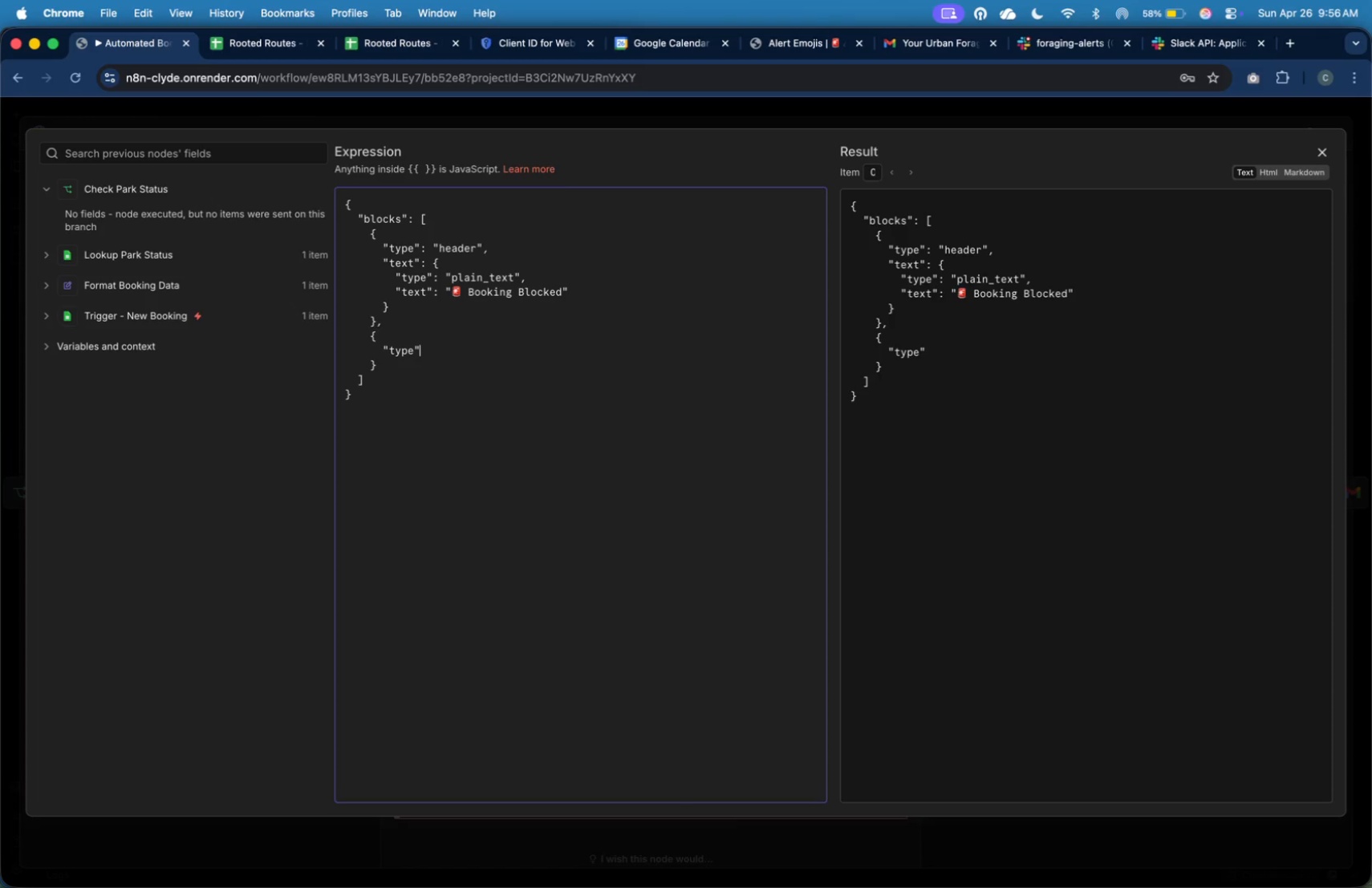 
type(: "section)
 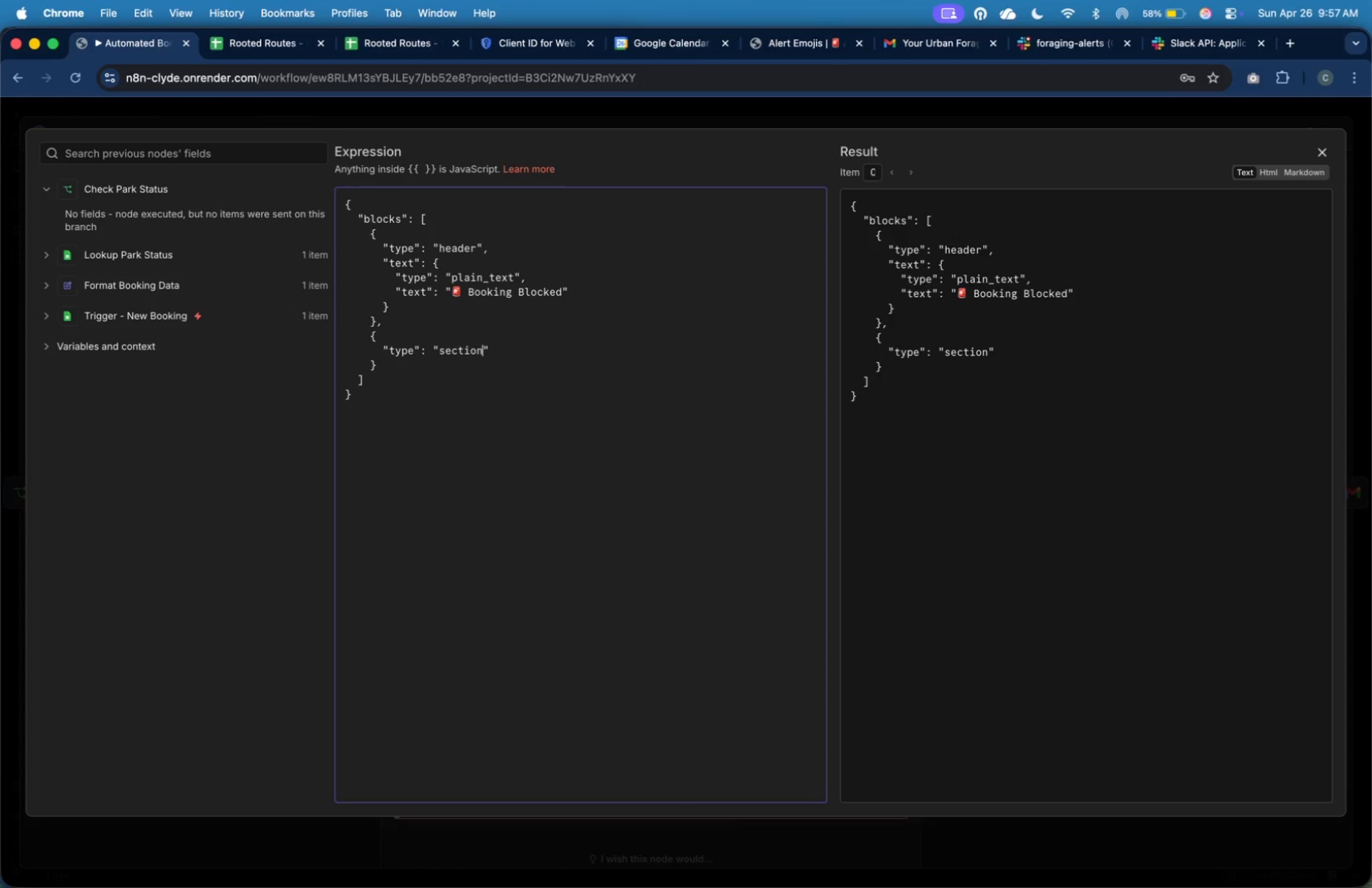 
key(ArrowRight)
 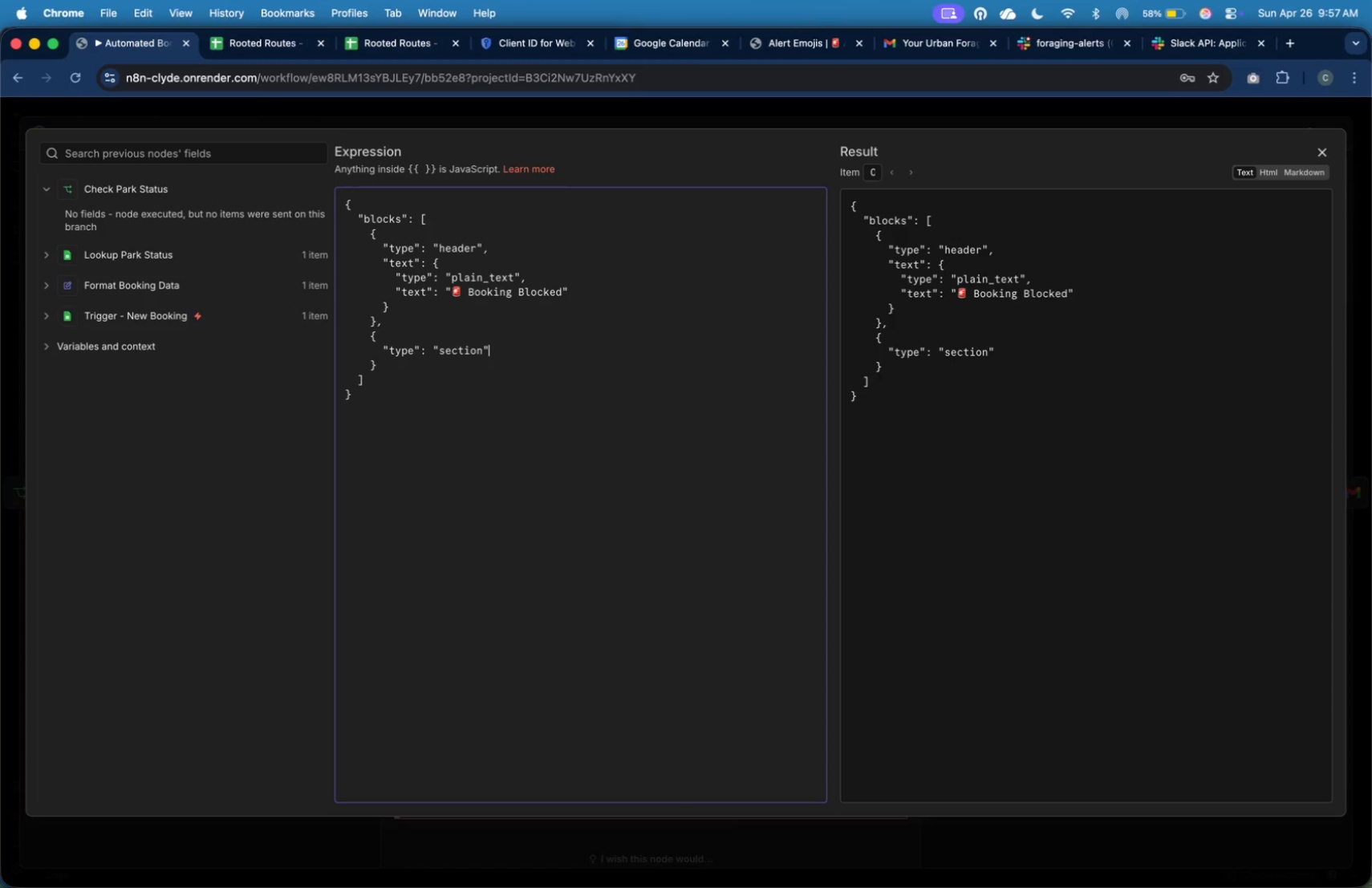 
key(Comma)
 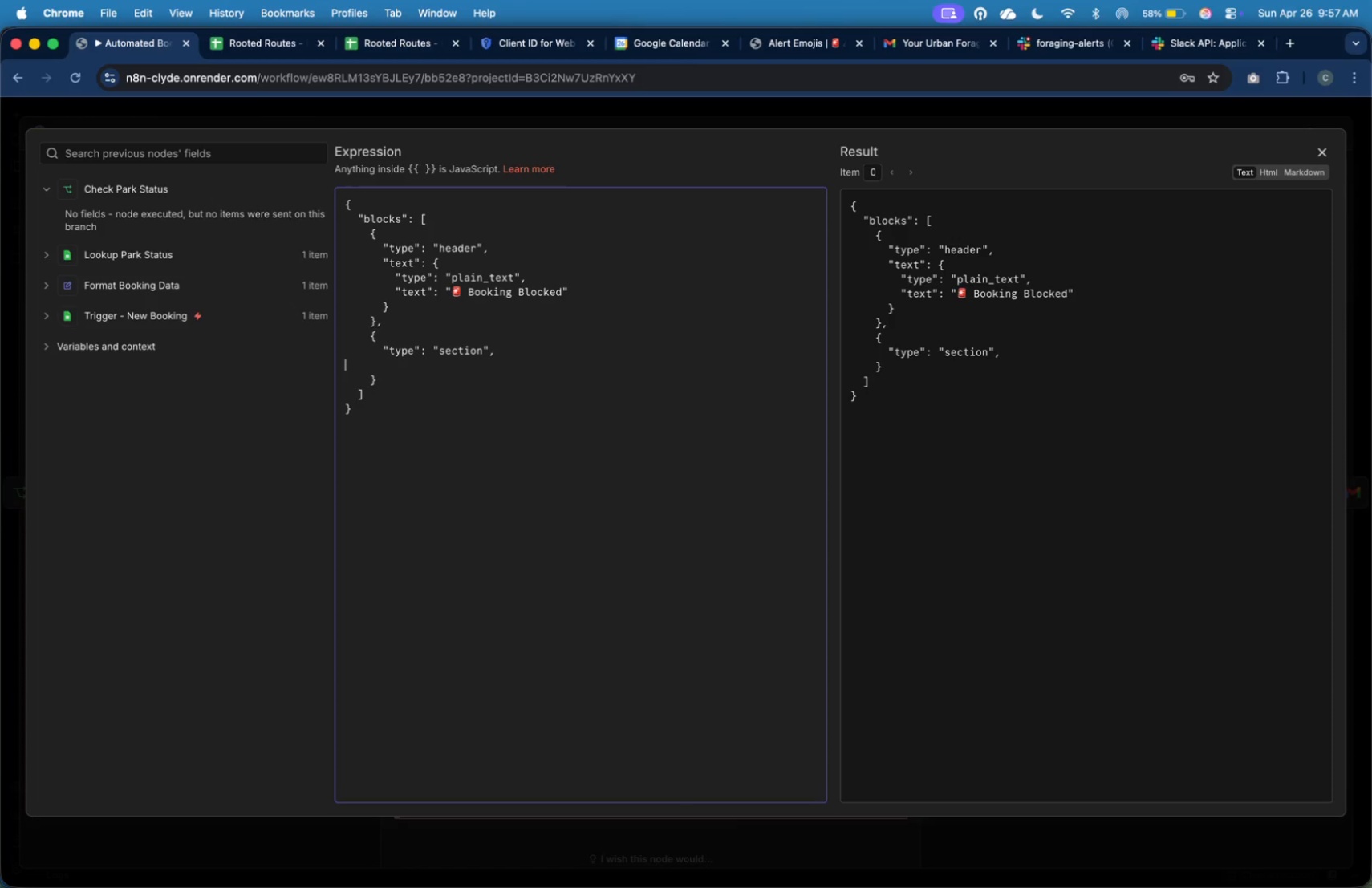 
key(Enter)
 